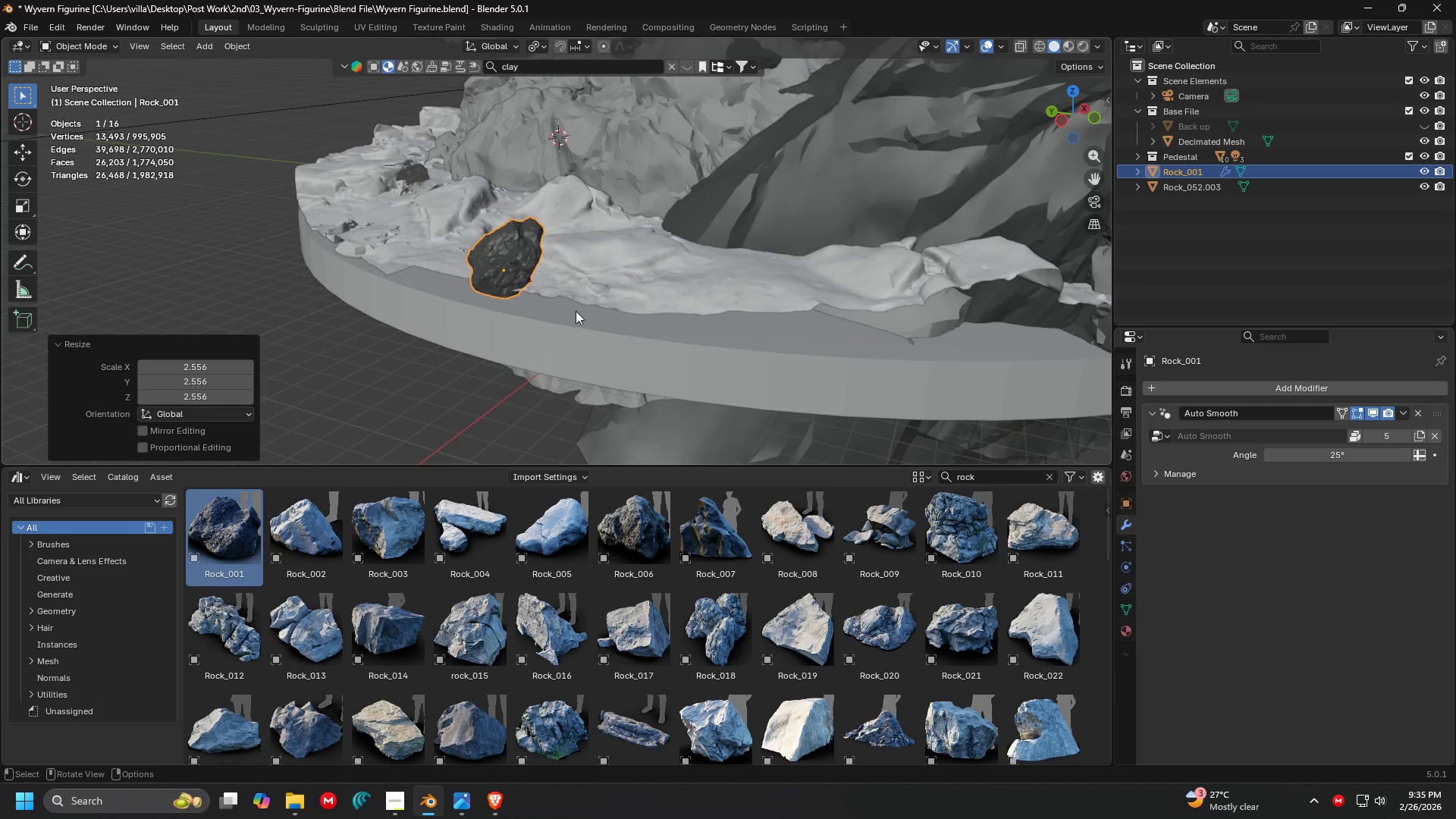 
scroll: coordinate [585, 319], scroll_direction: down, amount: 2.0
 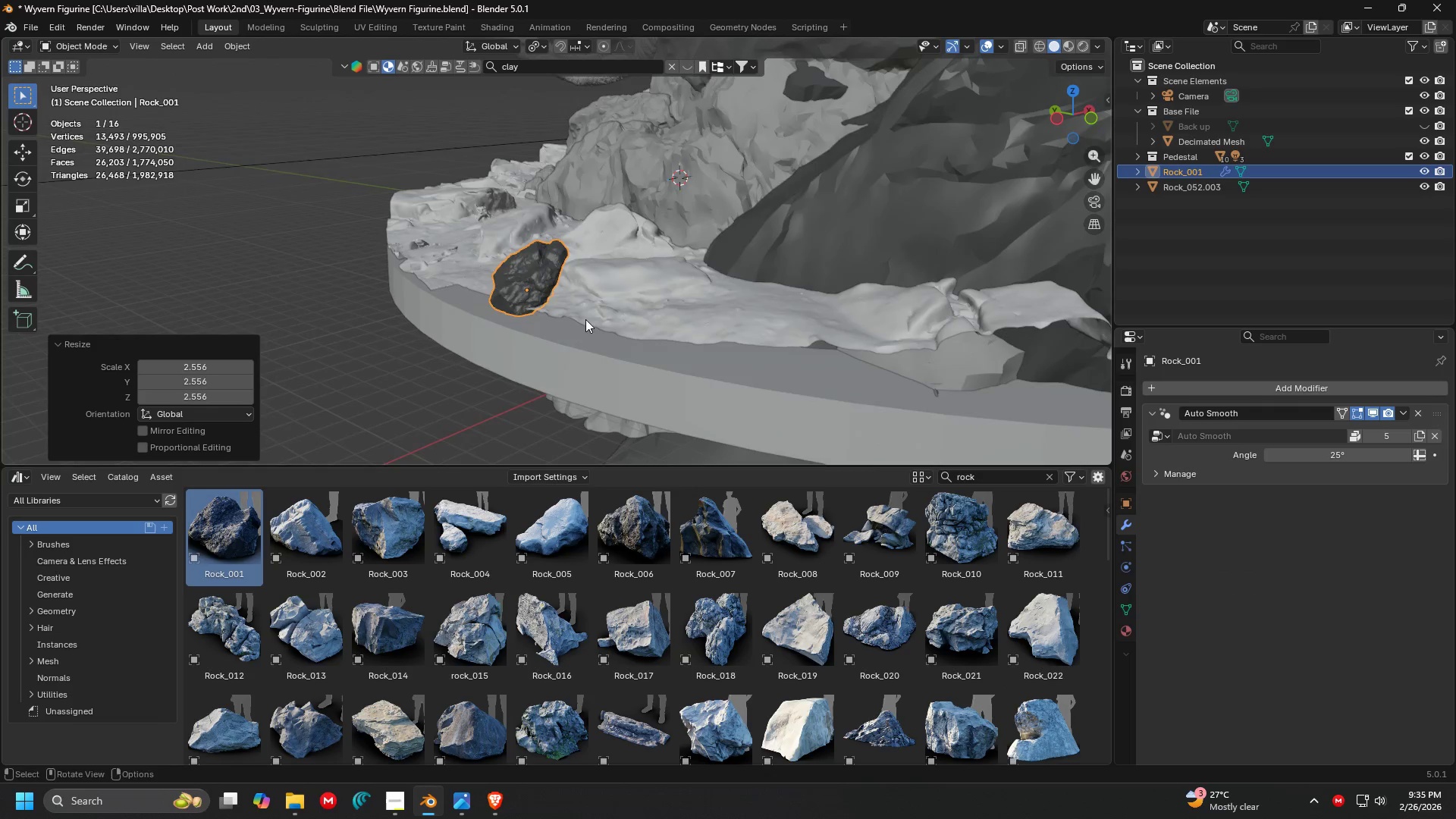 
key(Shift+ShiftLeft)
 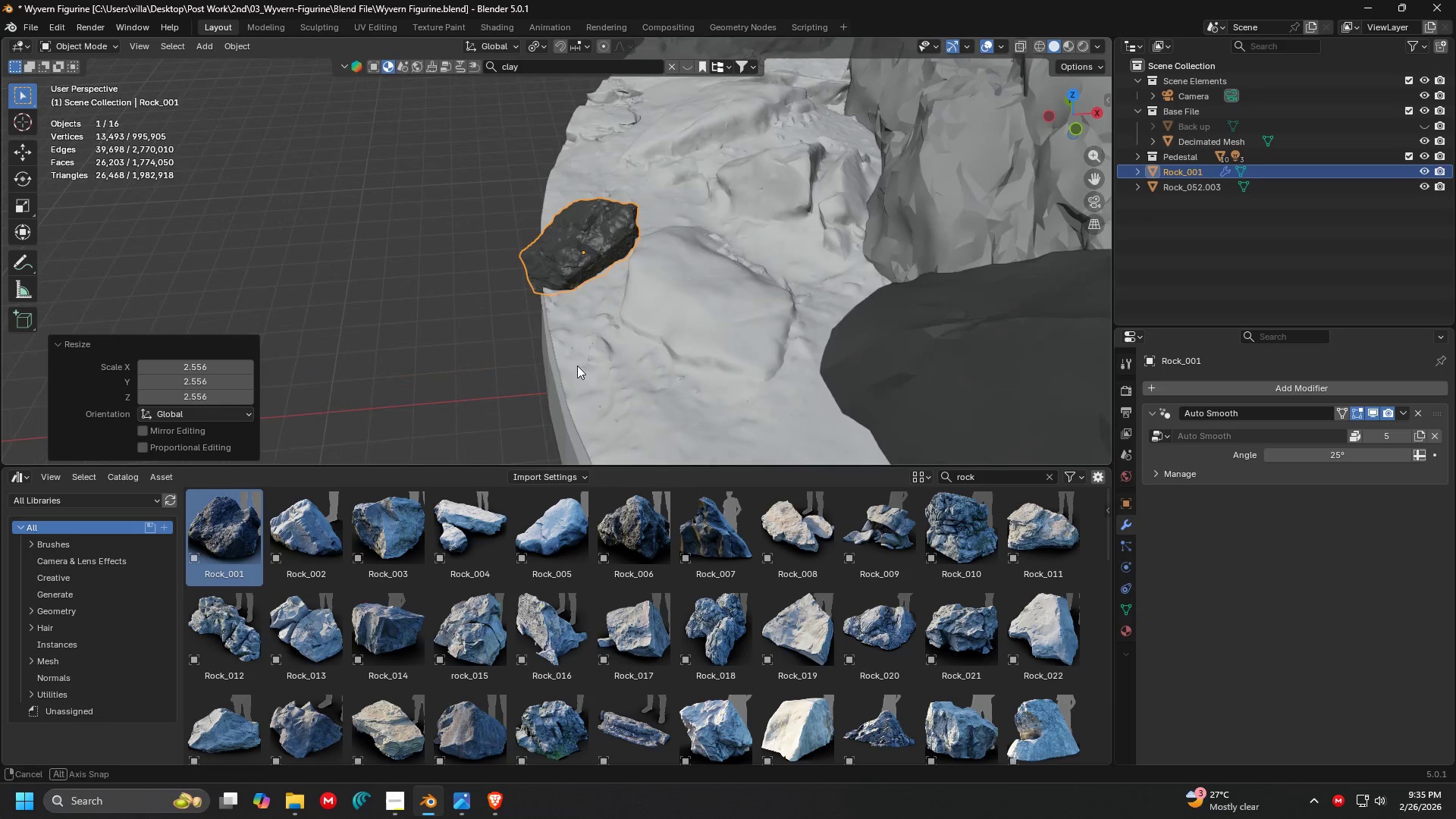 
scroll: coordinate [470, 325], scroll_direction: up, amount: 2.0
 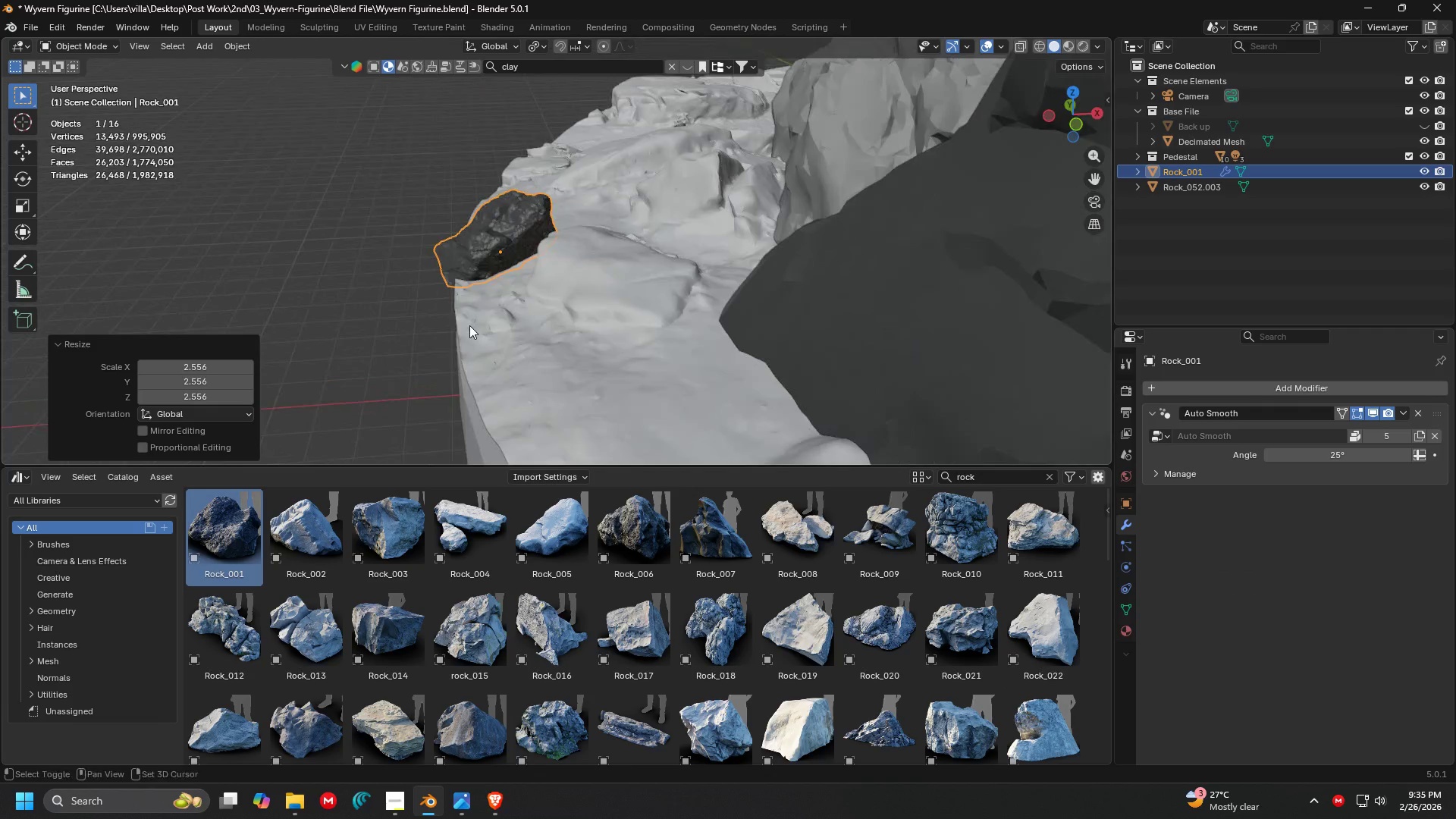 
type(rz)
 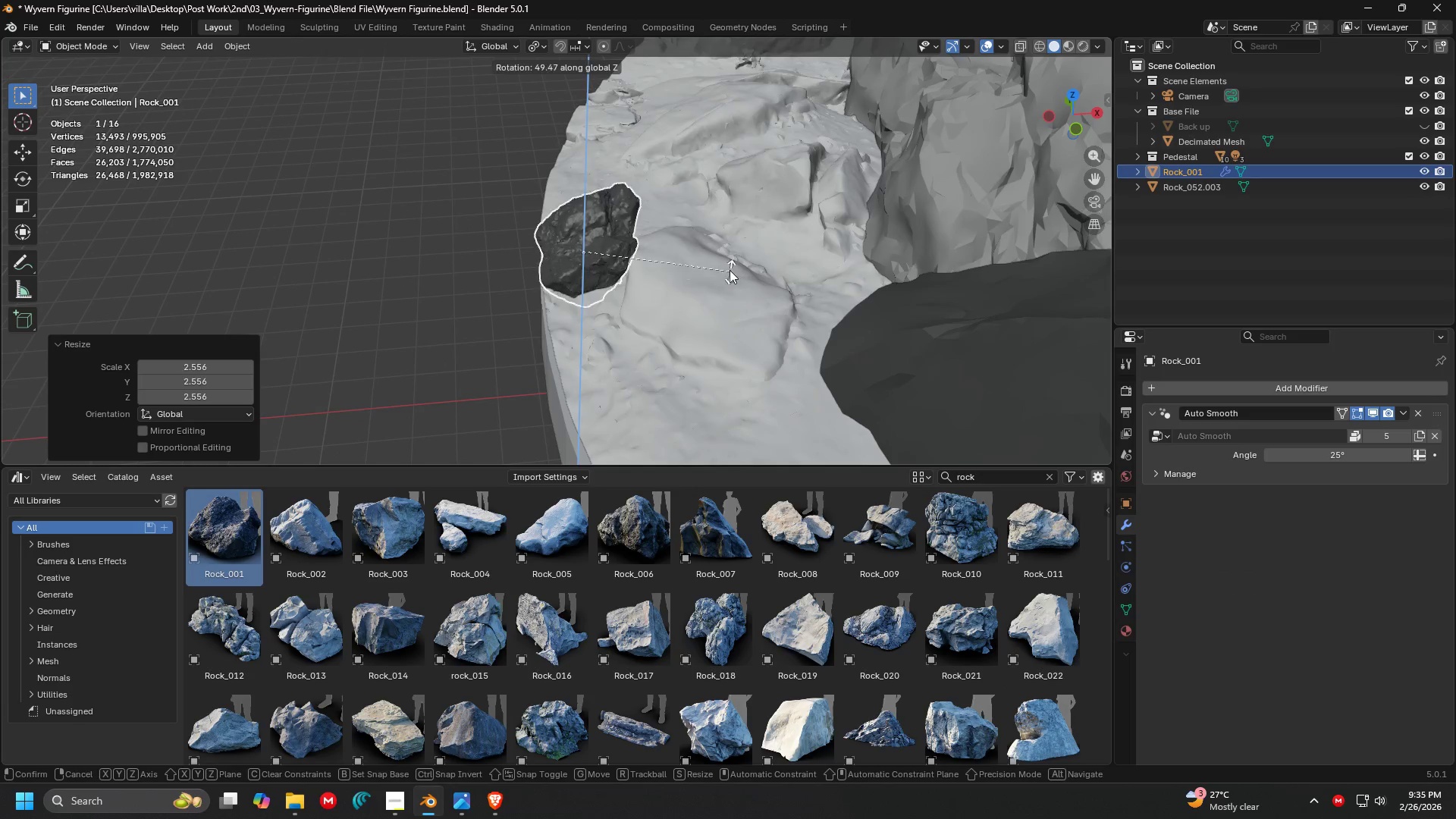 
left_click([728, 267])
 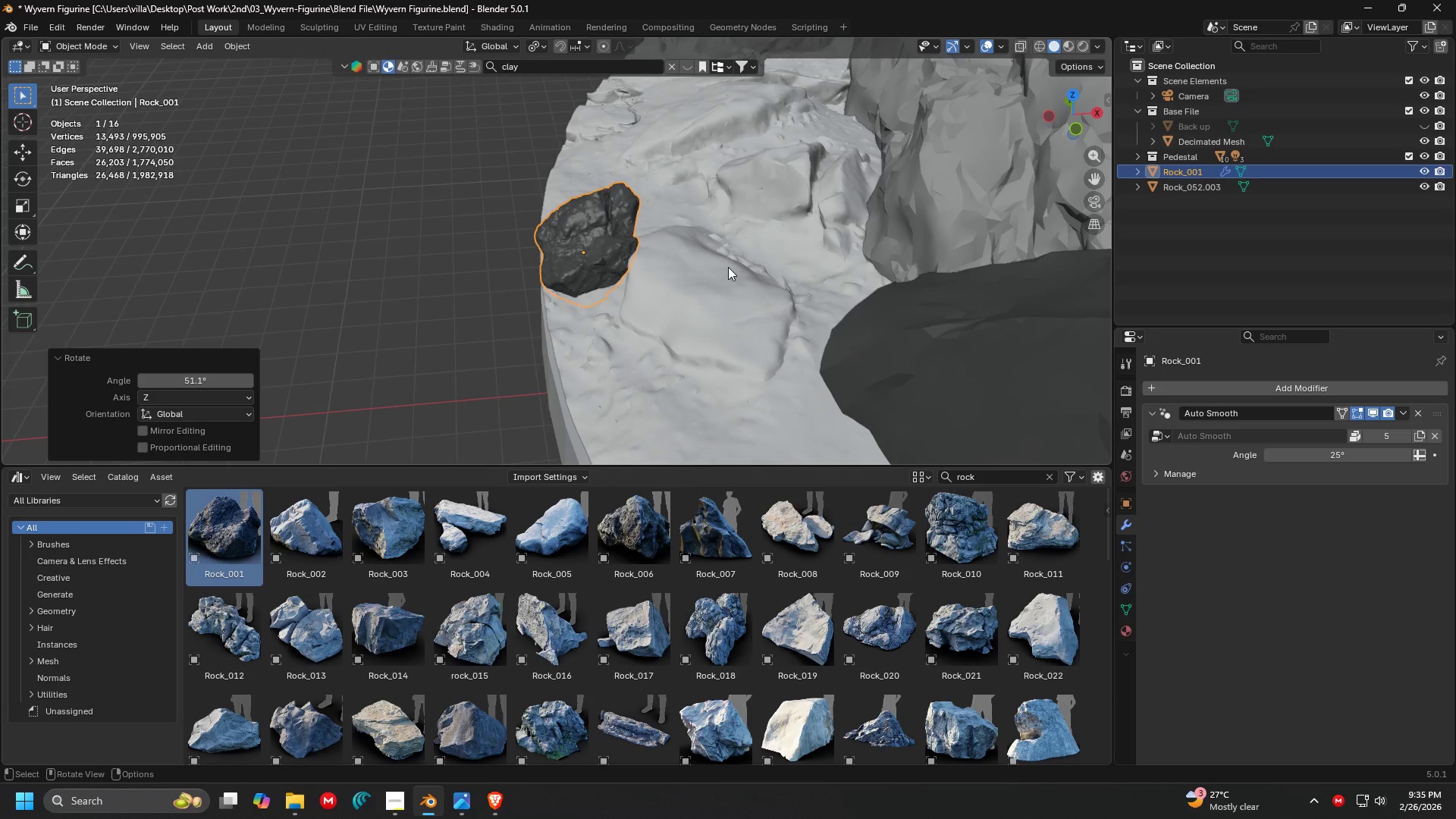 
type(gZ)
 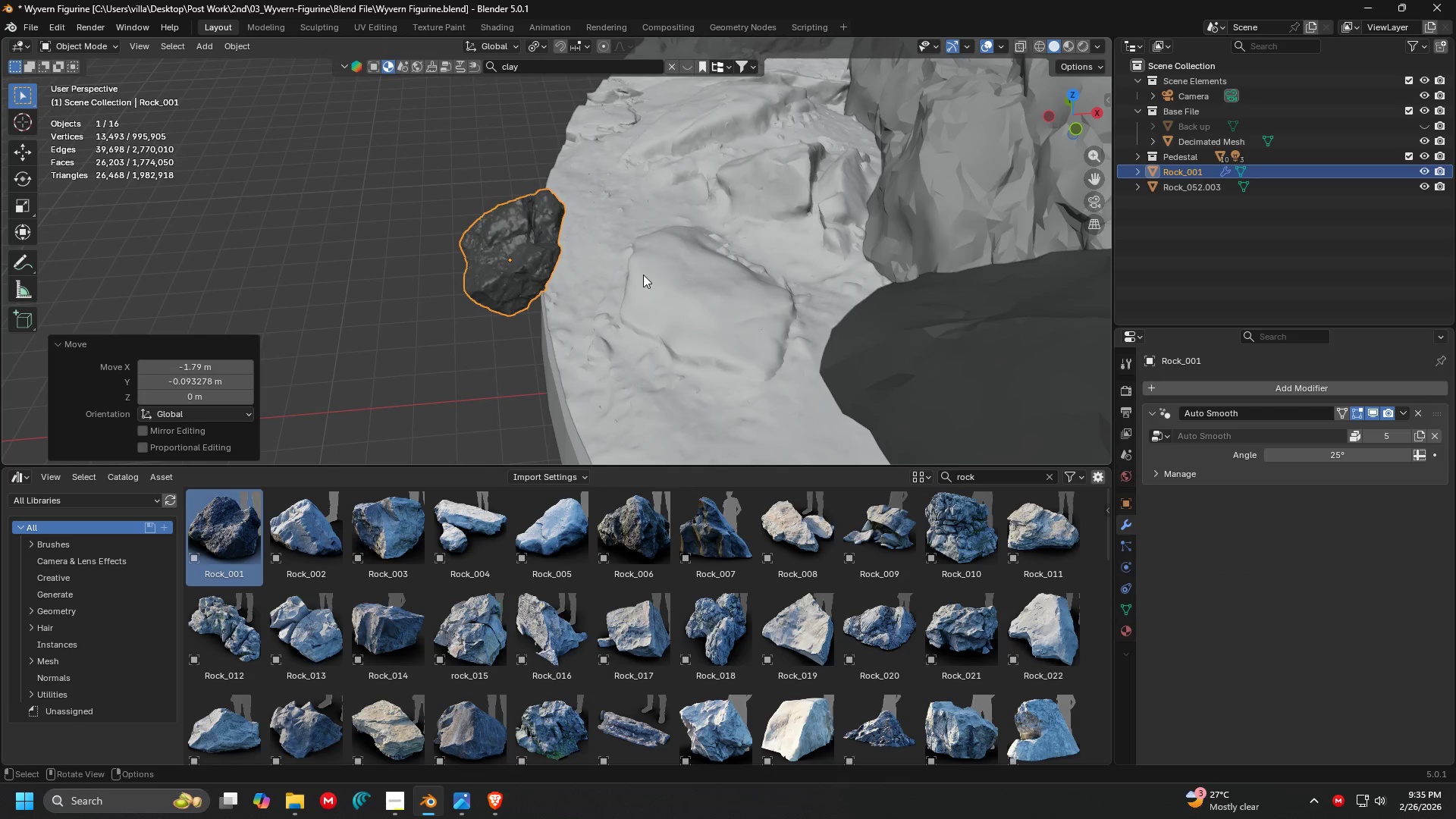 
 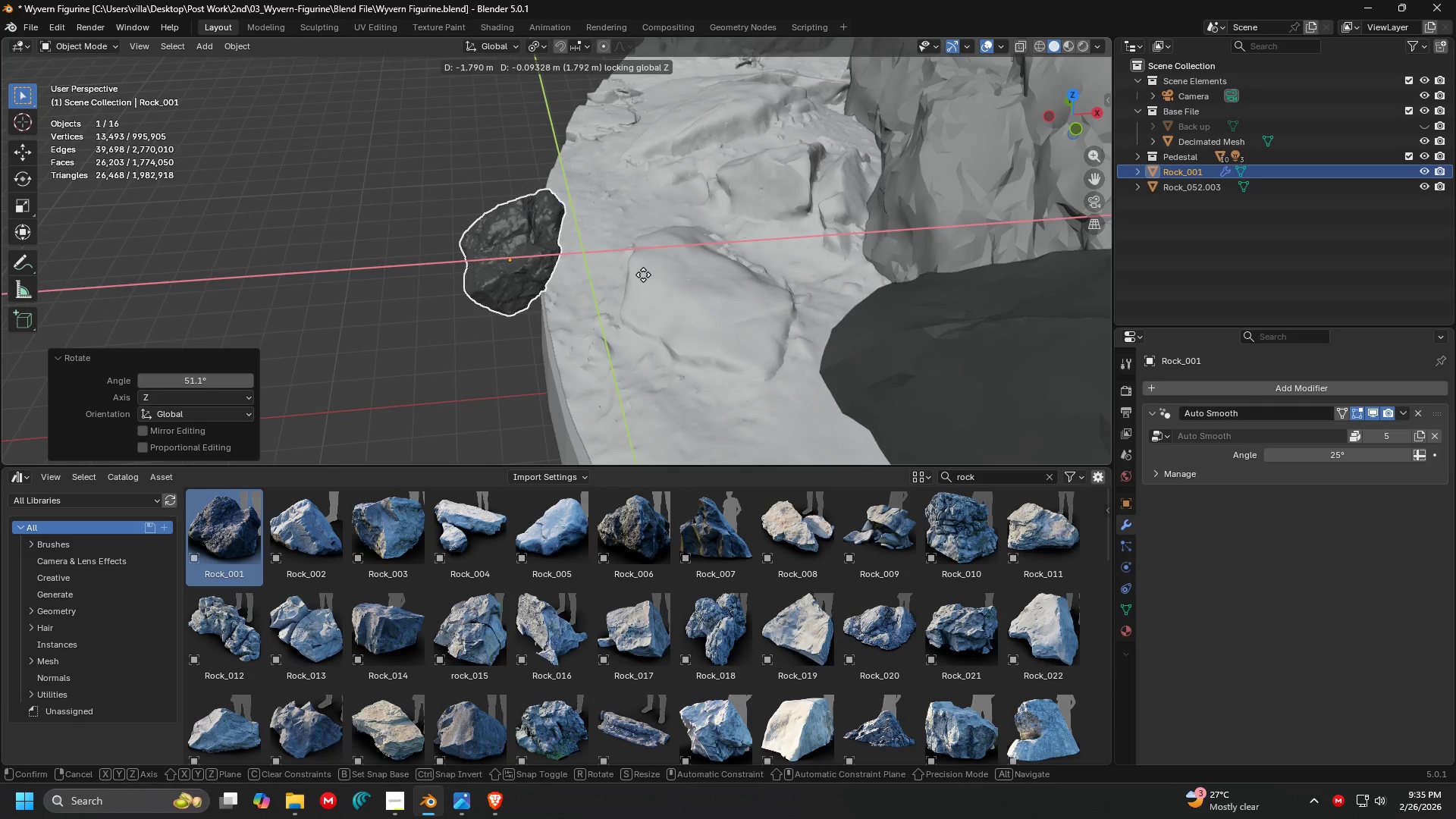 
left_click([643, 275])
 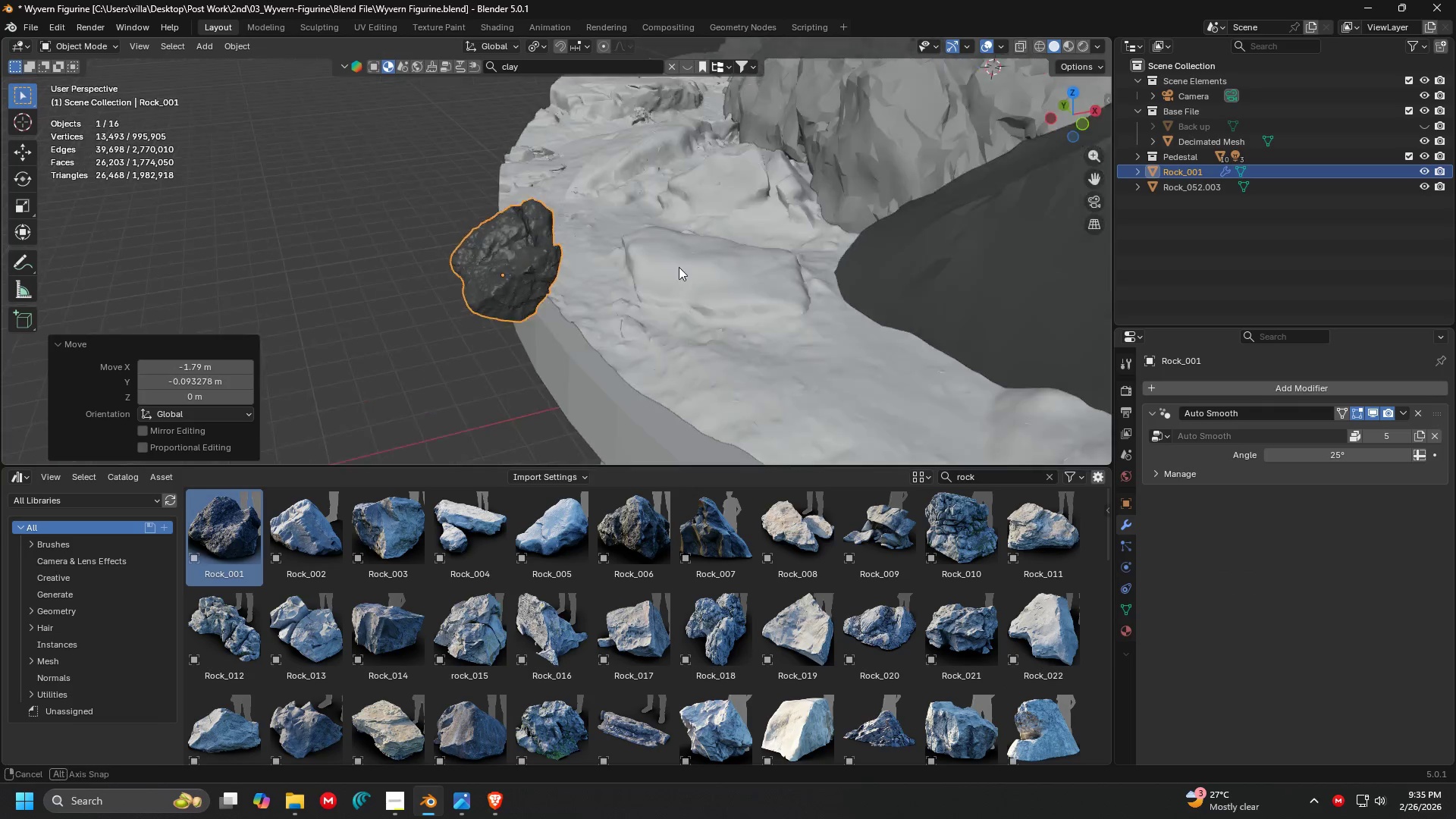 
scroll: coordinate [702, 235], scroll_direction: up, amount: 3.0
 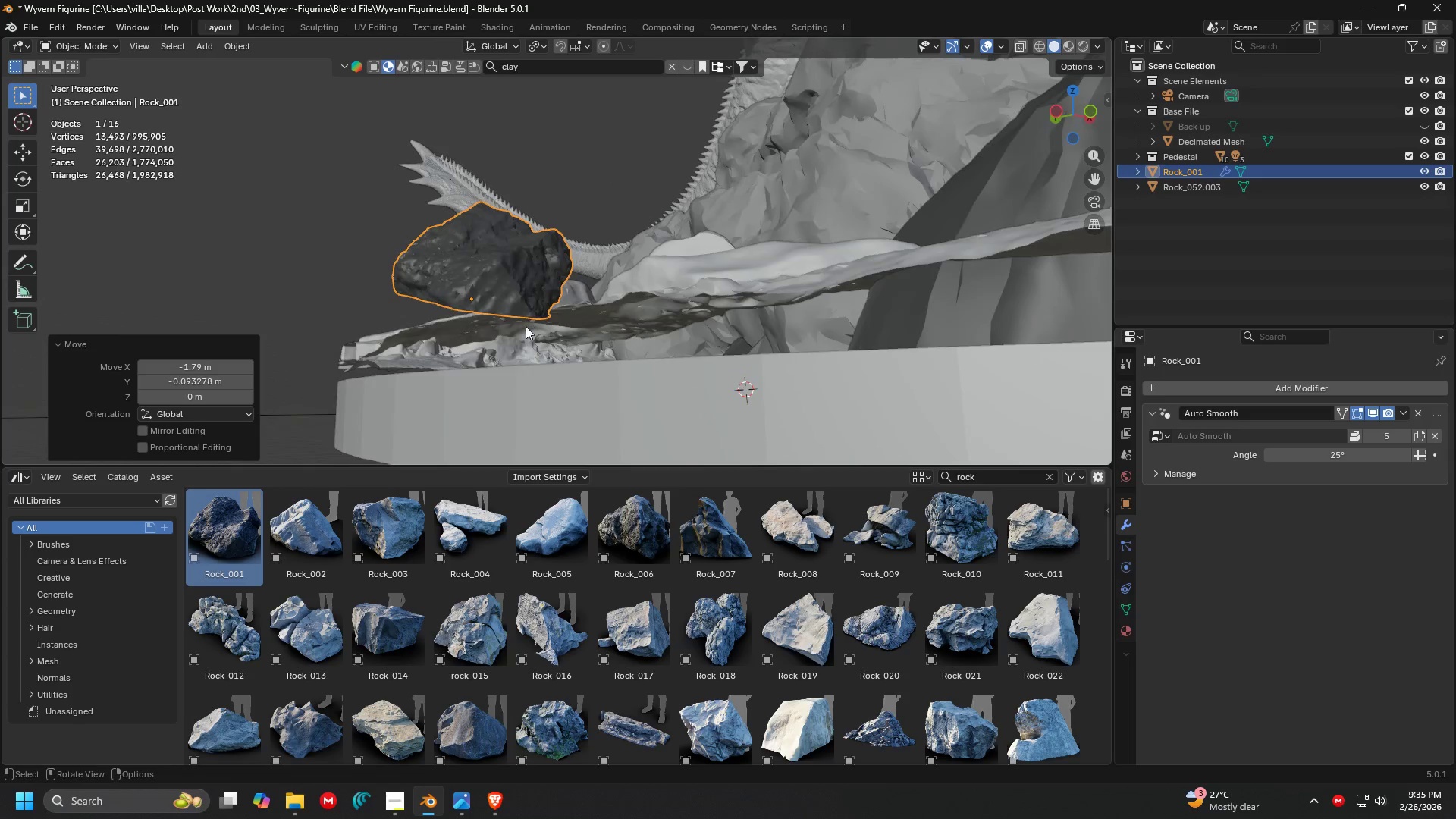 
key(G)
 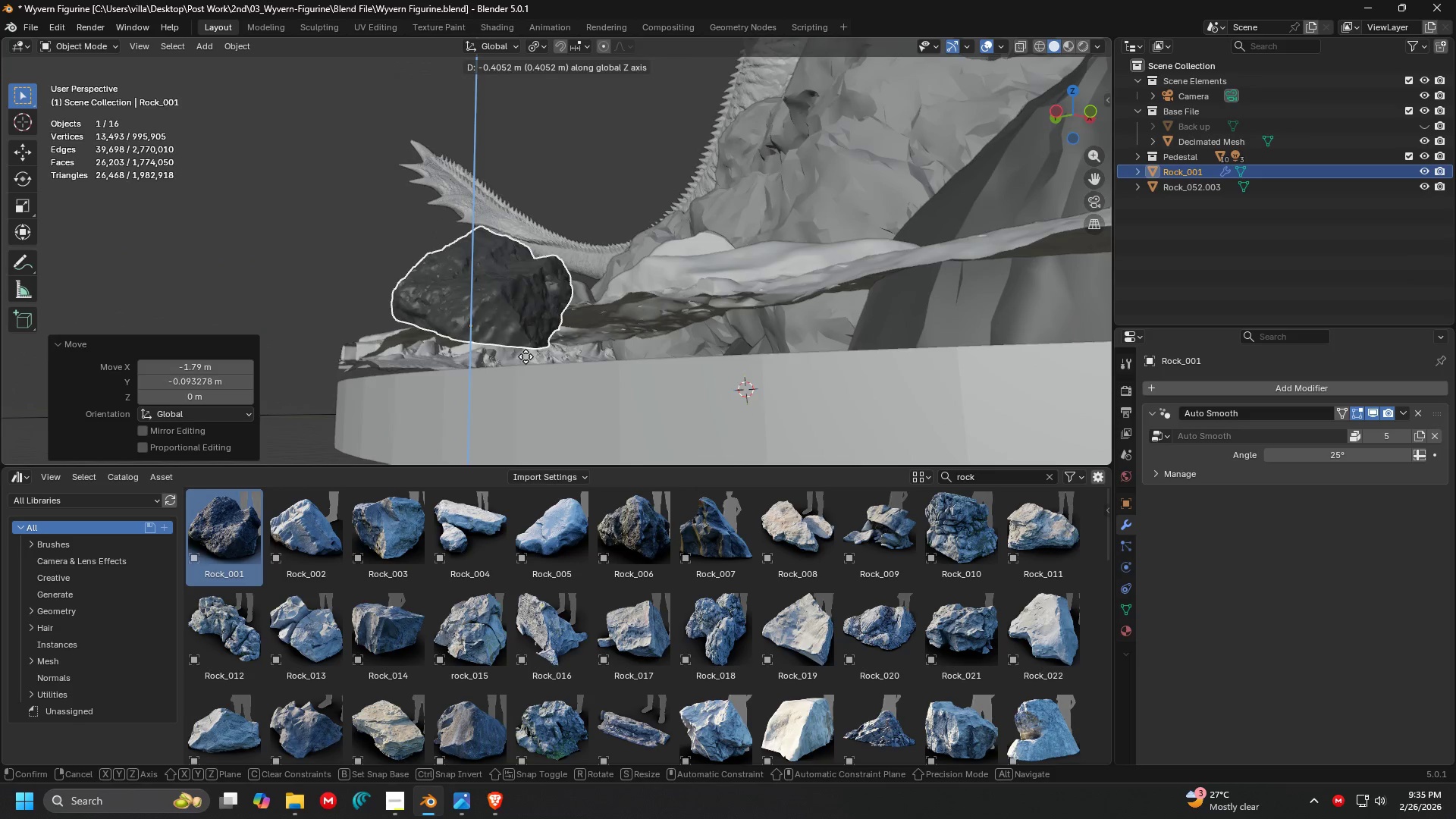 
left_click([526, 356])
 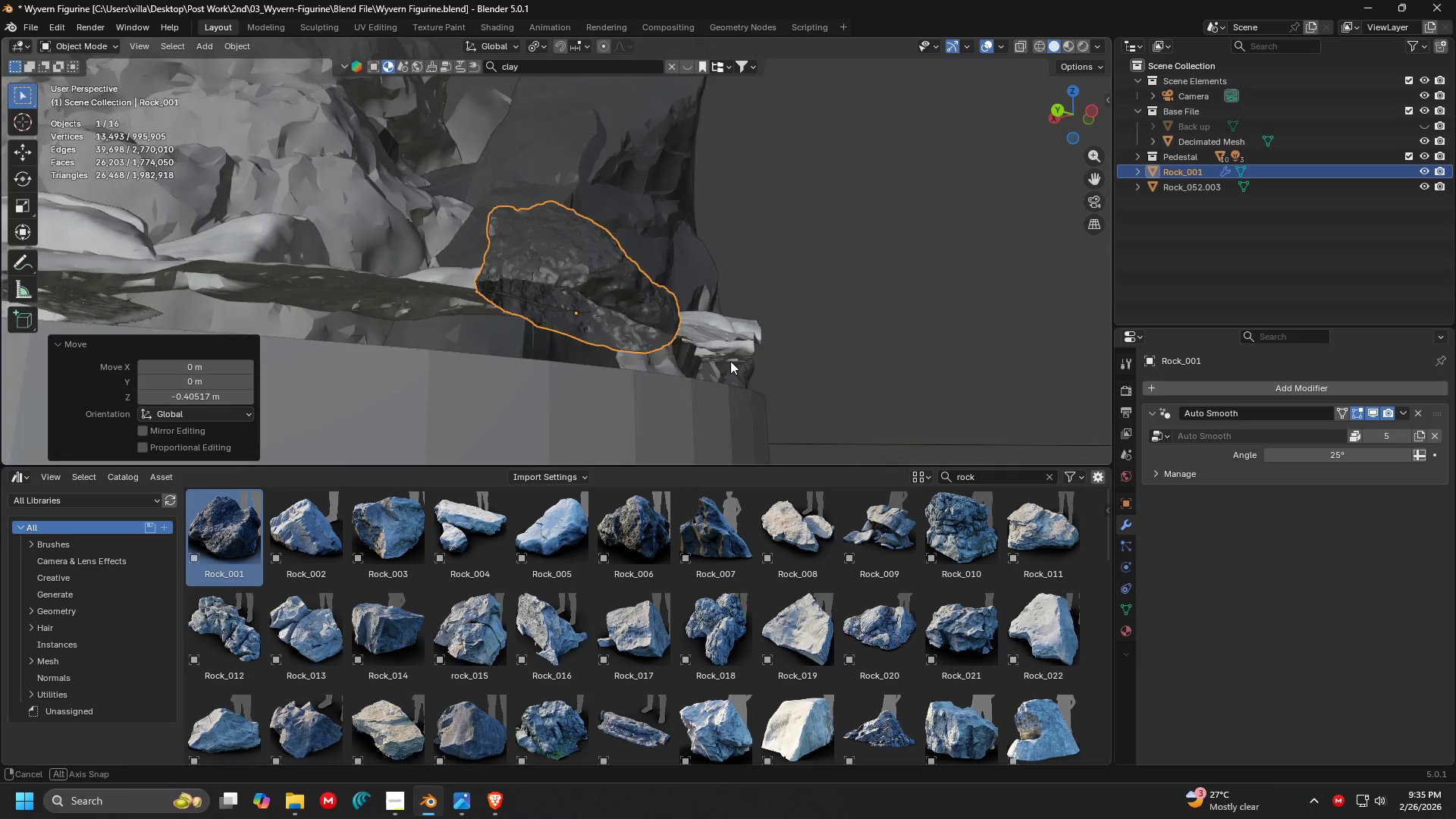 
type(rzx)
 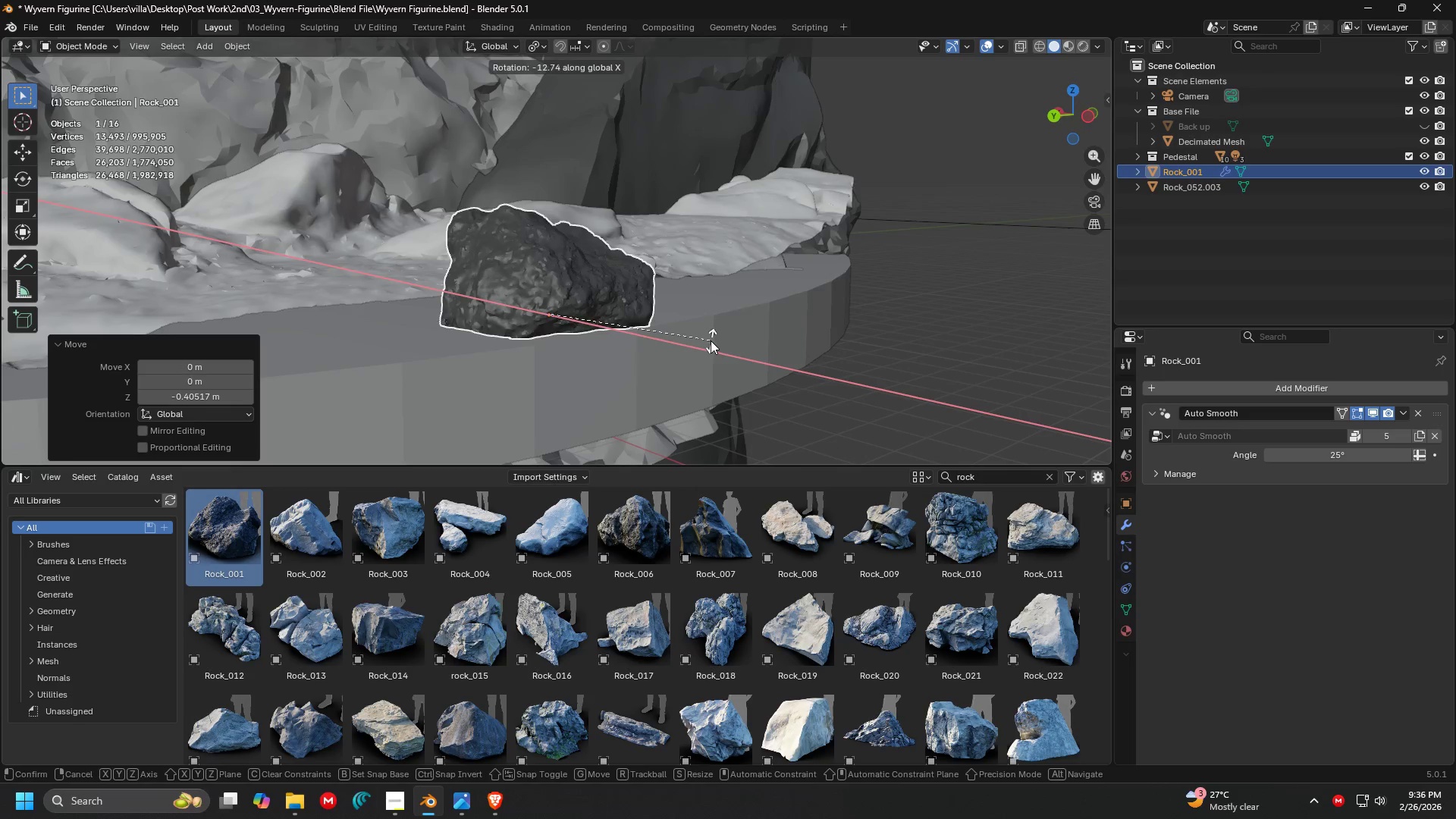 
left_click([711, 334])
 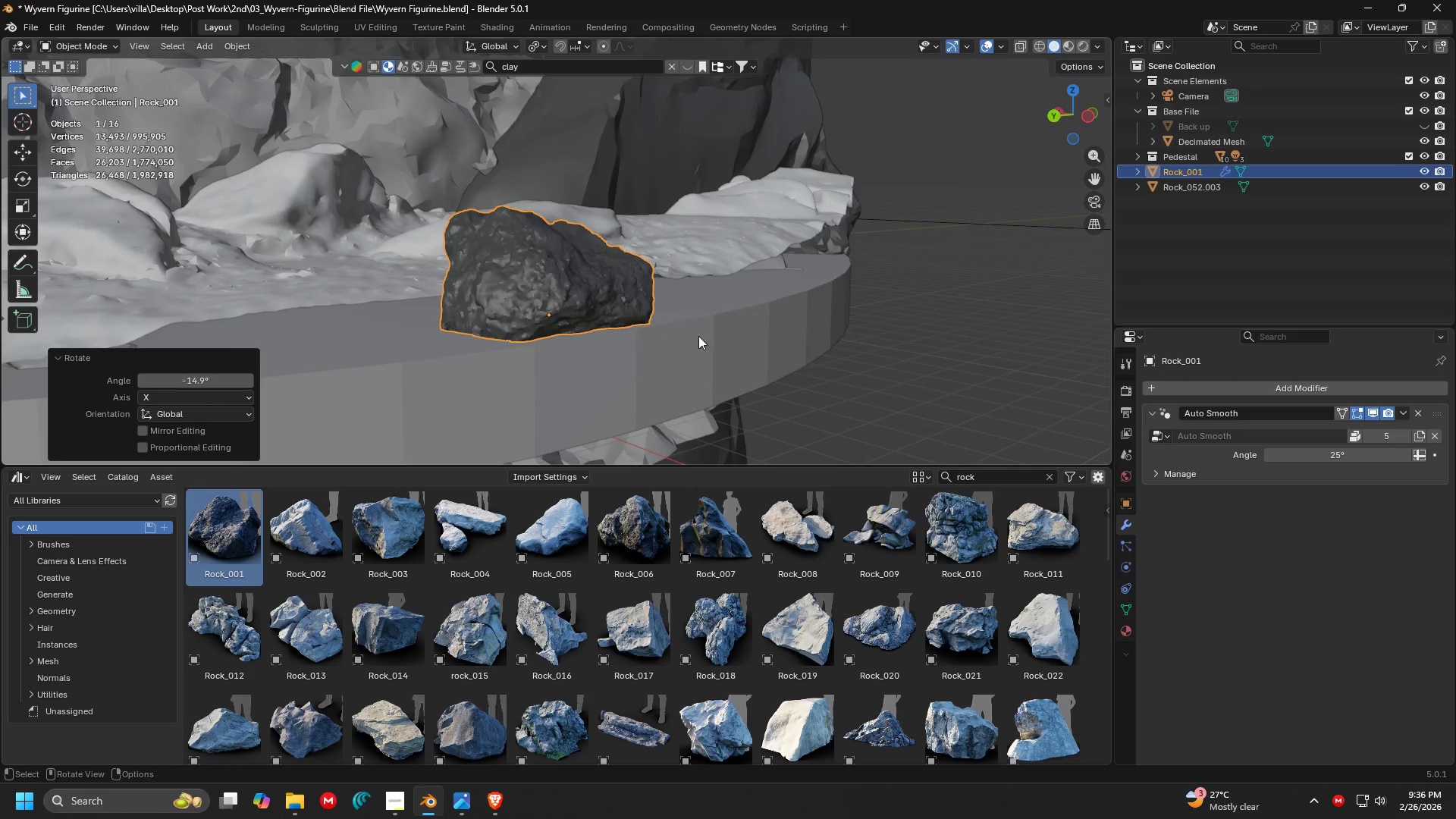 
scroll: coordinate [689, 346], scroll_direction: down, amount: 3.0
 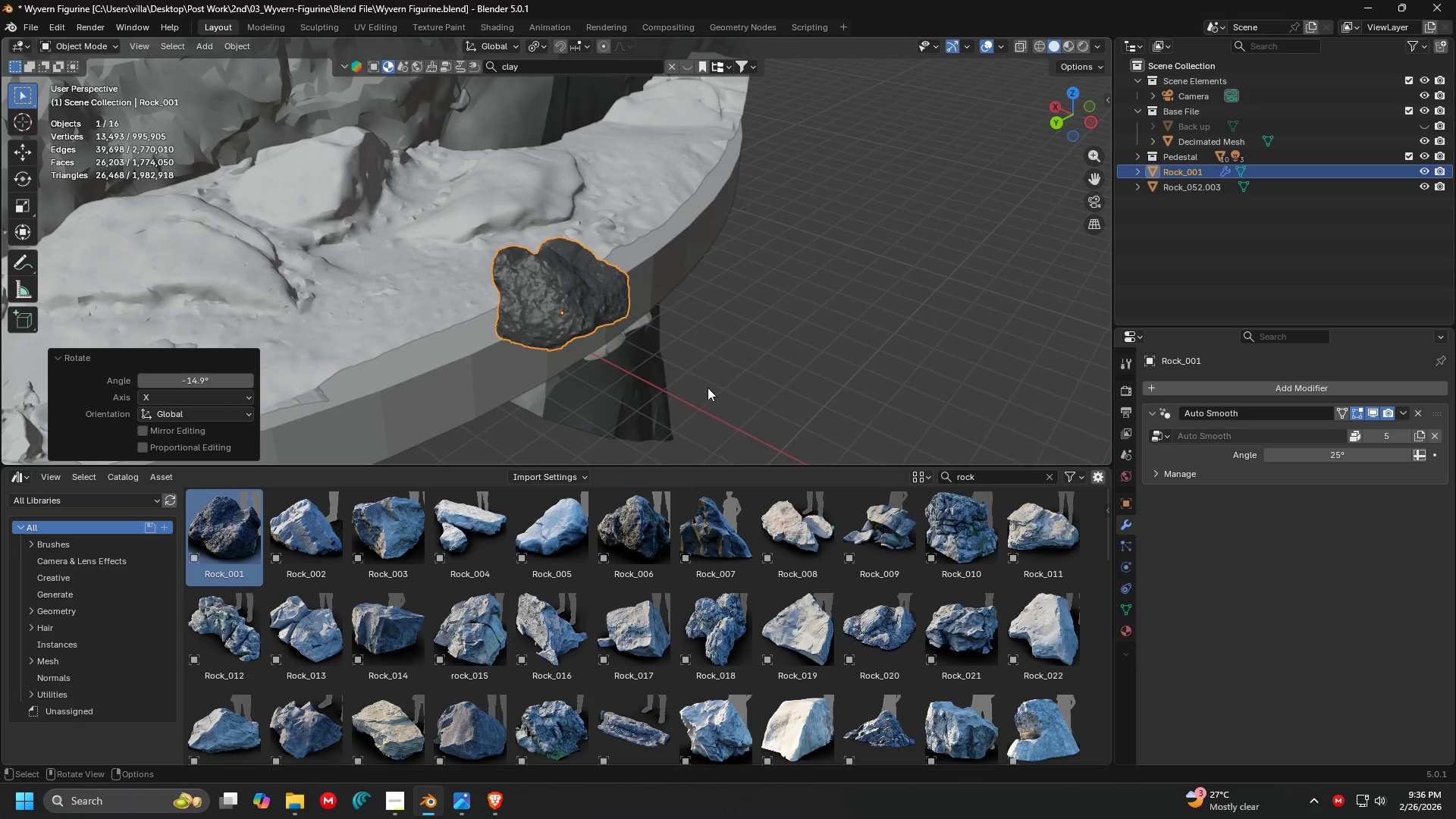 
key(7)
 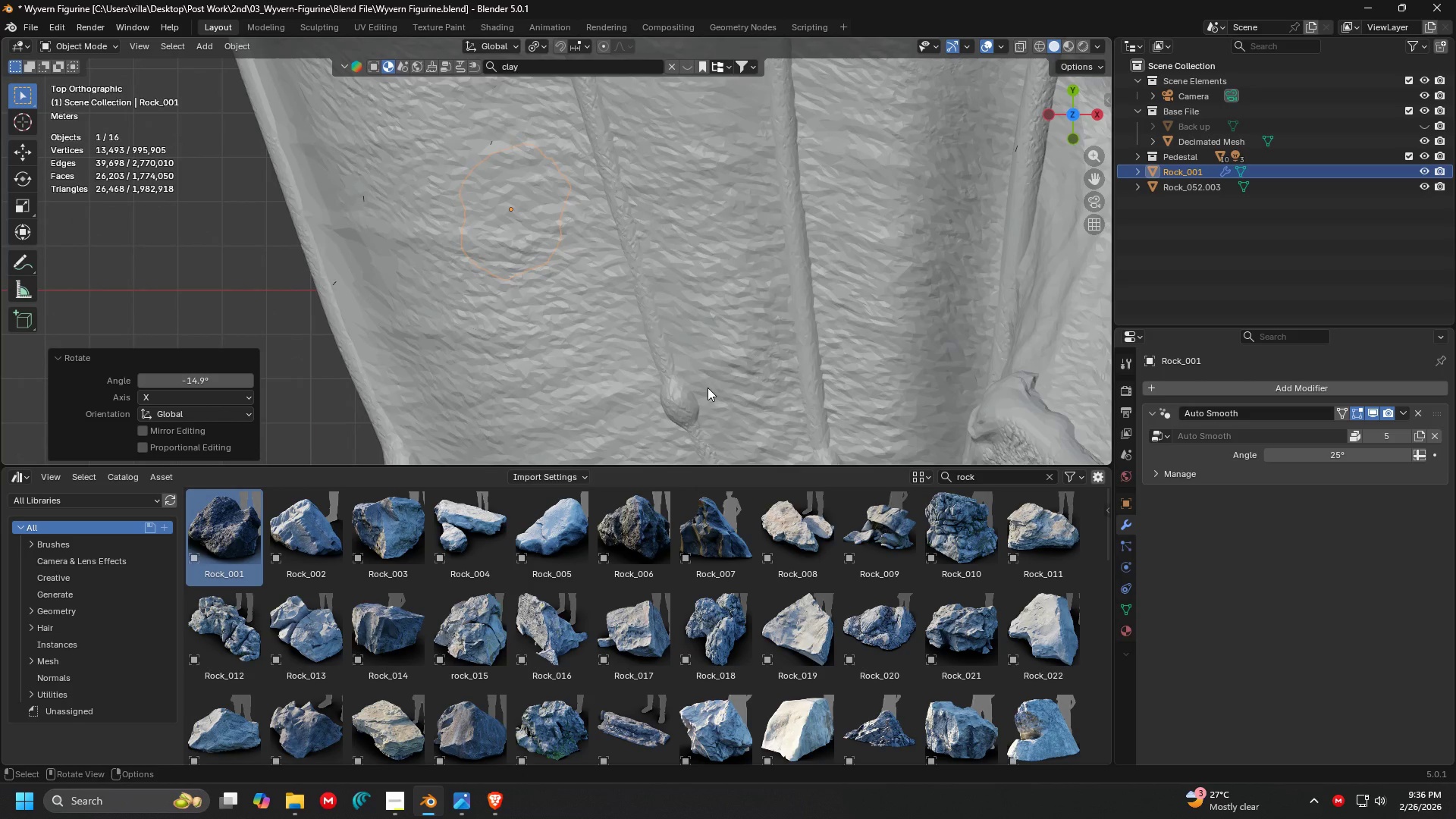 
left_click([730, 301])
 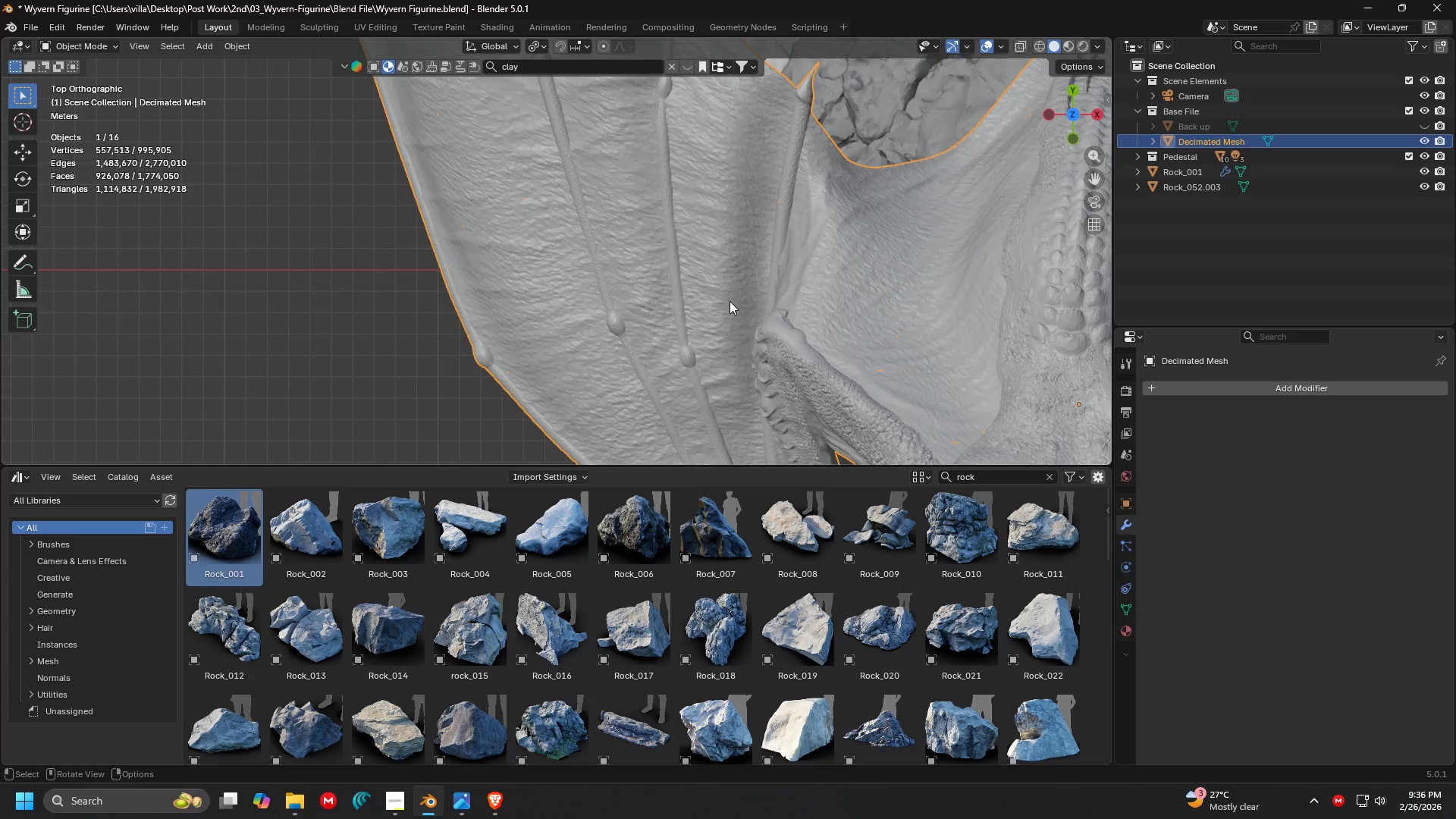 
scroll: coordinate [726, 380], scroll_direction: down, amount: 4.0
 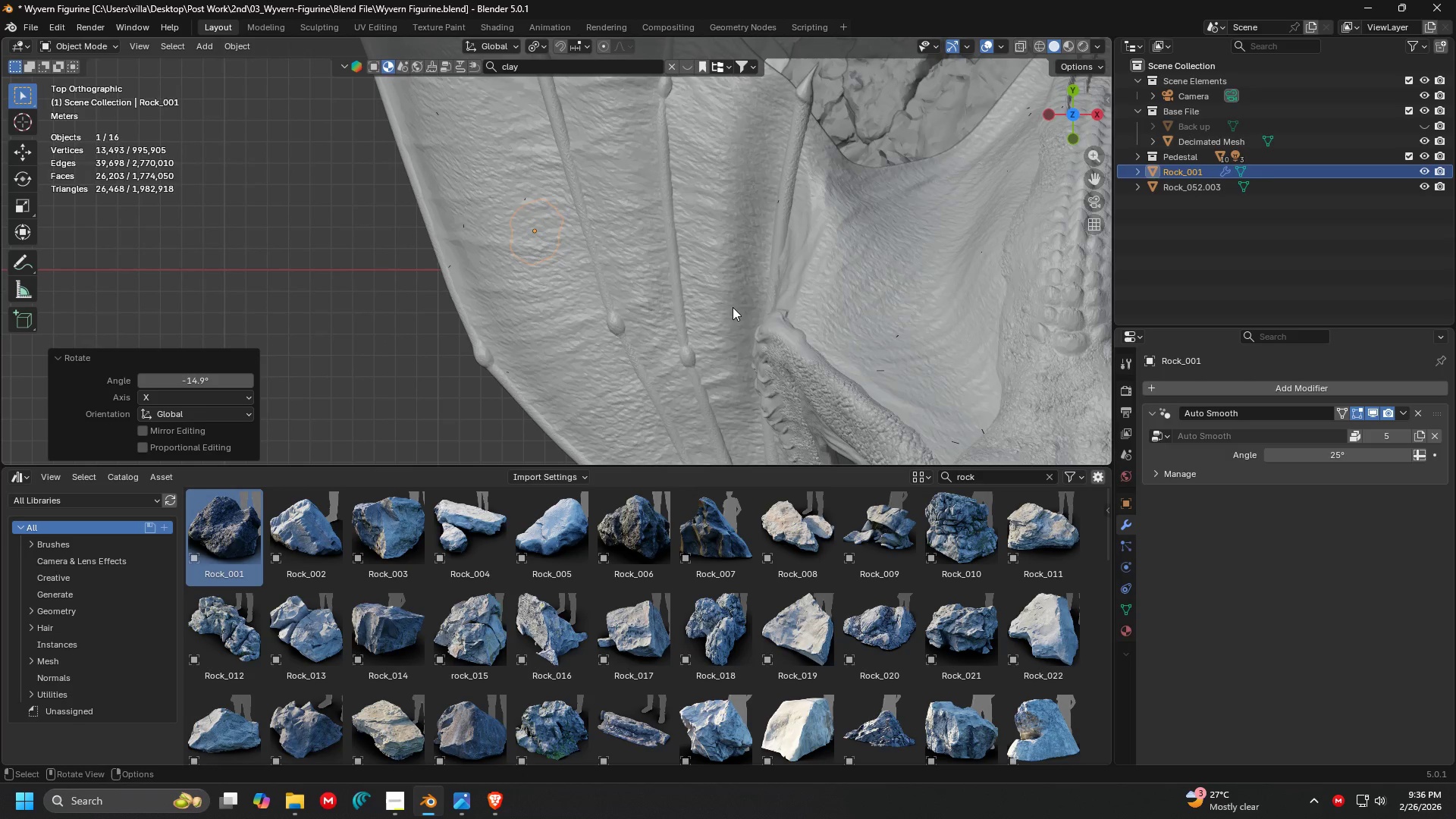 
key(H)
 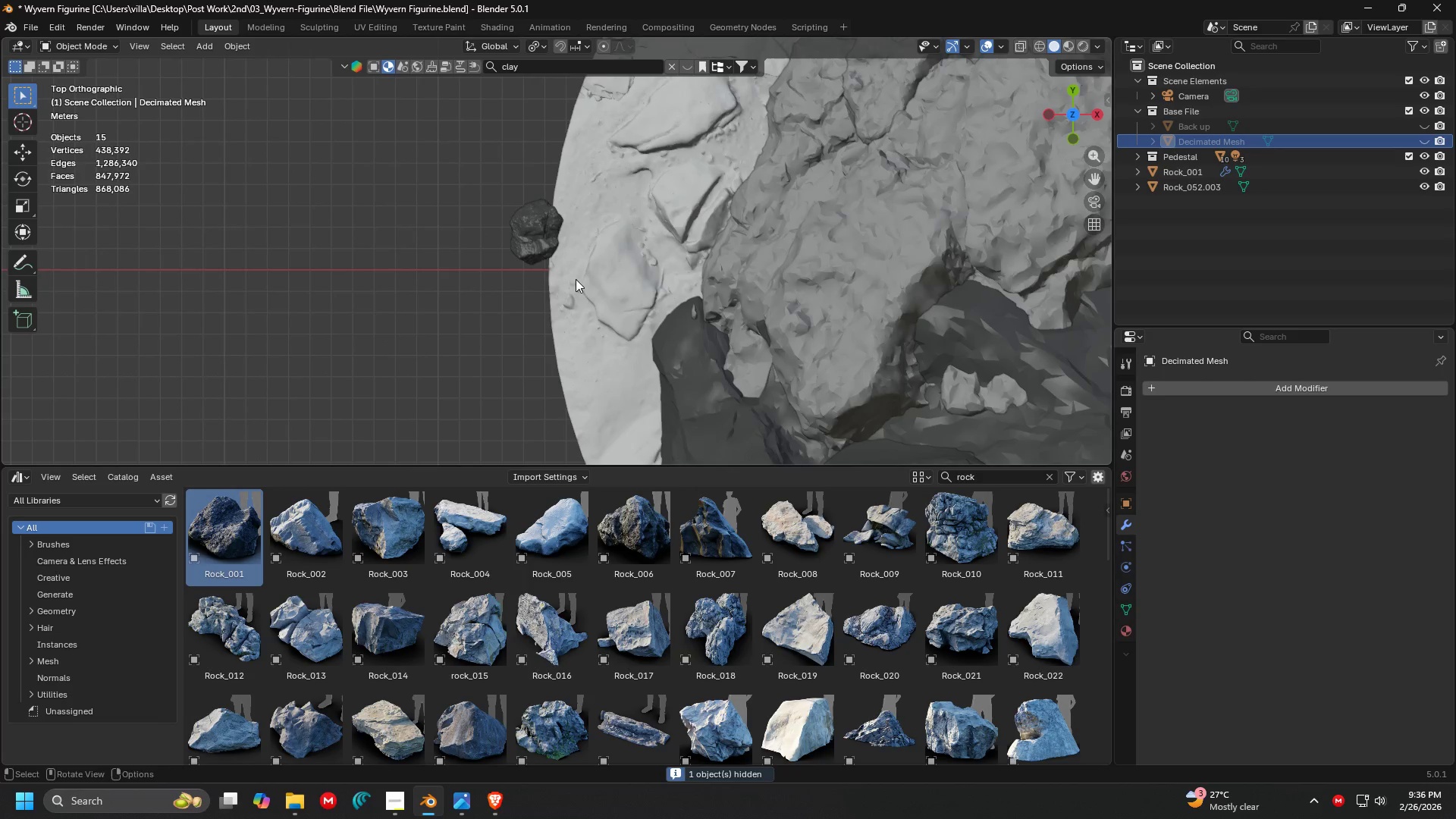 
key(Shift+ShiftLeft)
 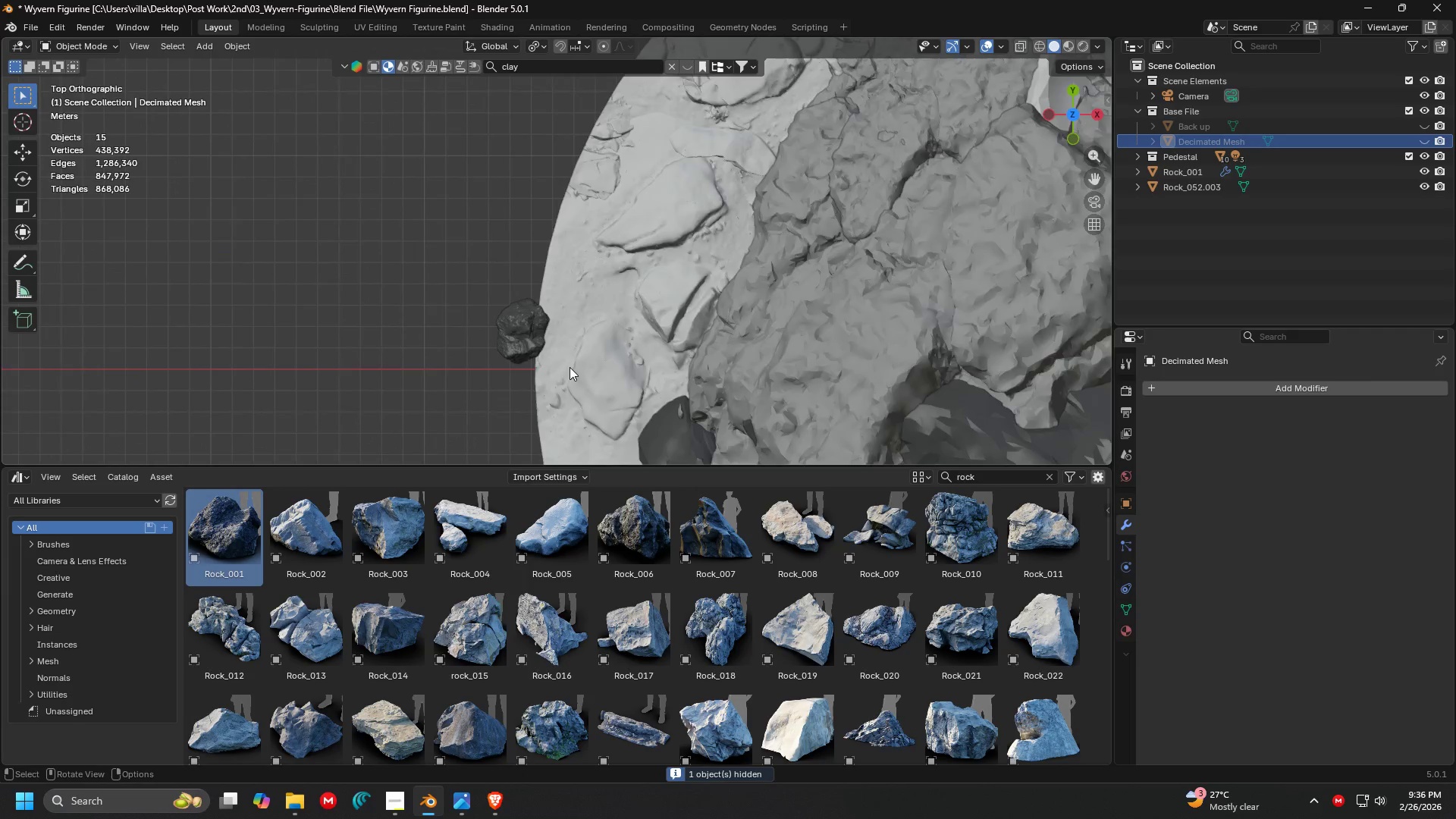 
key(Shift+ShiftLeft)
 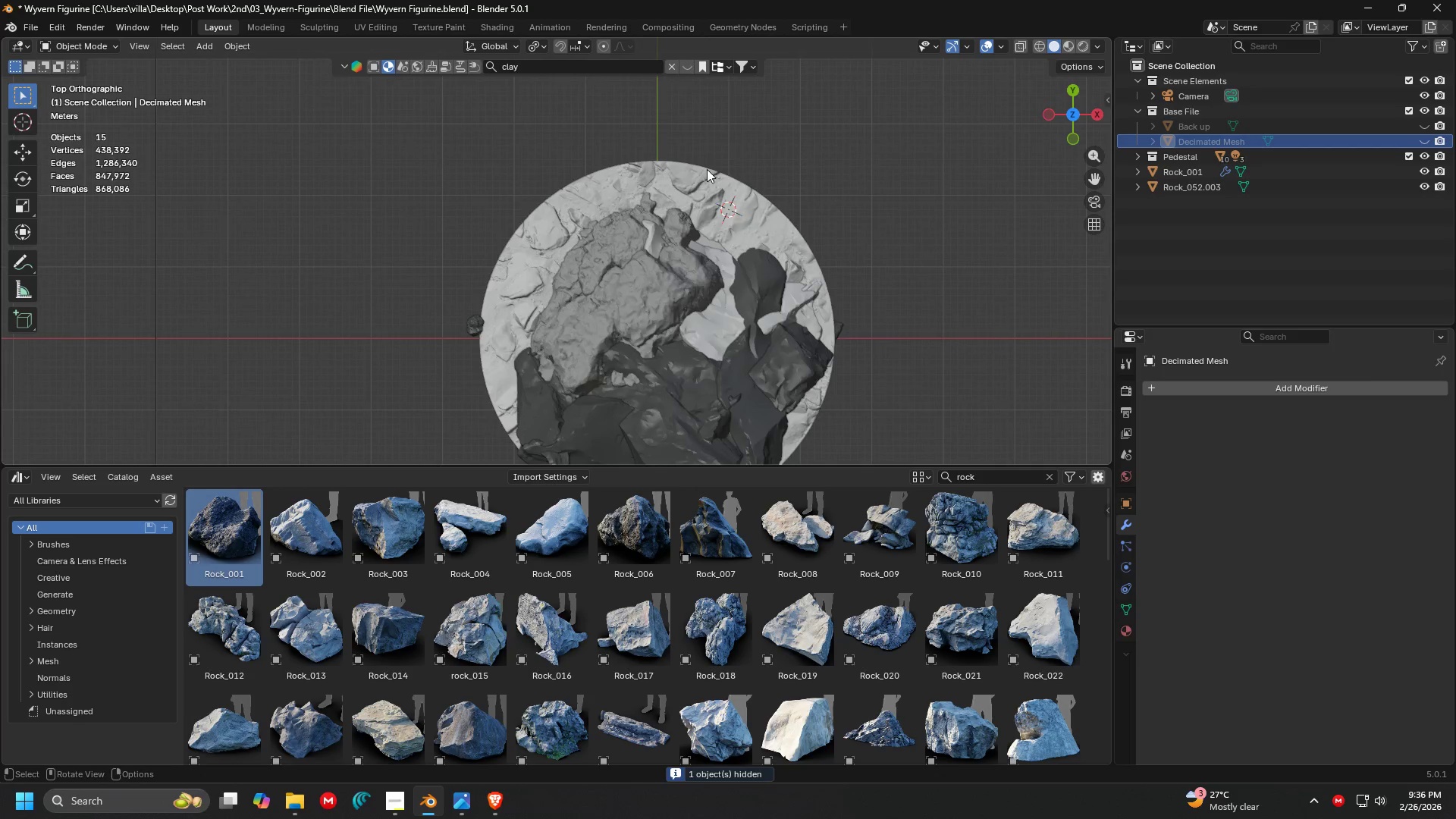 
scroll: coordinate [627, 331], scroll_direction: down, amount: 6.0
 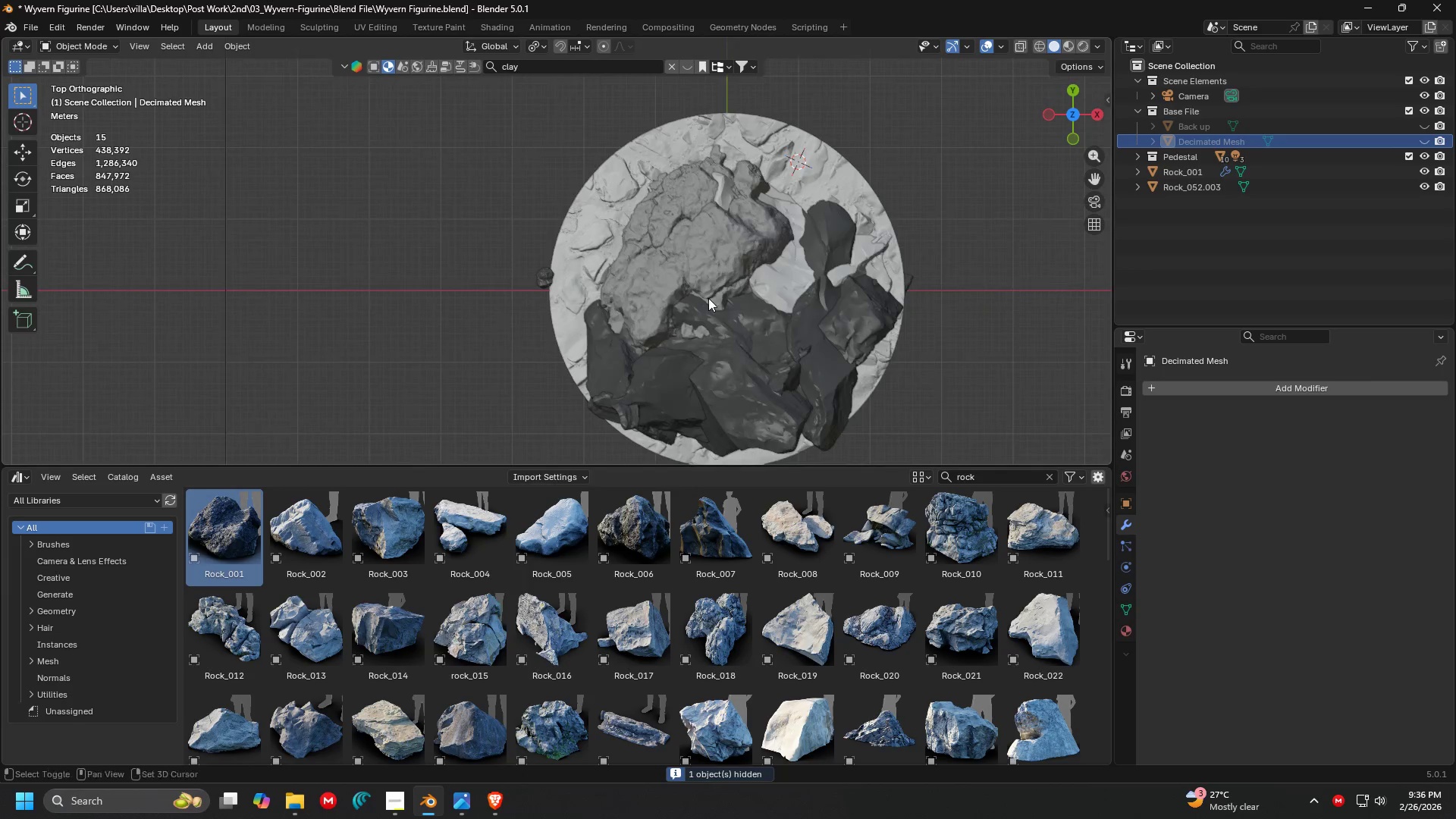 
left_click([712, 170])
 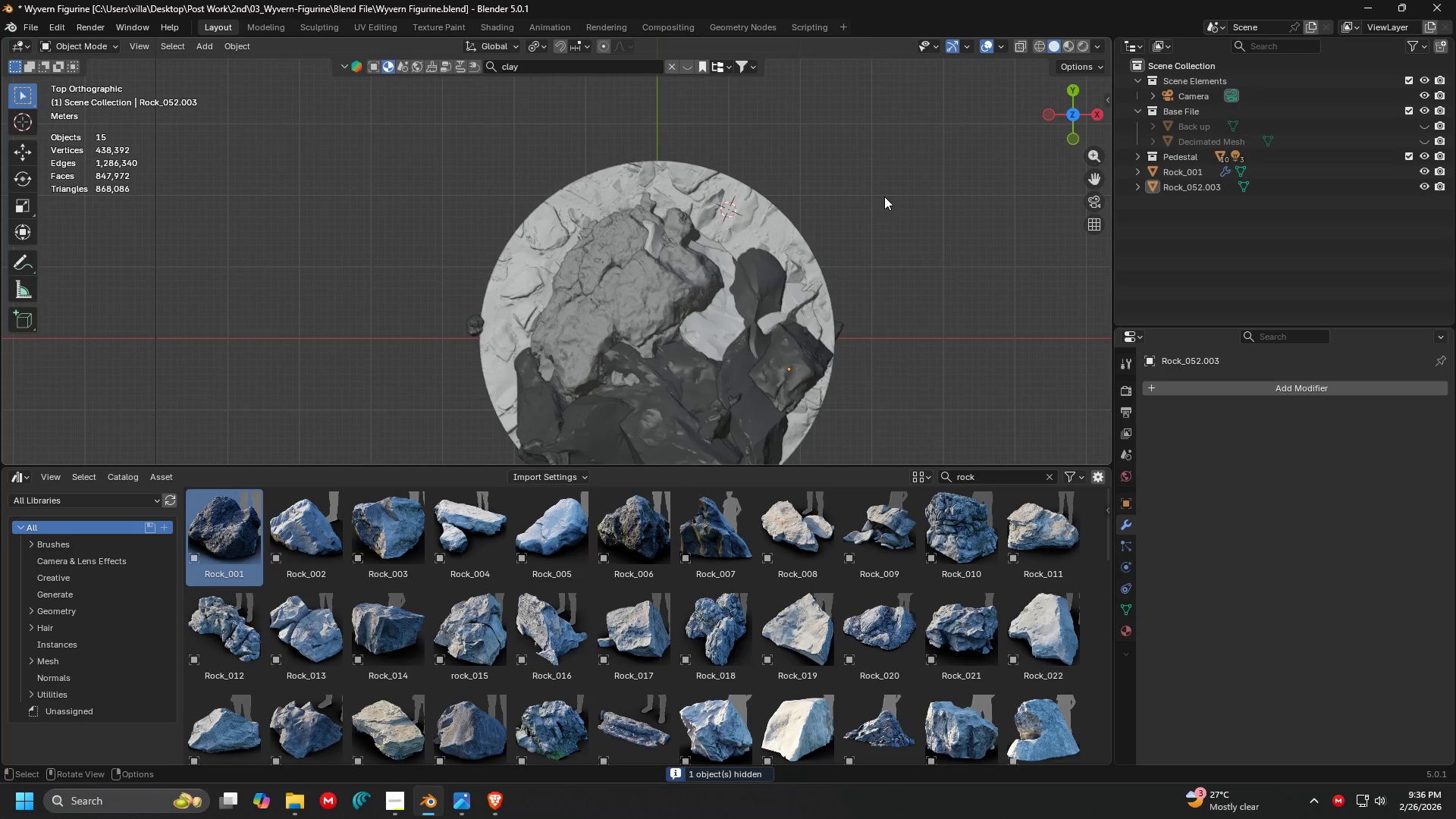 
key(Alt+H)
 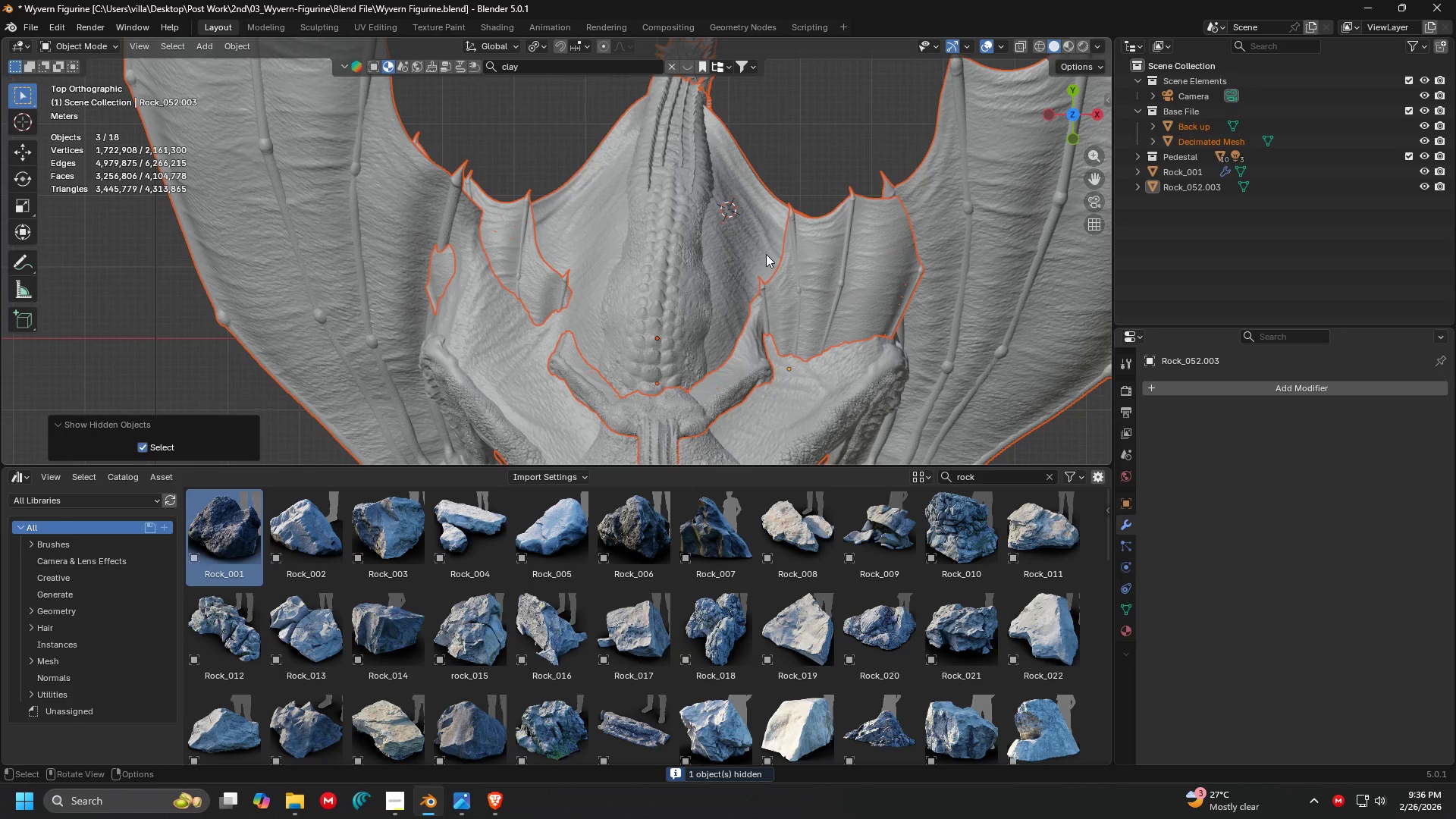 
left_click([657, 274])
 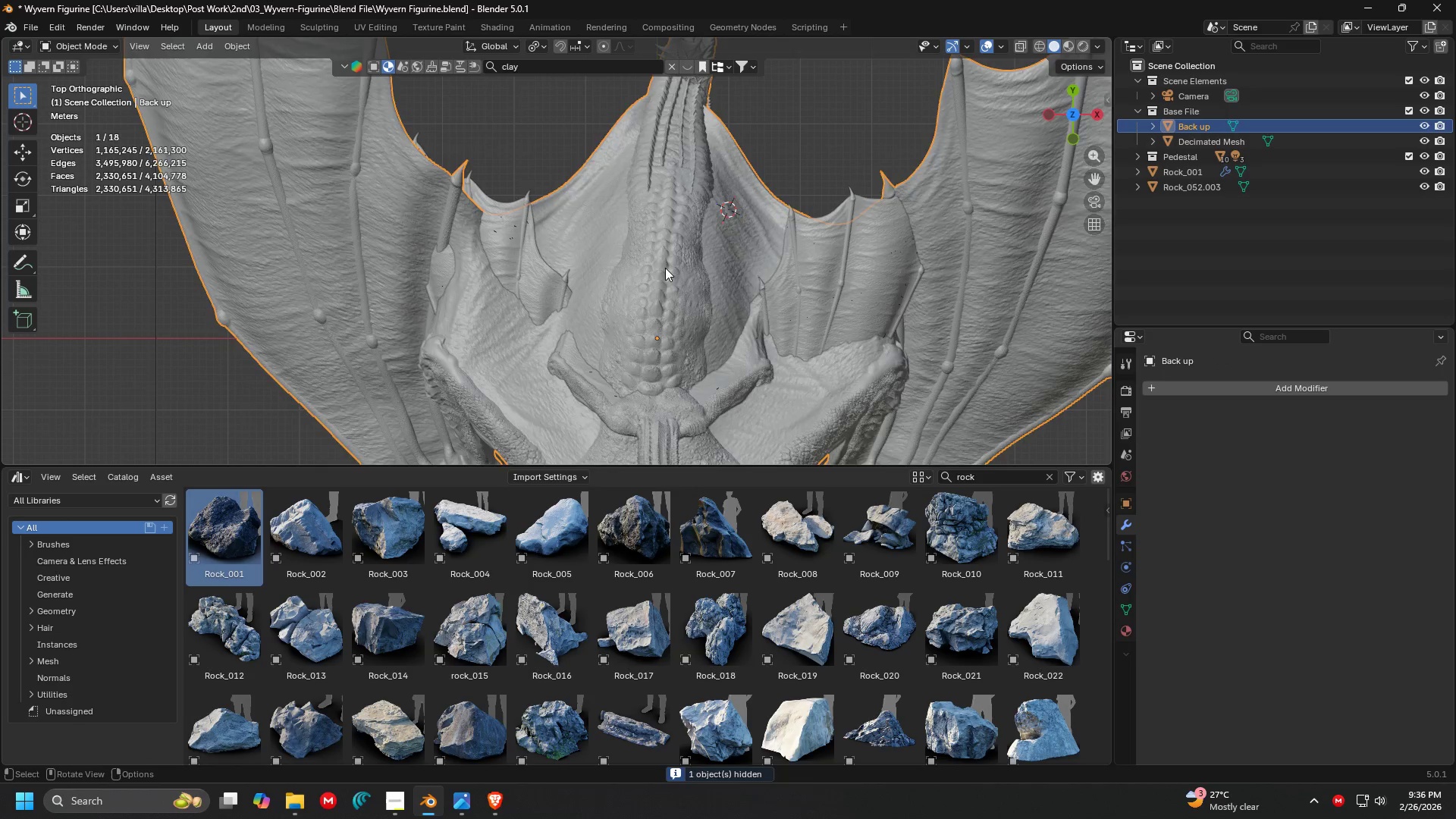 
key(H)
 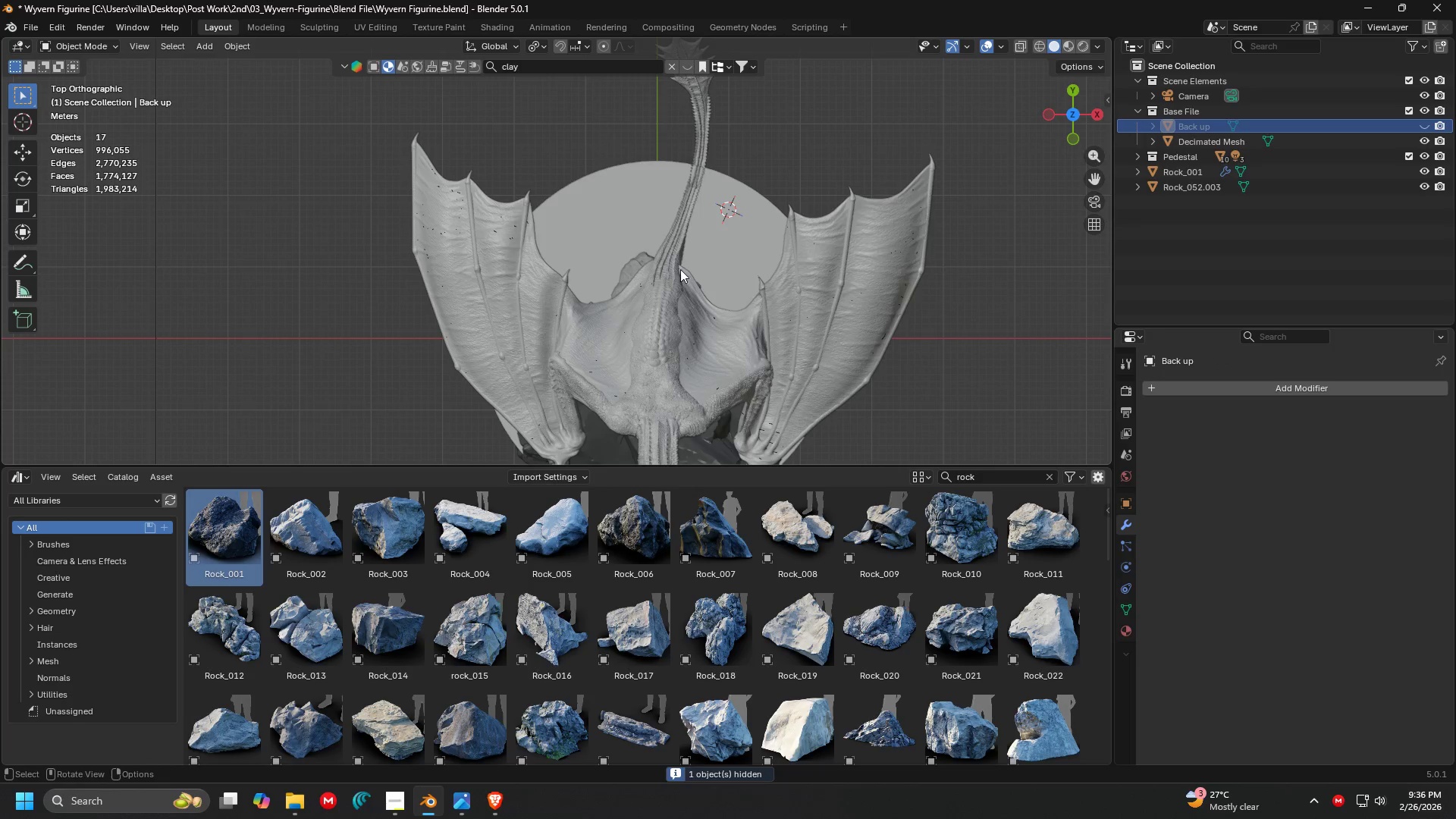 
left_click([676, 350])
 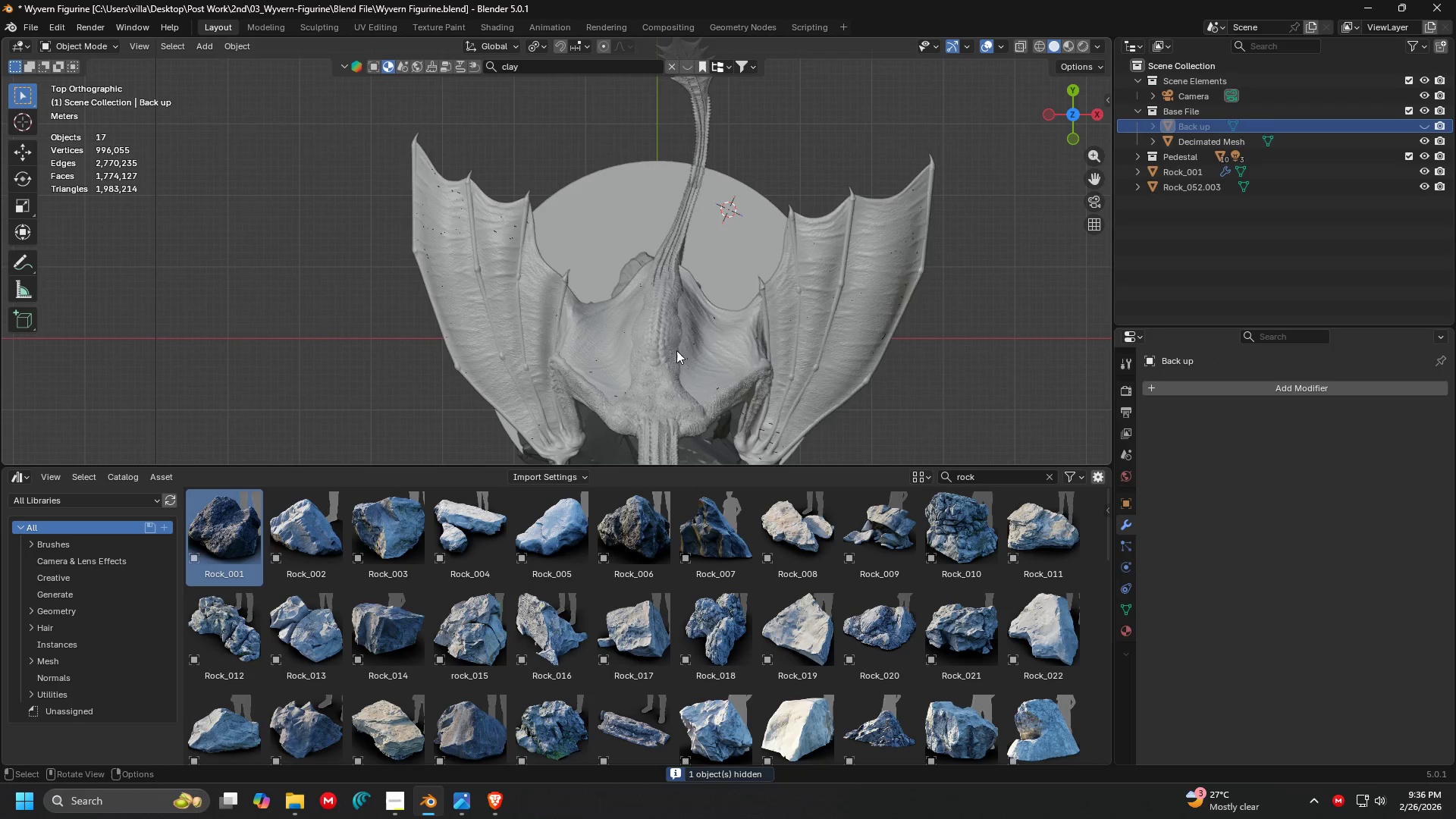 
key(H)
 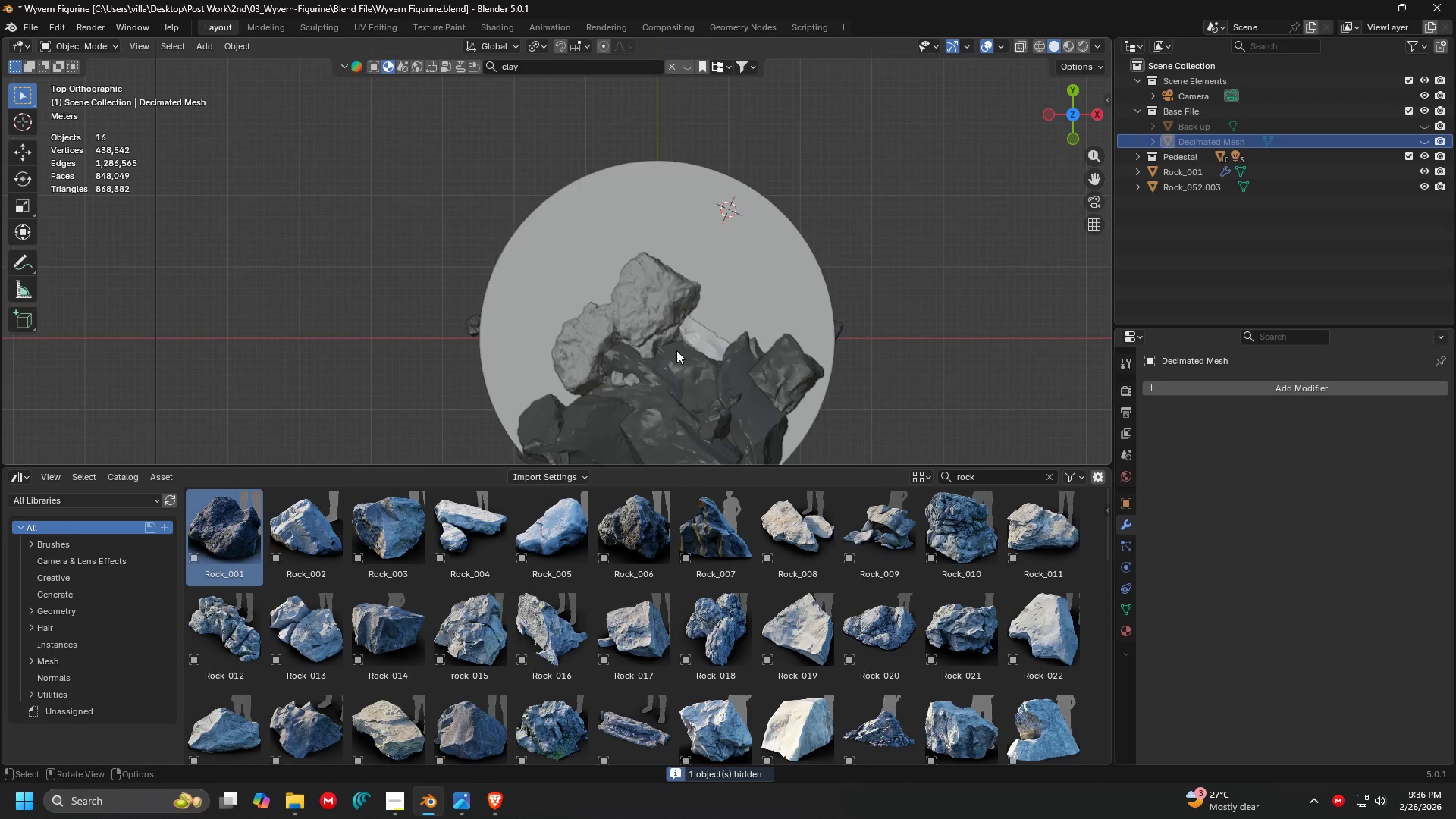 
key(Shift+ShiftLeft)
 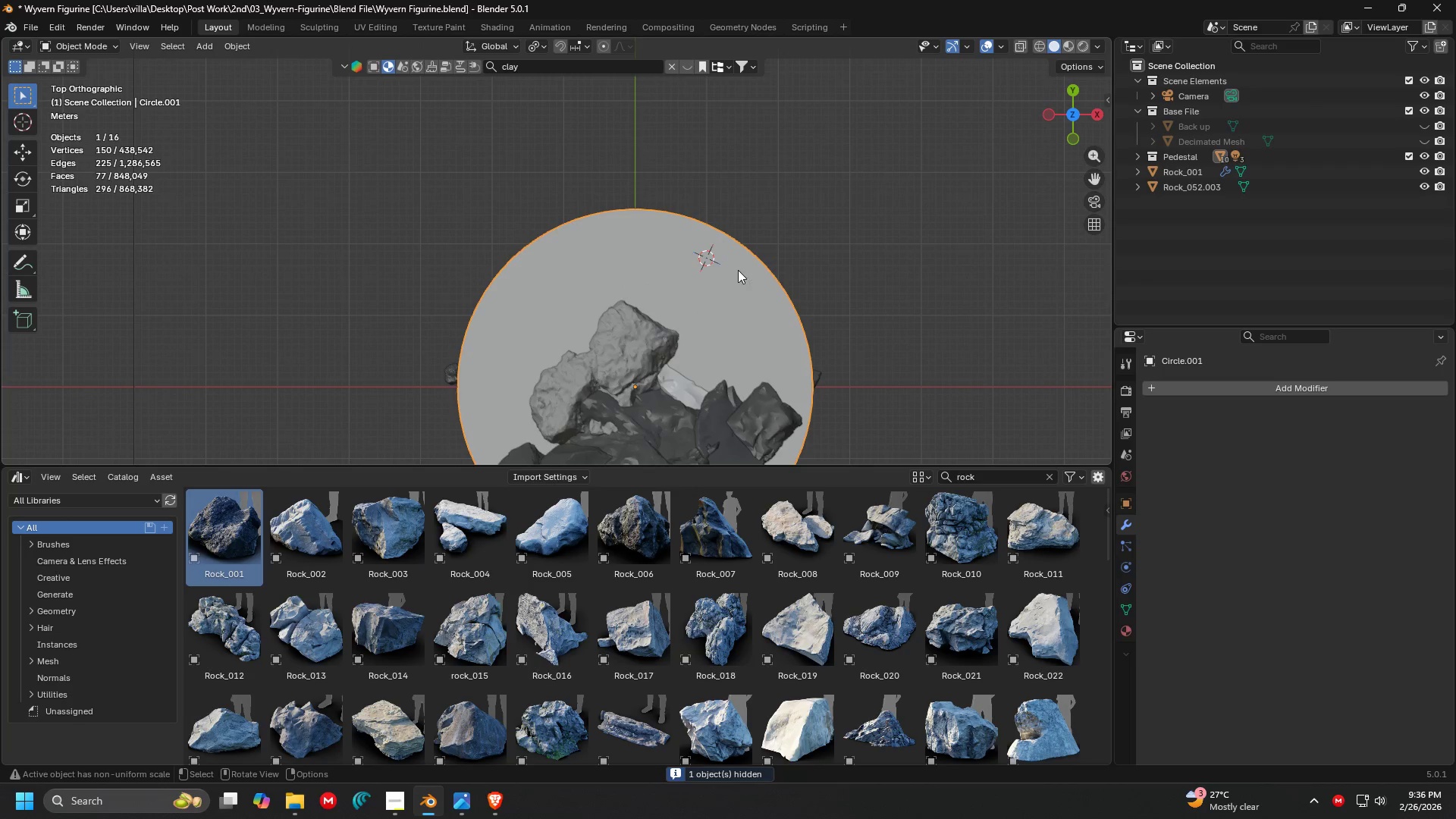 
key(Shift+ShiftLeft)
 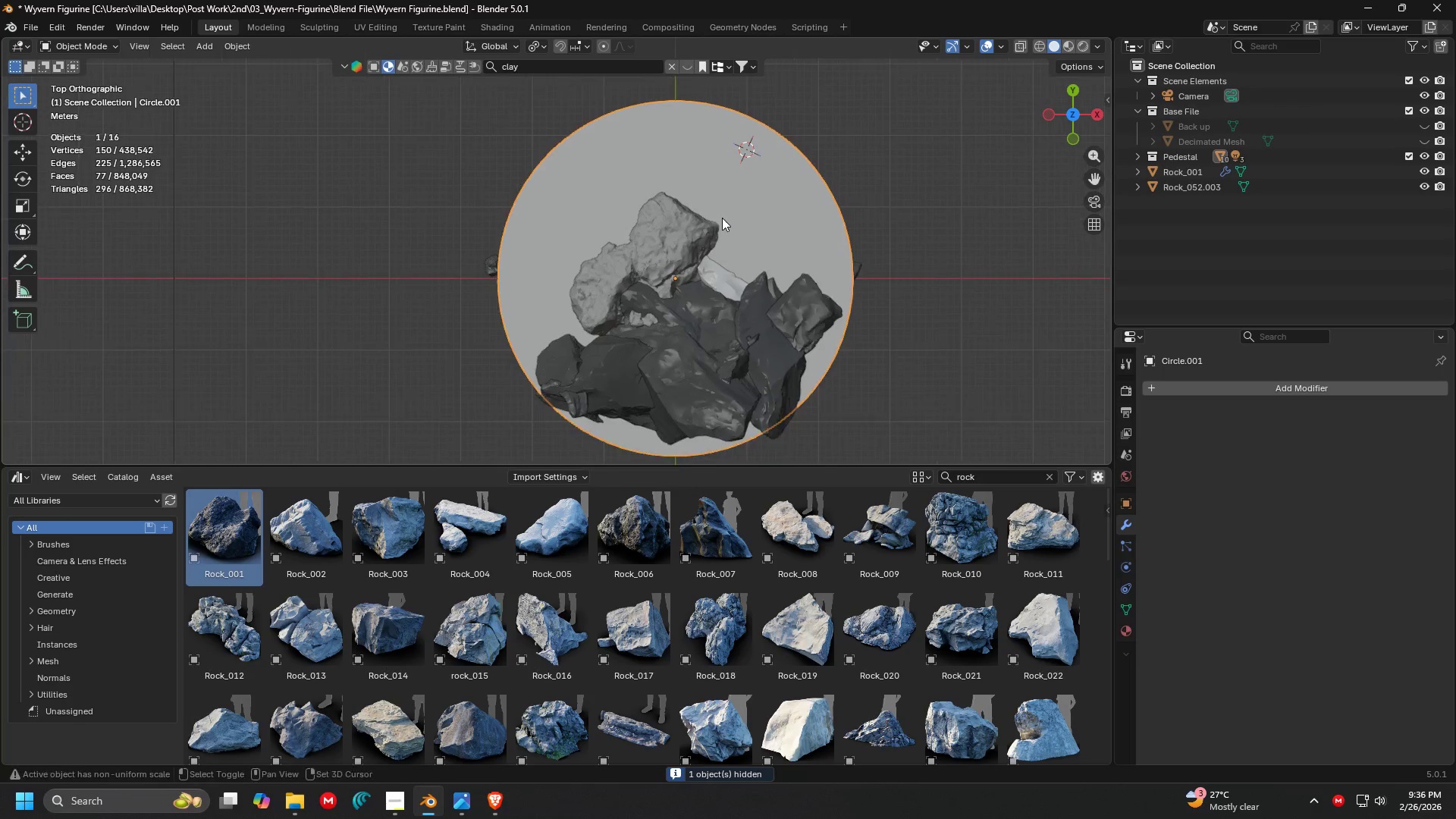 
key(Tab)
 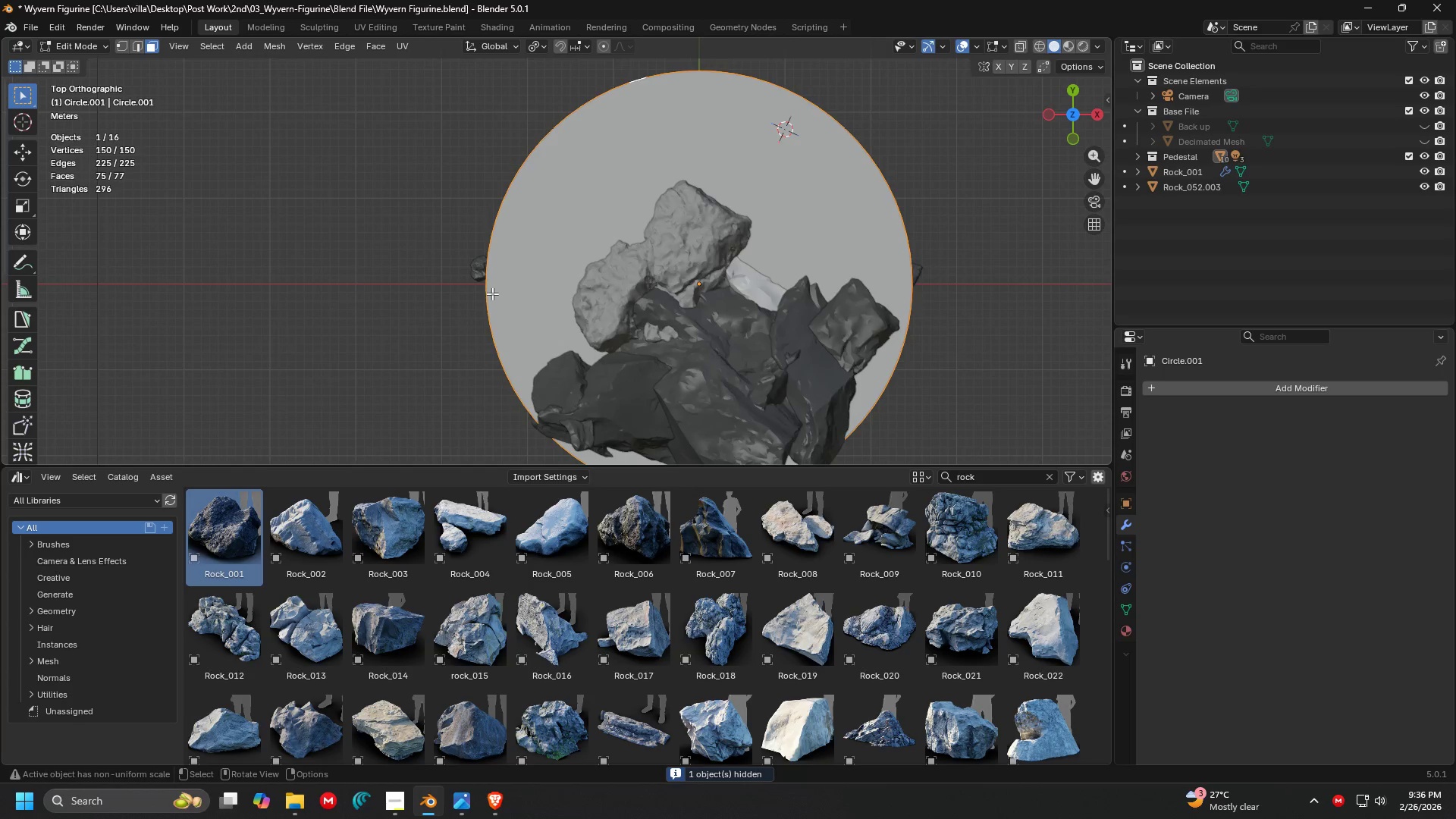 
scroll: coordinate [722, 218], scroll_direction: up, amount: 1.0
 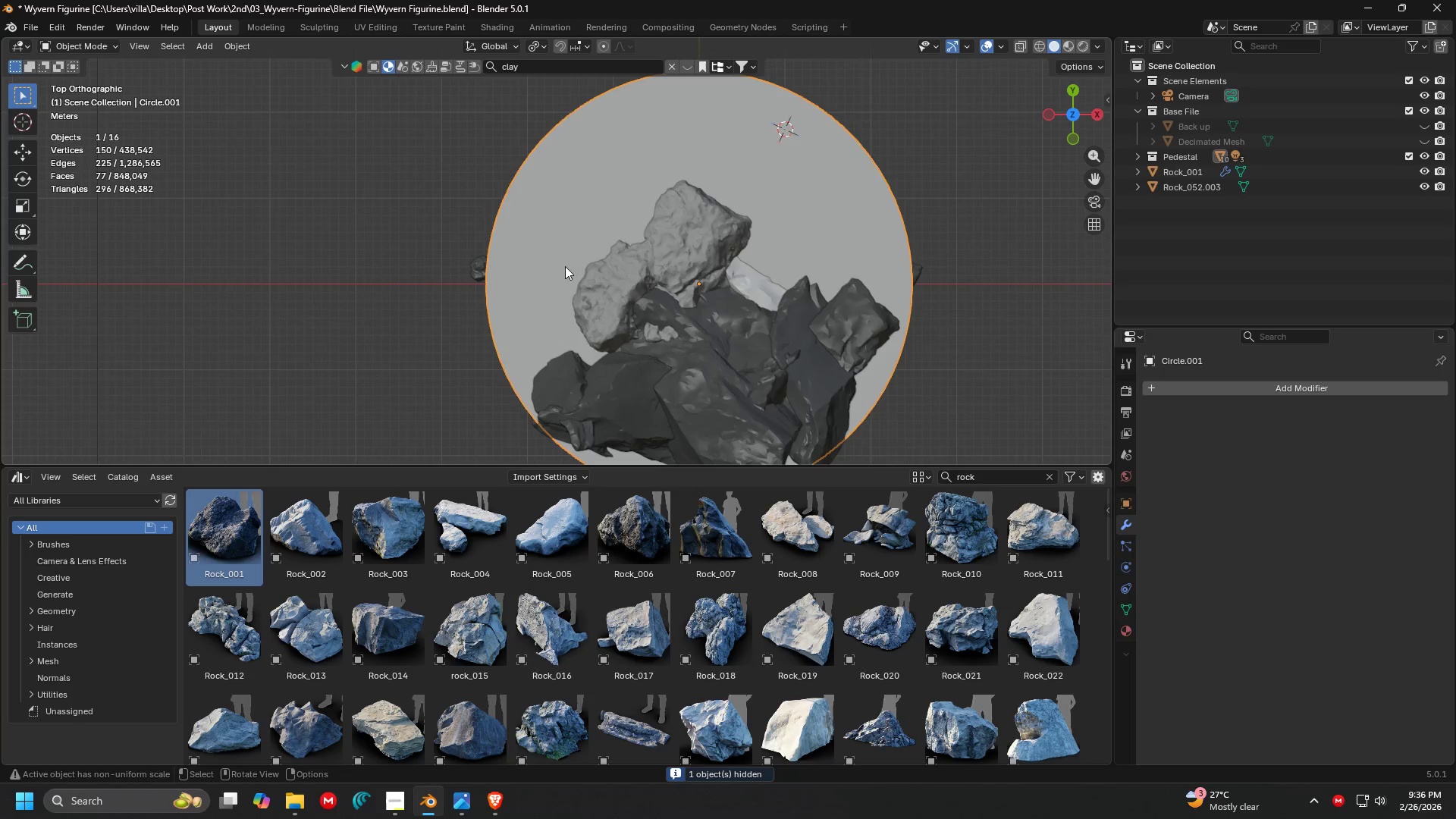 
key(Shift+ShiftLeft)
 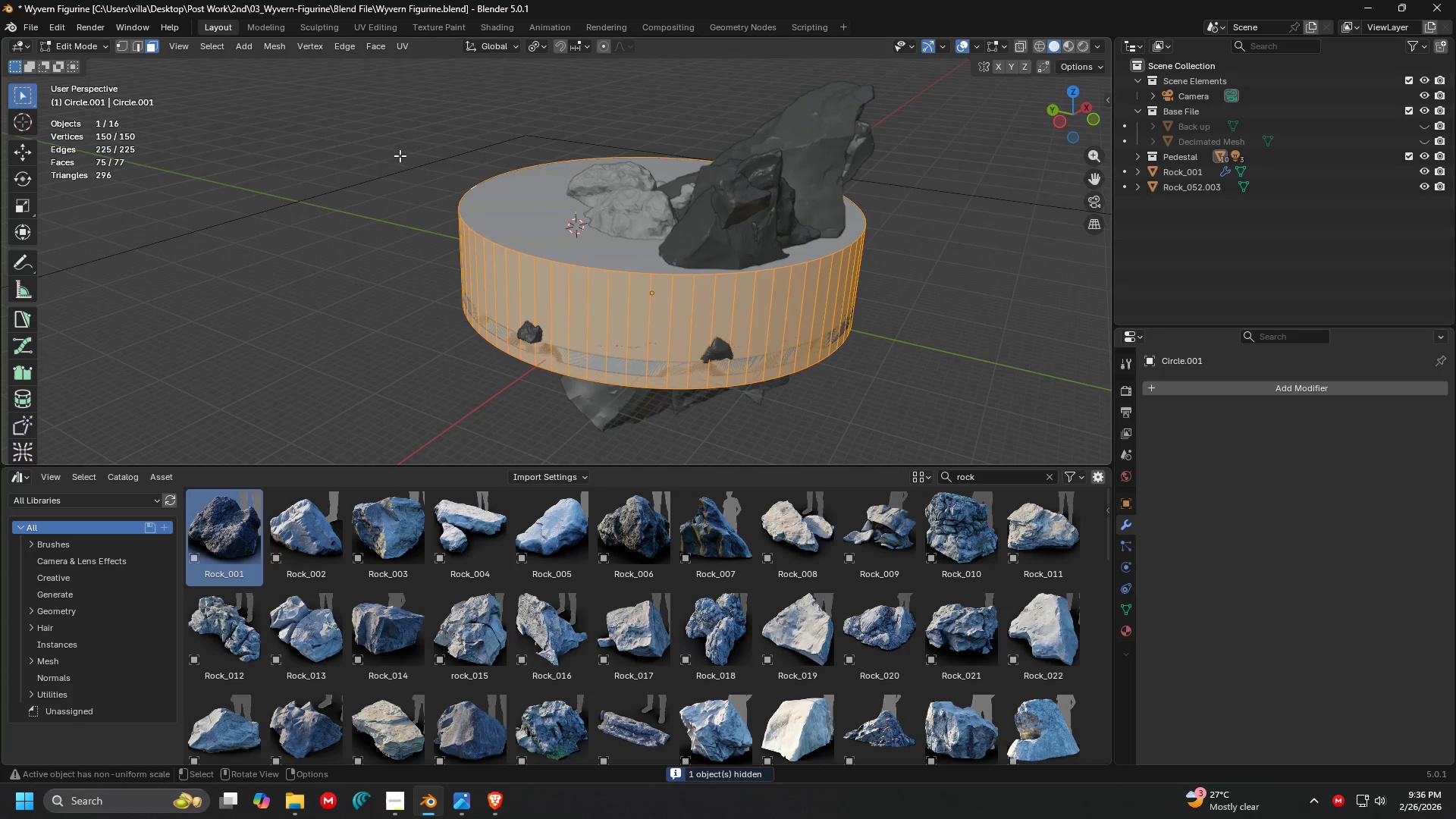 
scroll: coordinate [612, 167], scroll_direction: up, amount: 1.0
 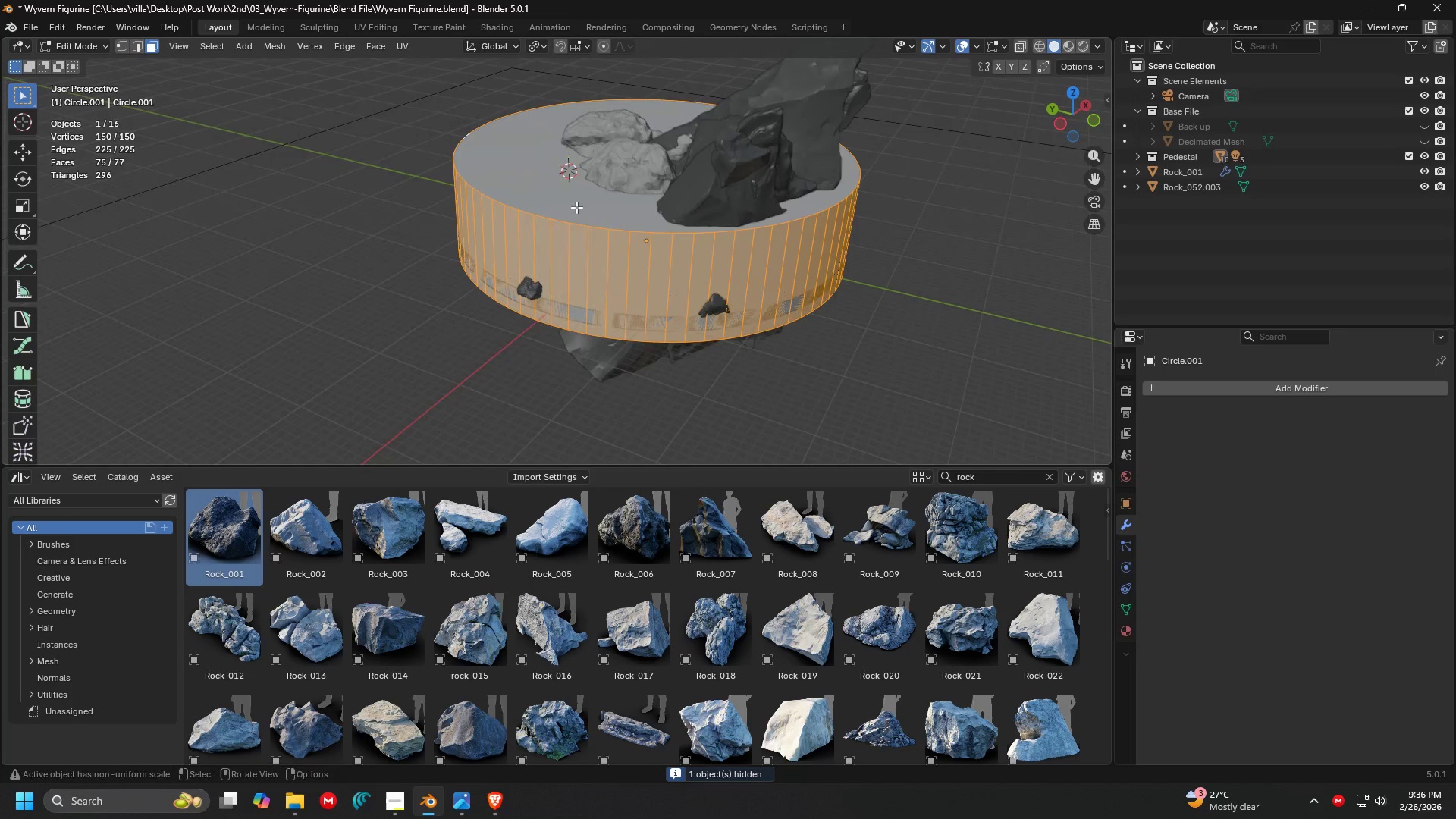 
key(X)
 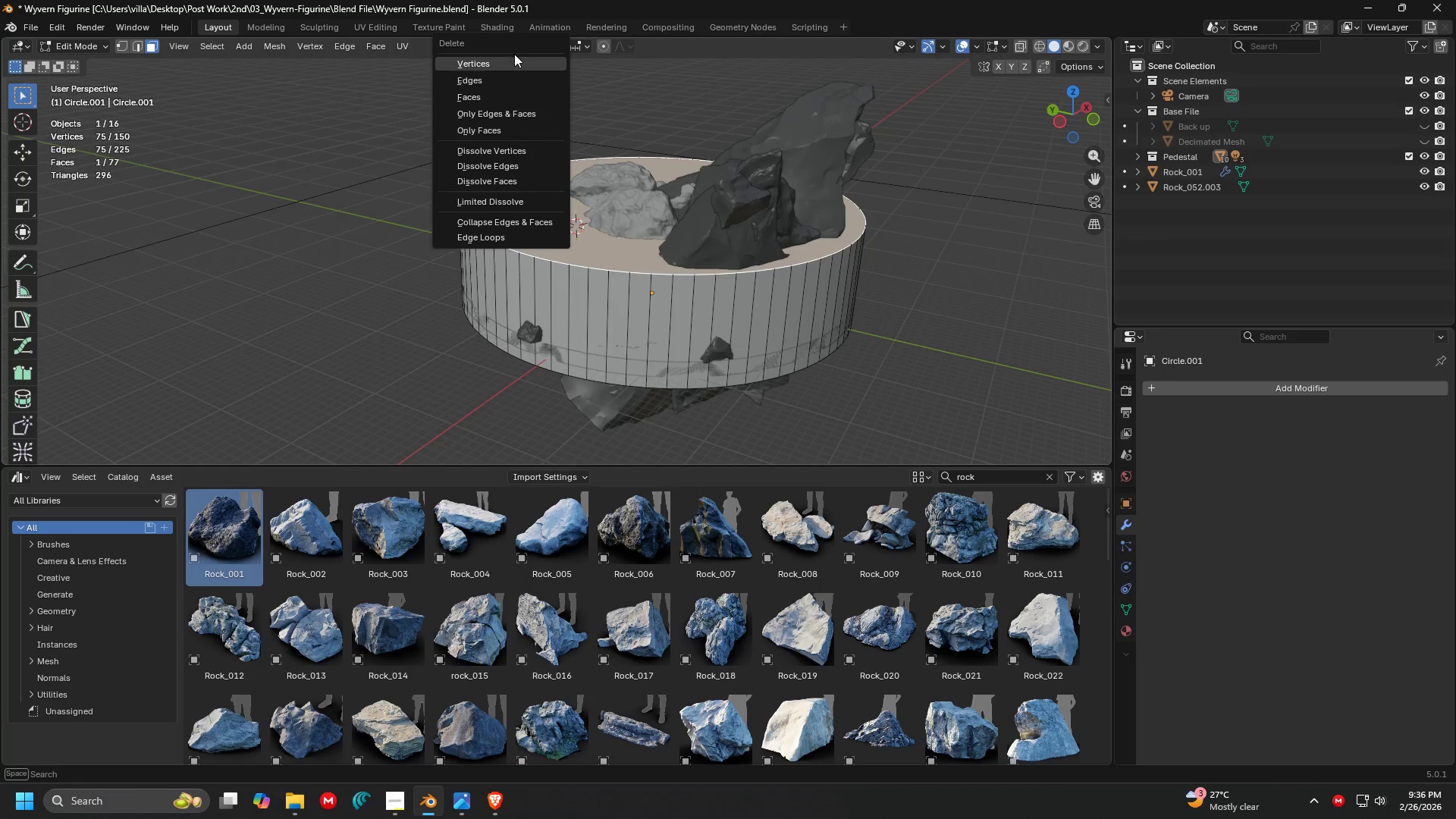 
left_click([514, 54])
 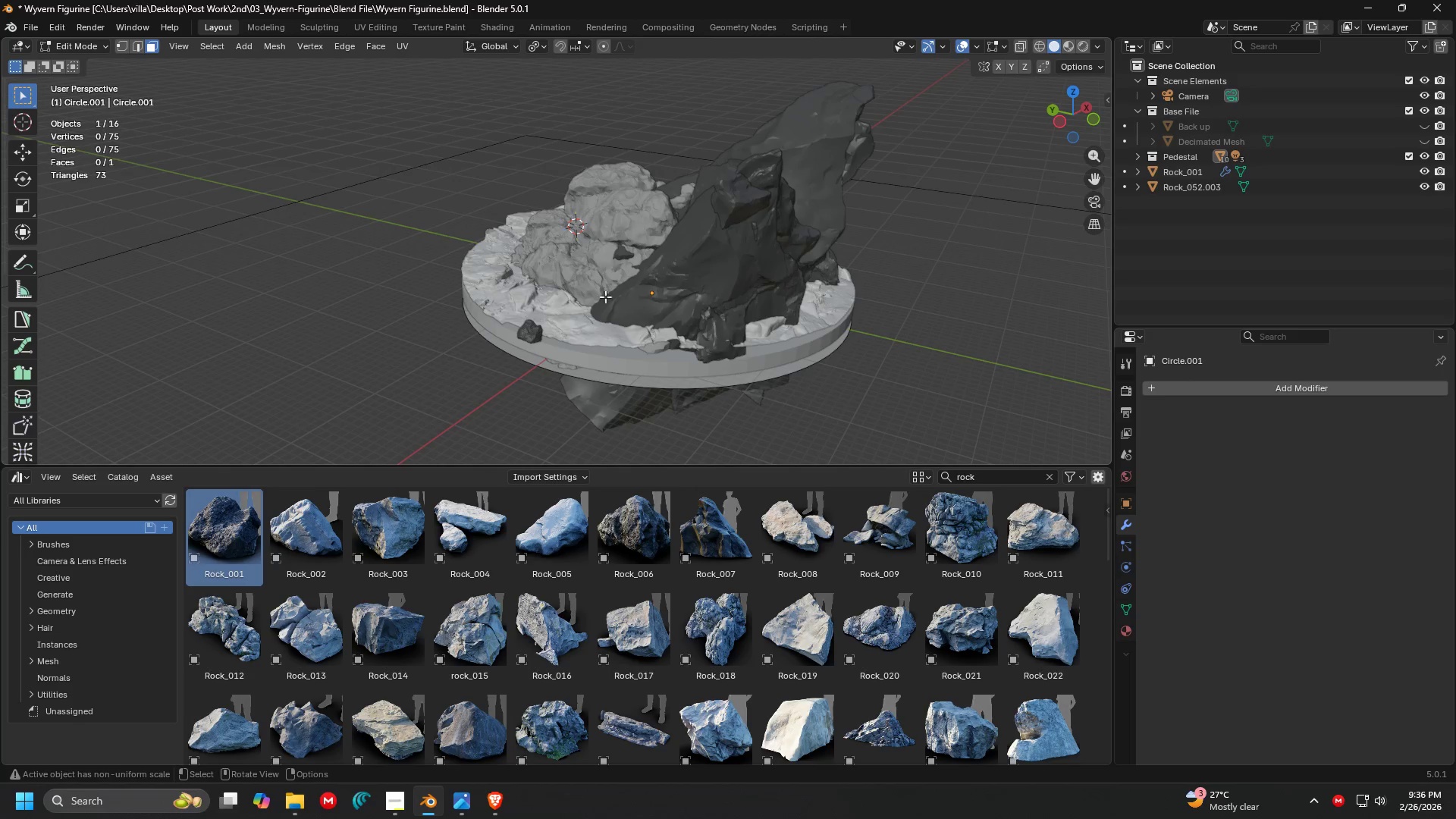 
key(Tab)
 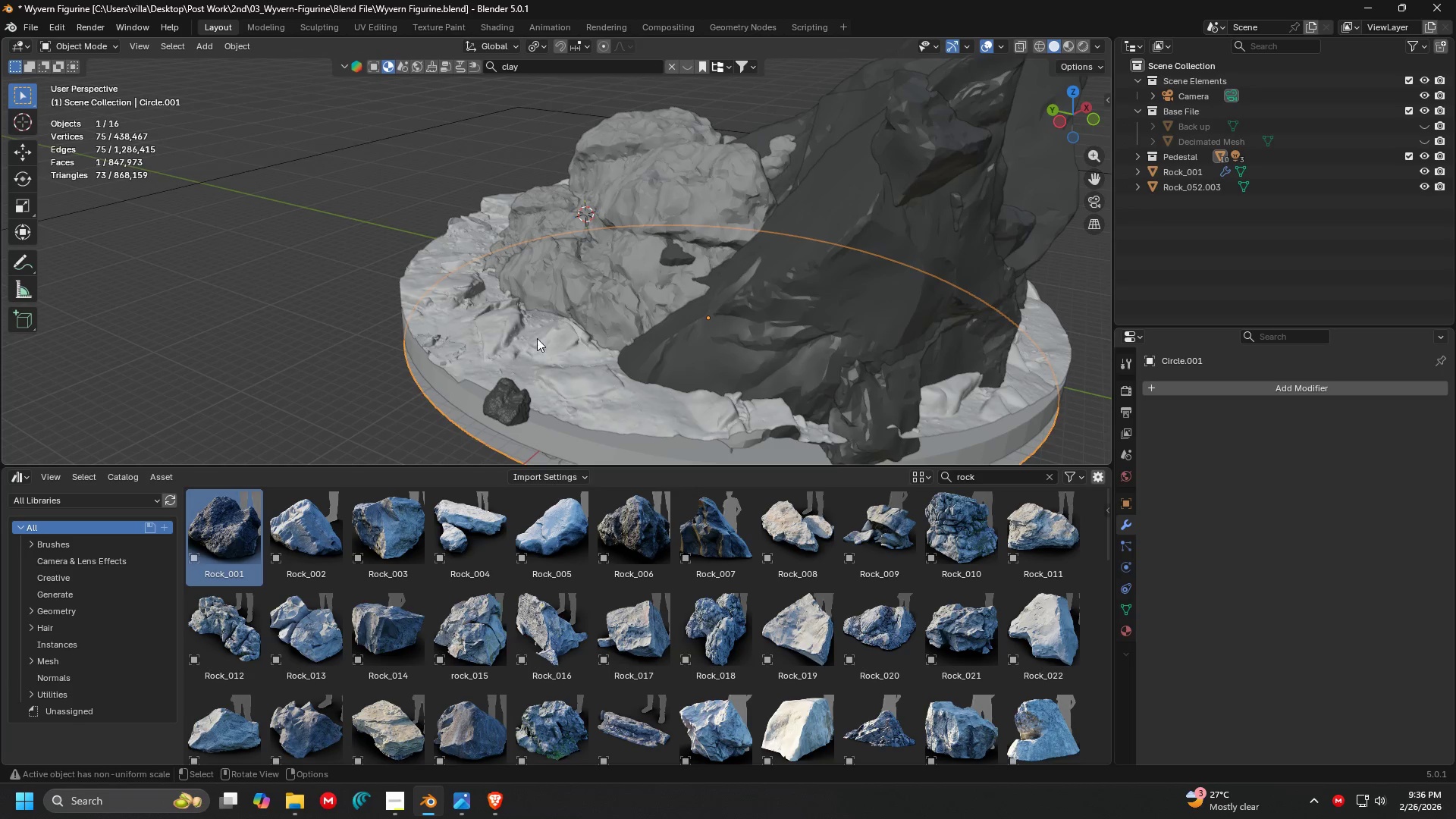 
scroll: coordinate [595, 344], scroll_direction: up, amount: 3.0
 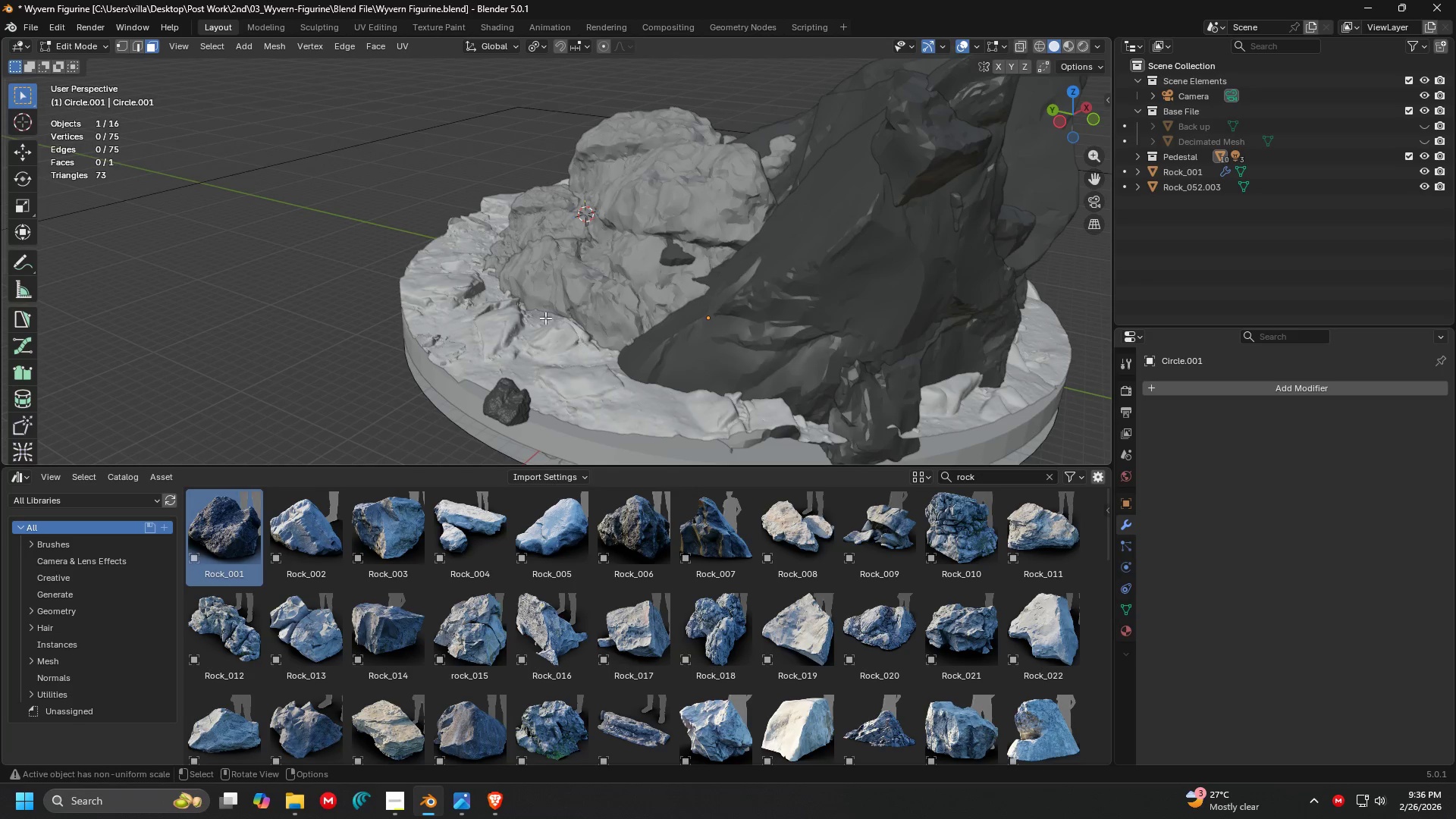 
key(Tab)
type(ax)
 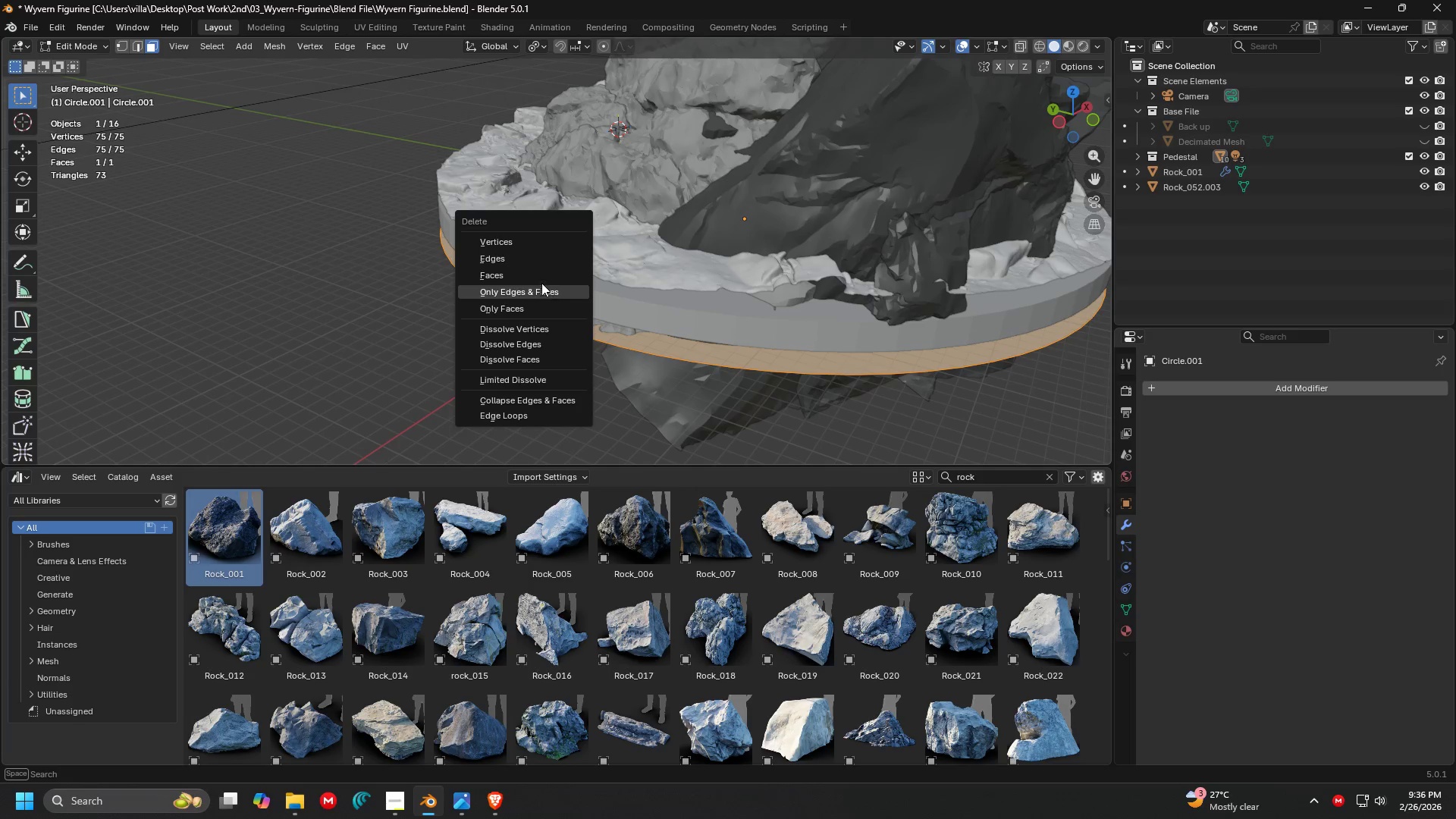 
left_click([536, 306])
 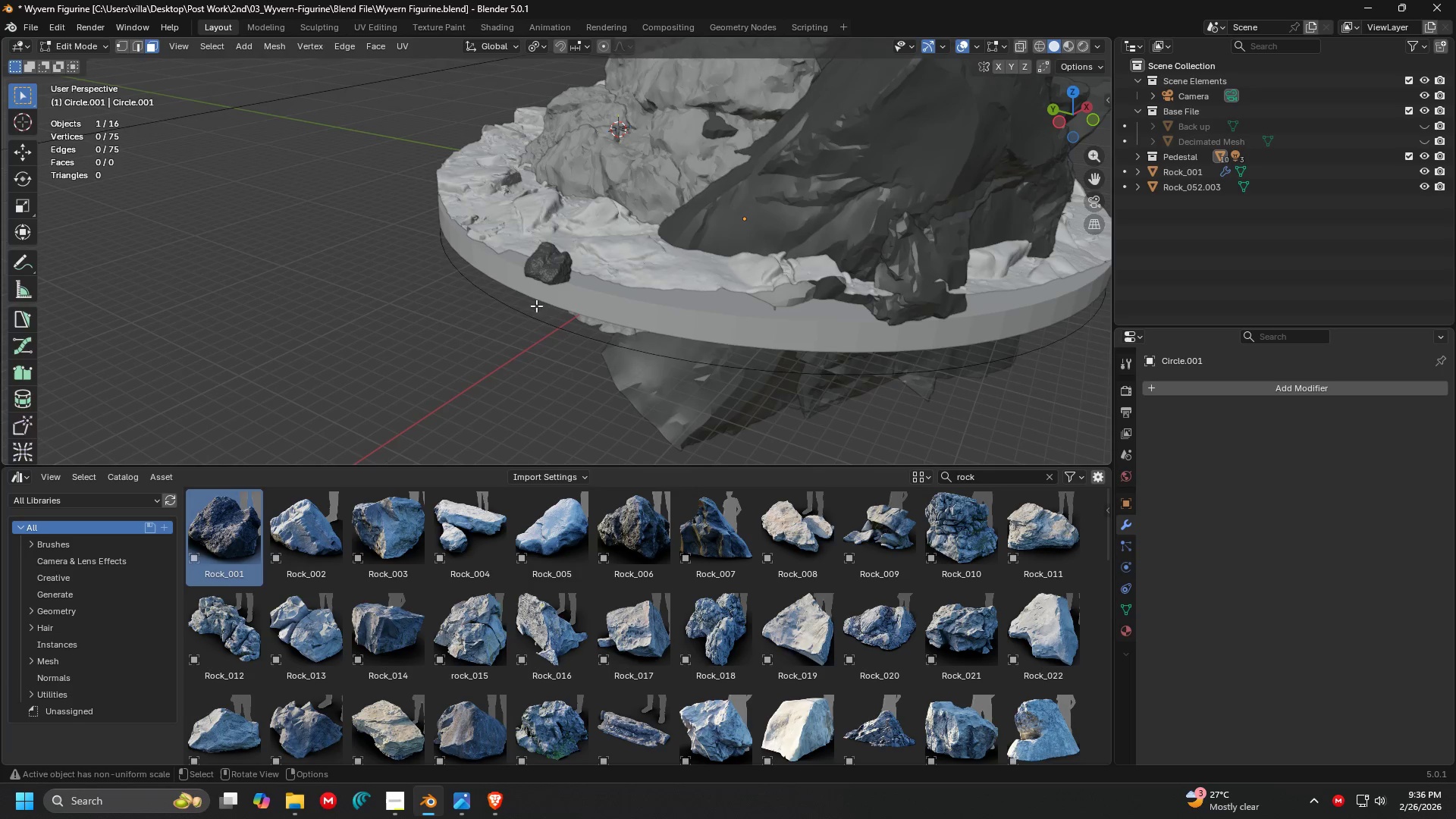 
key(Tab)
 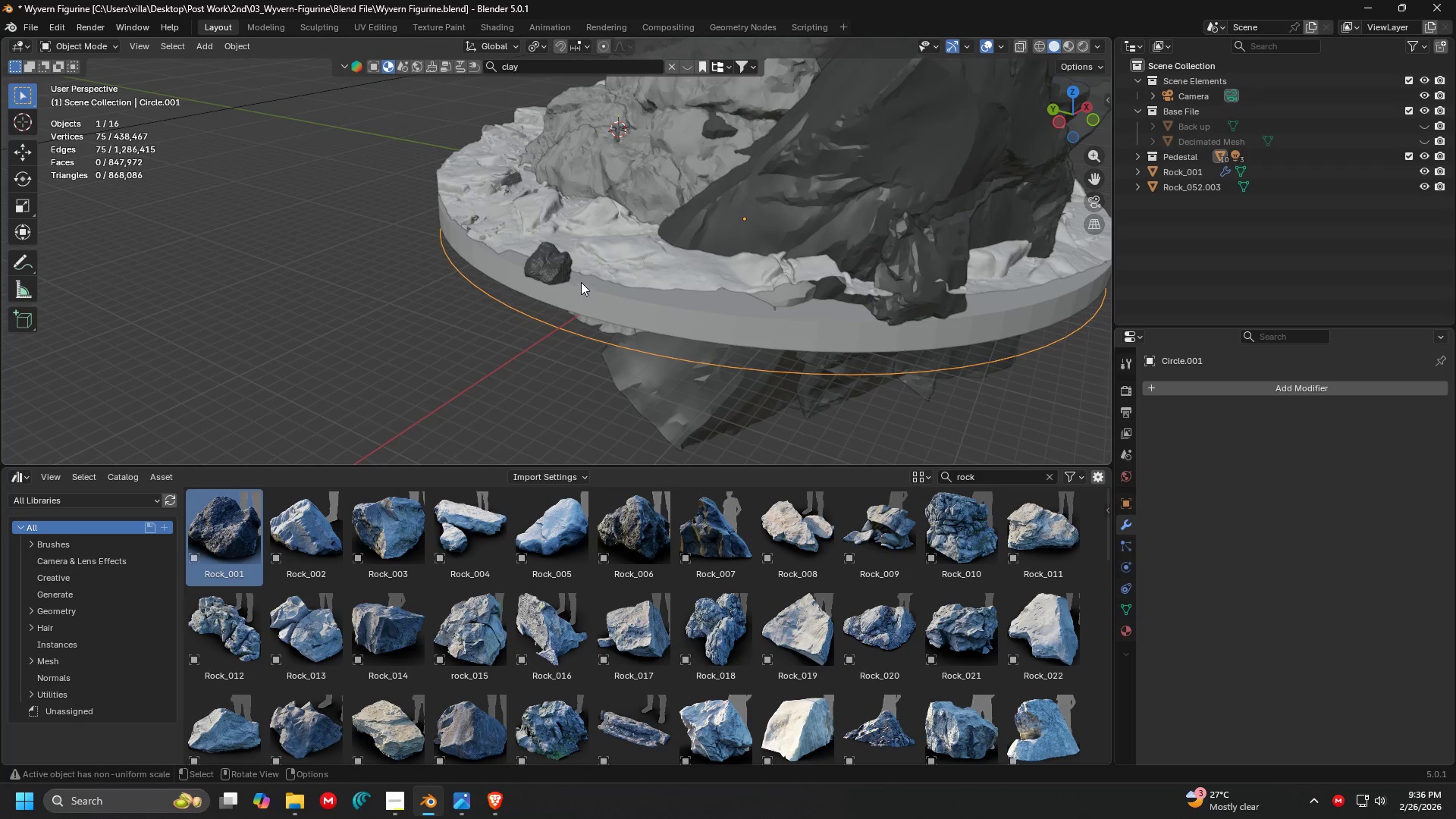 
key(Shift+ShiftLeft)
 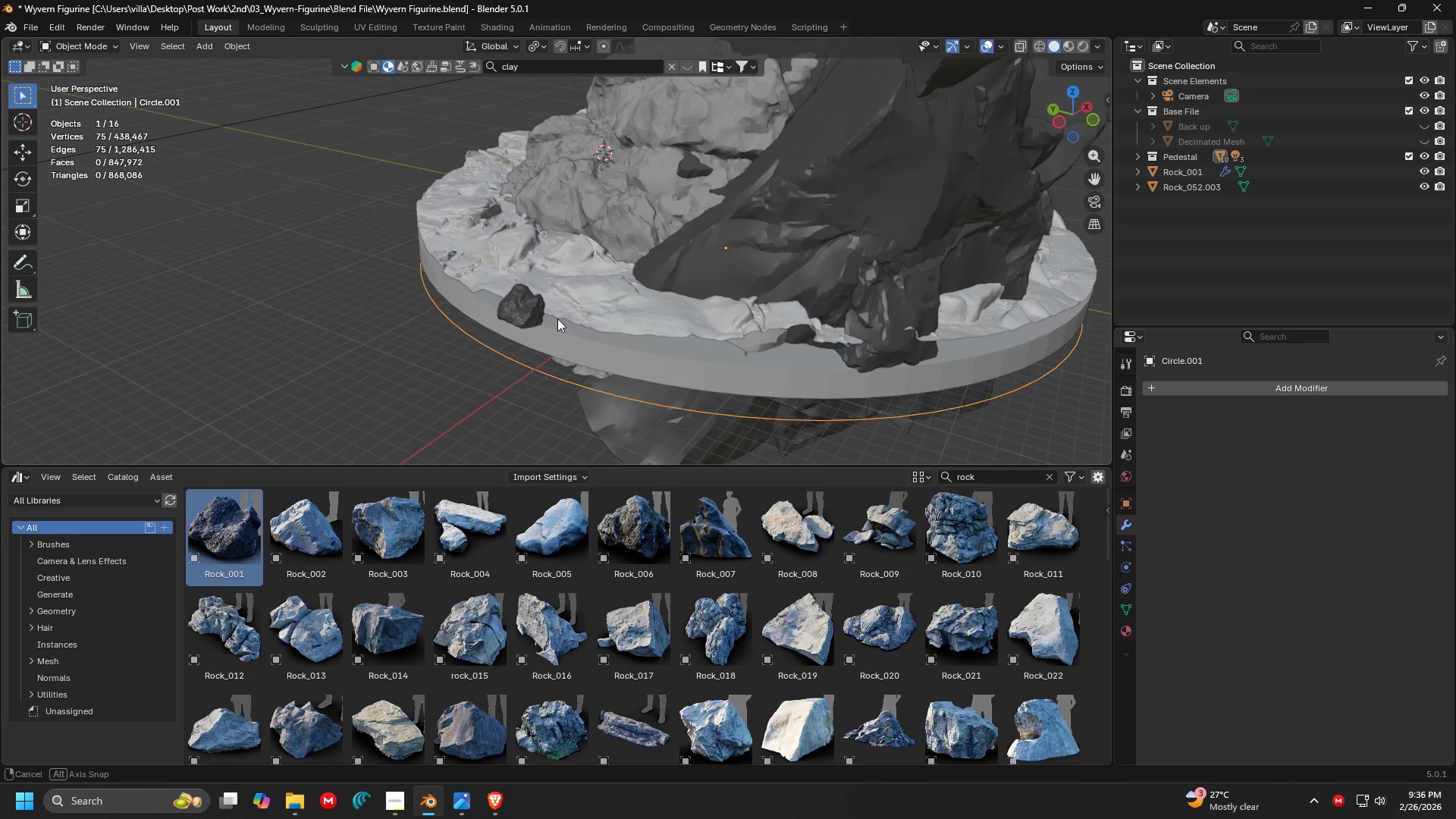 
key(G)
 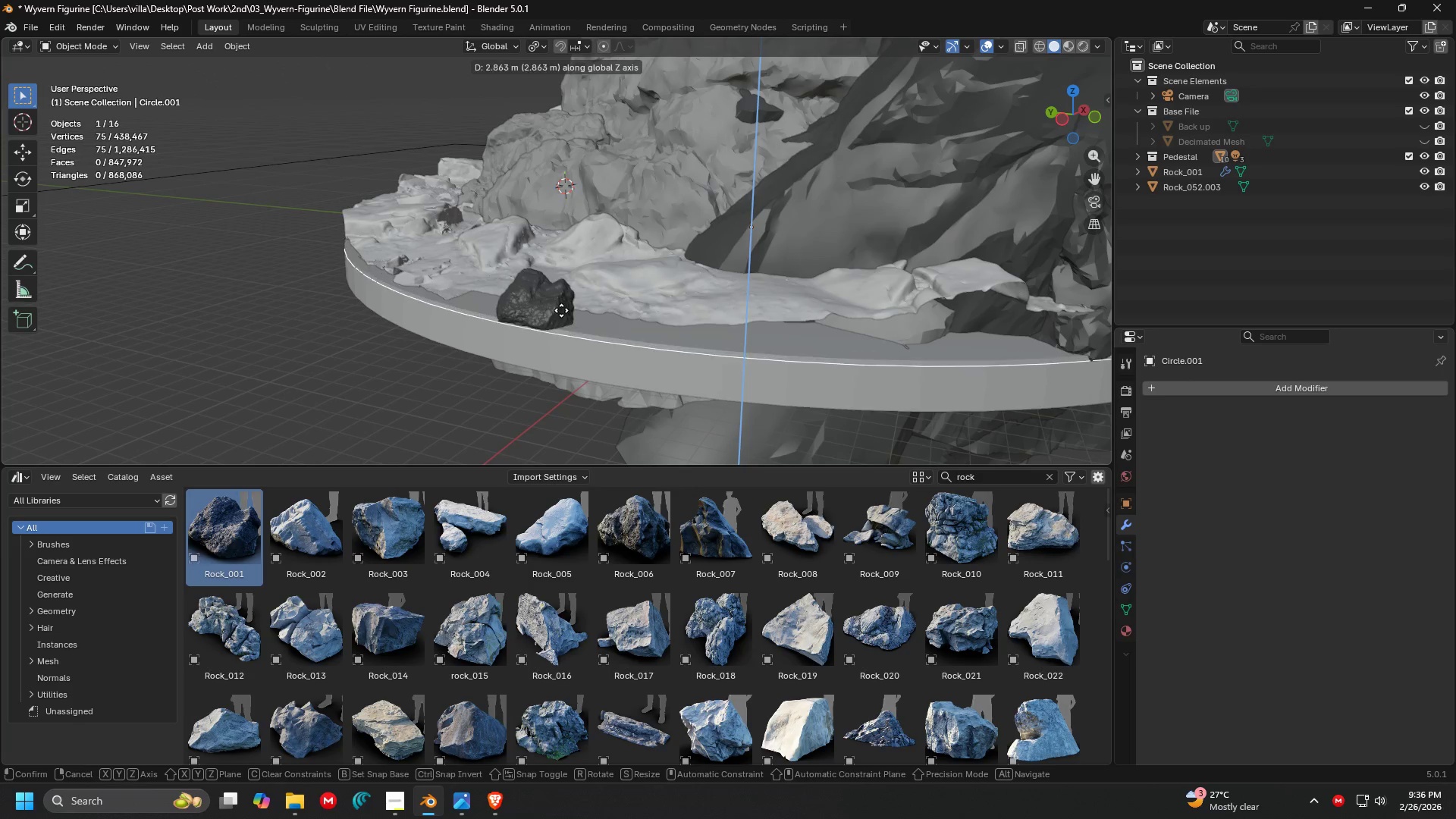 
scroll: coordinate [576, 294], scroll_direction: up, amount: 3.0
 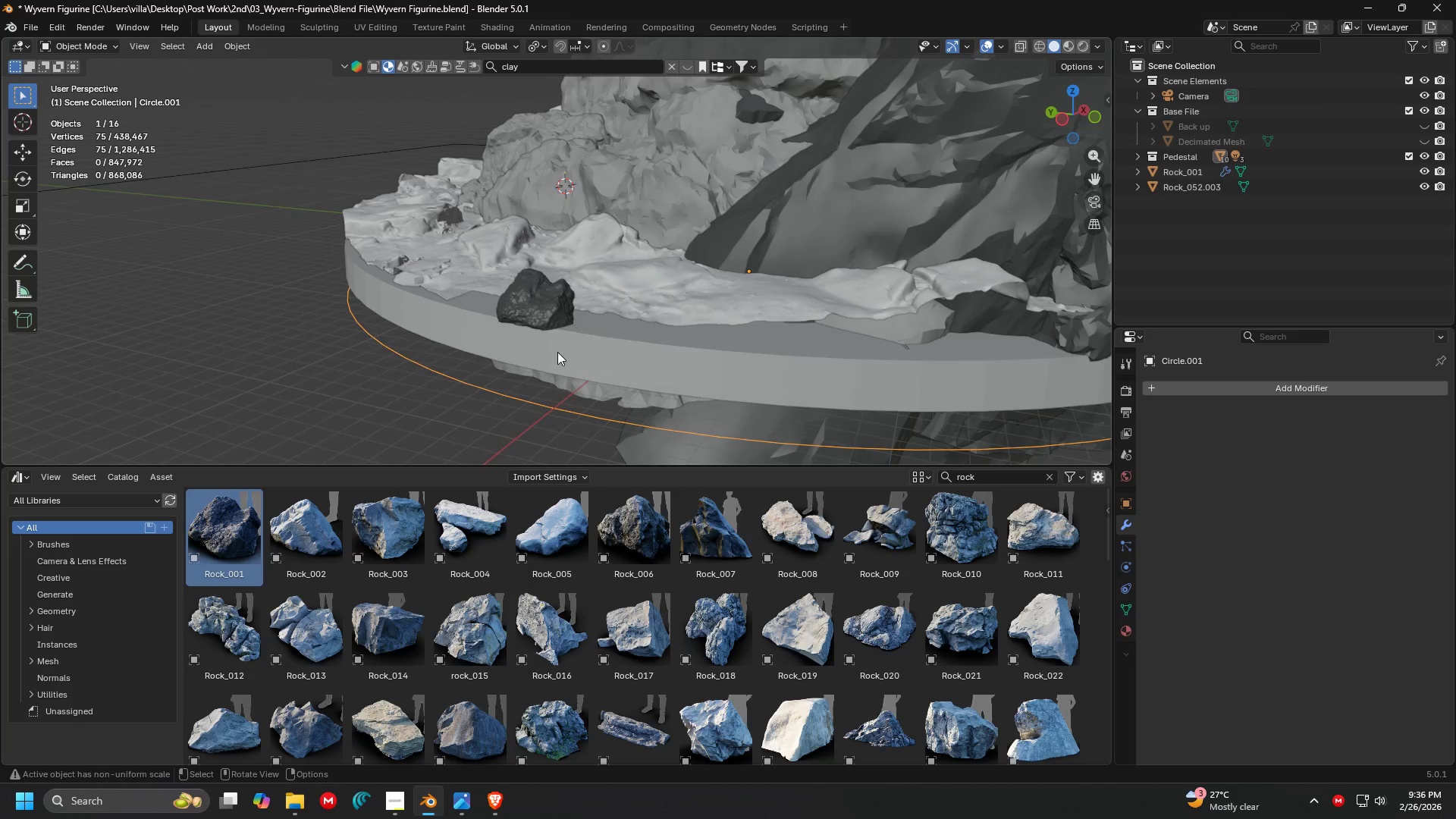 
left_click([561, 310])
 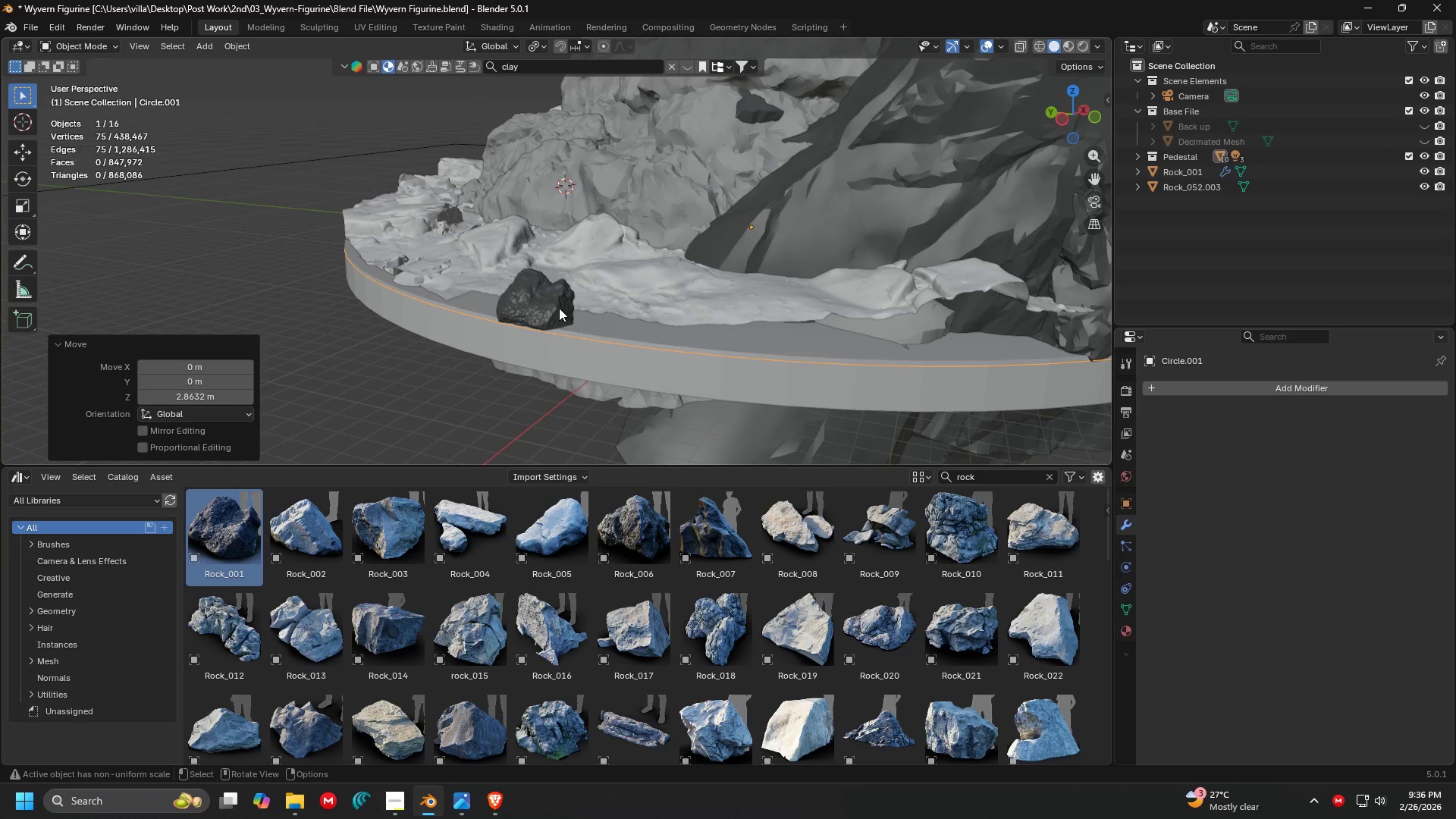 
right_click([541, 290])
 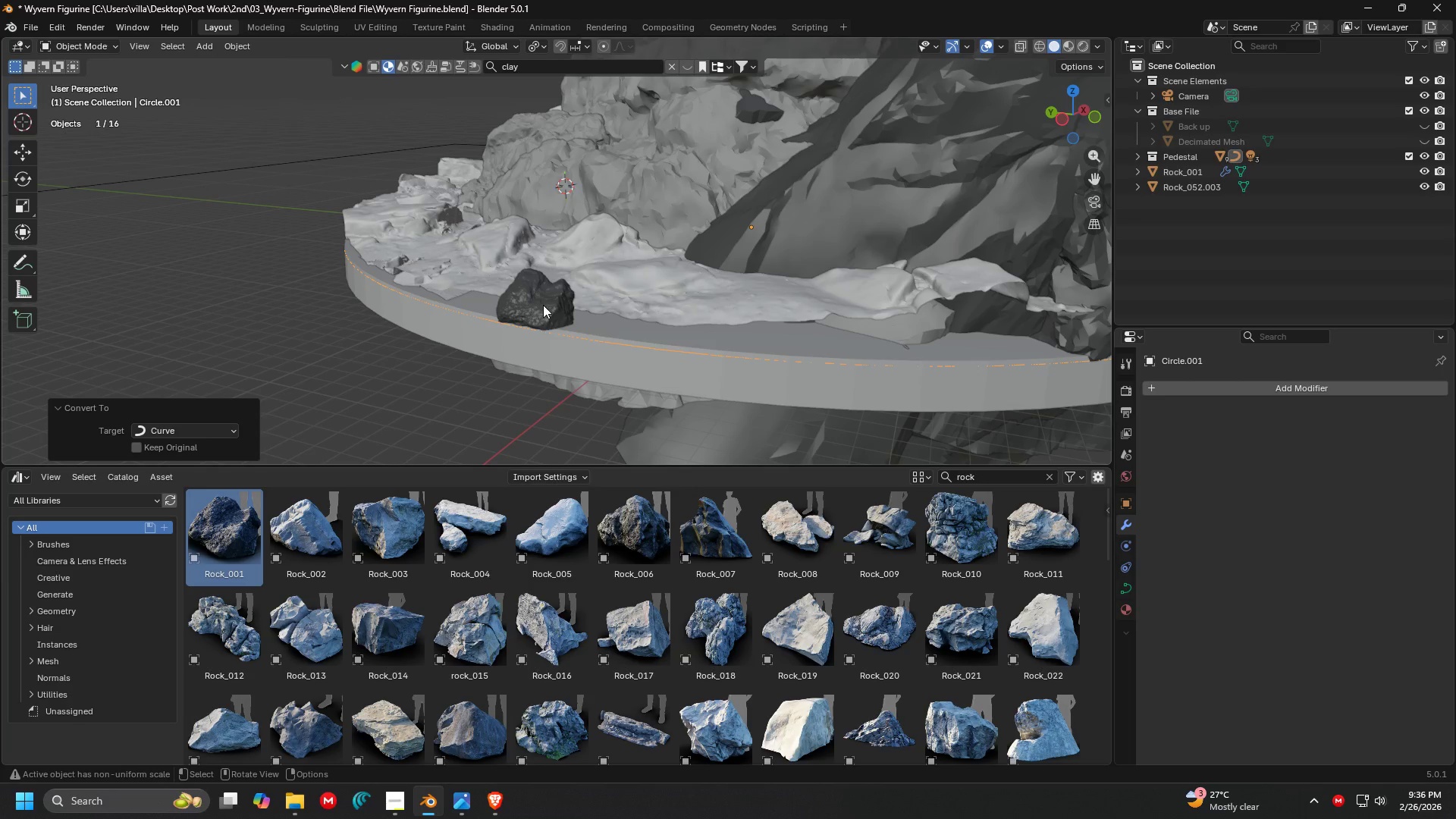 
scroll: coordinate [556, 306], scroll_direction: down, amount: 2.0
 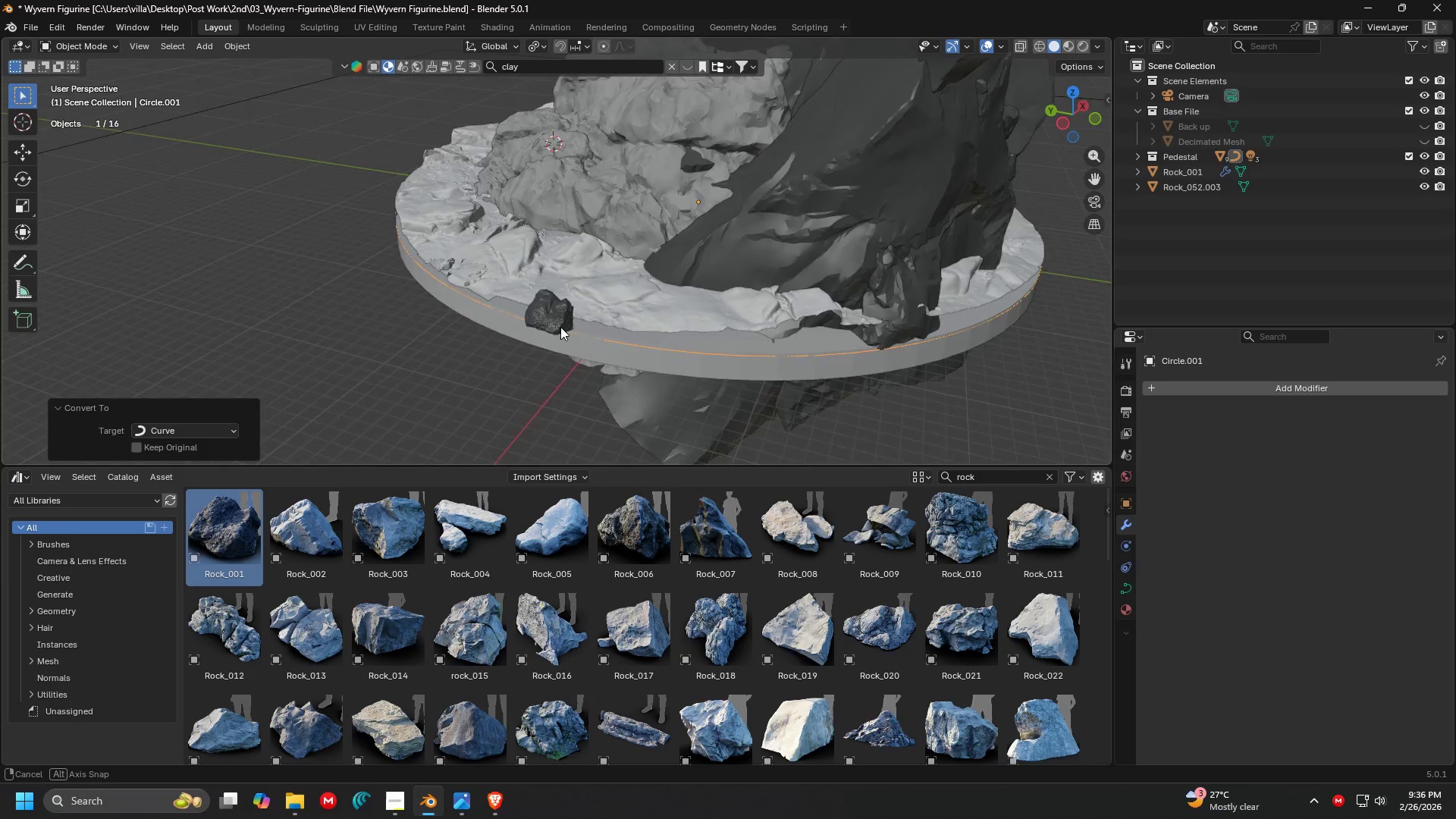 
key(Shift+ShiftLeft)
 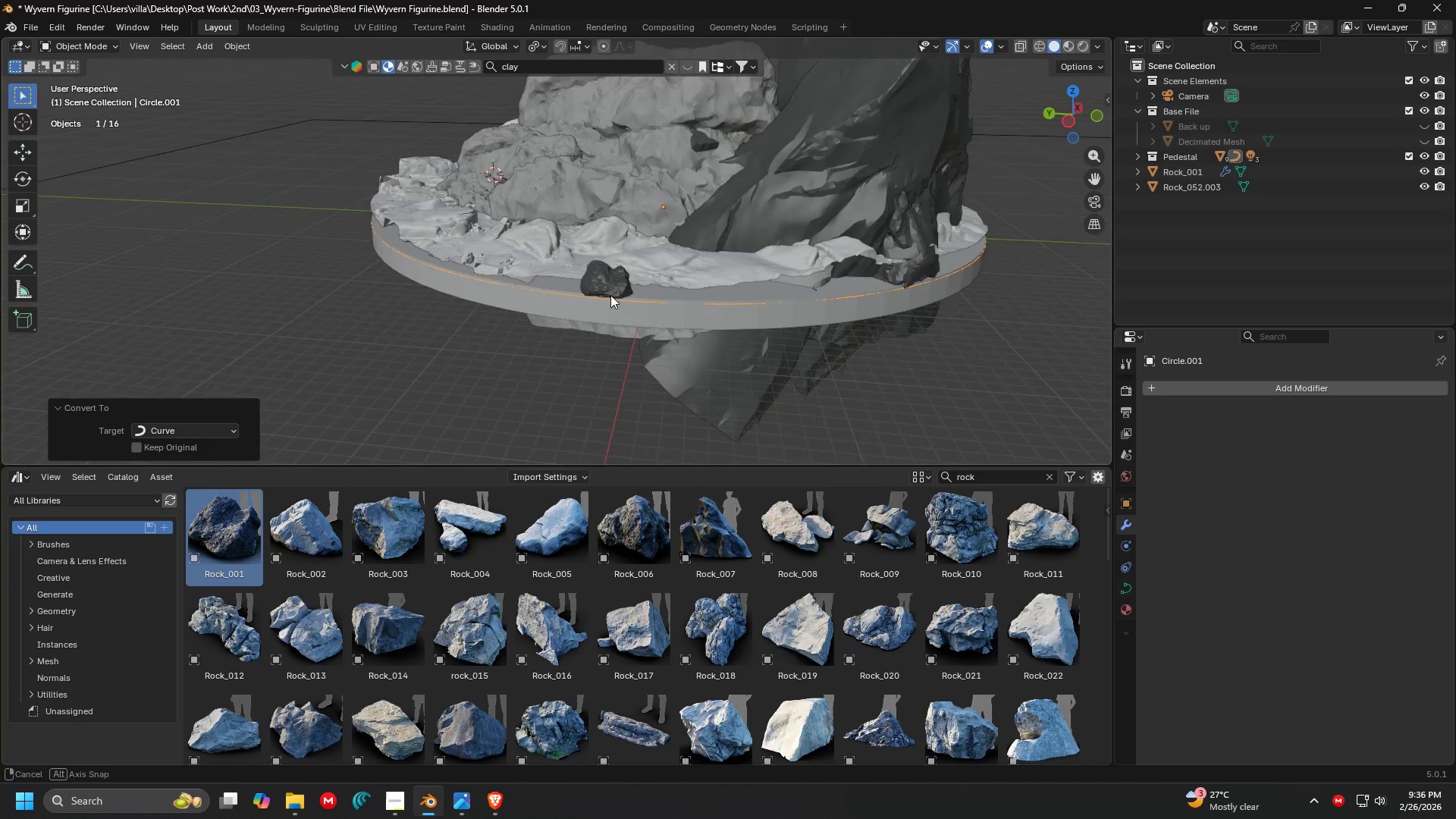 
key(Shift+ShiftLeft)
 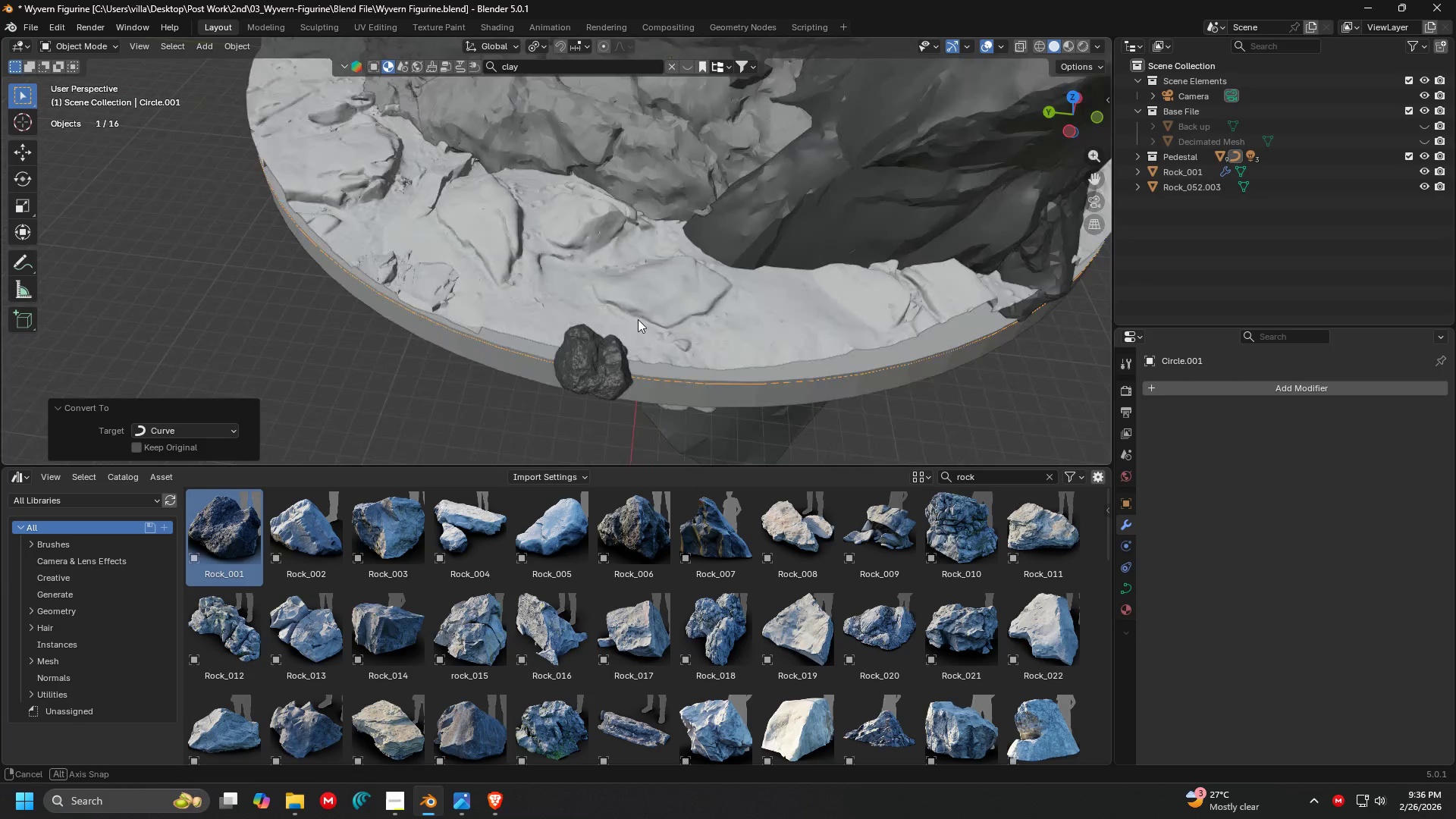 
scroll: coordinate [634, 300], scroll_direction: up, amount: 4.0
 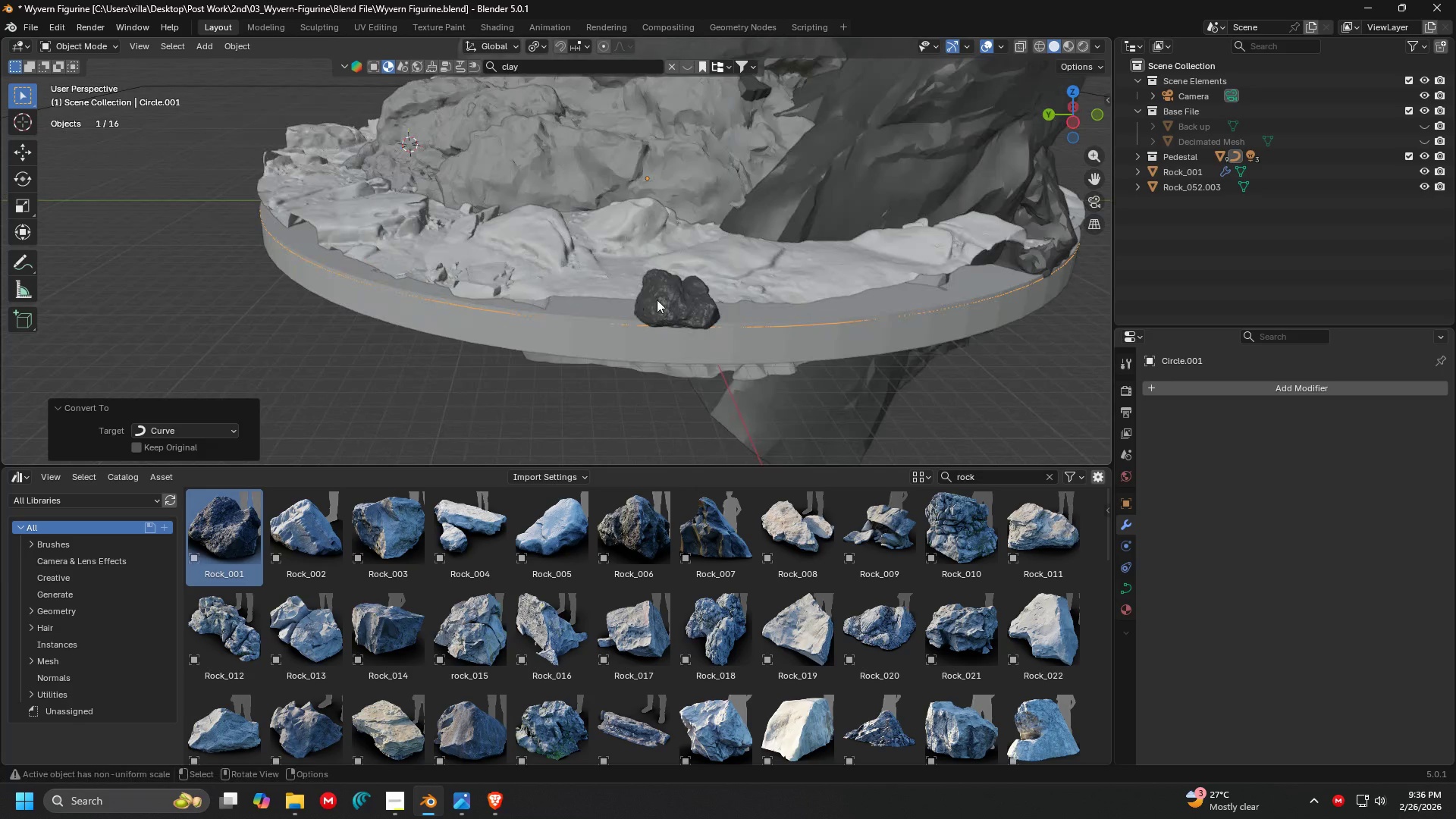 
hold_key(key=ShiftLeft, duration=0.33)
 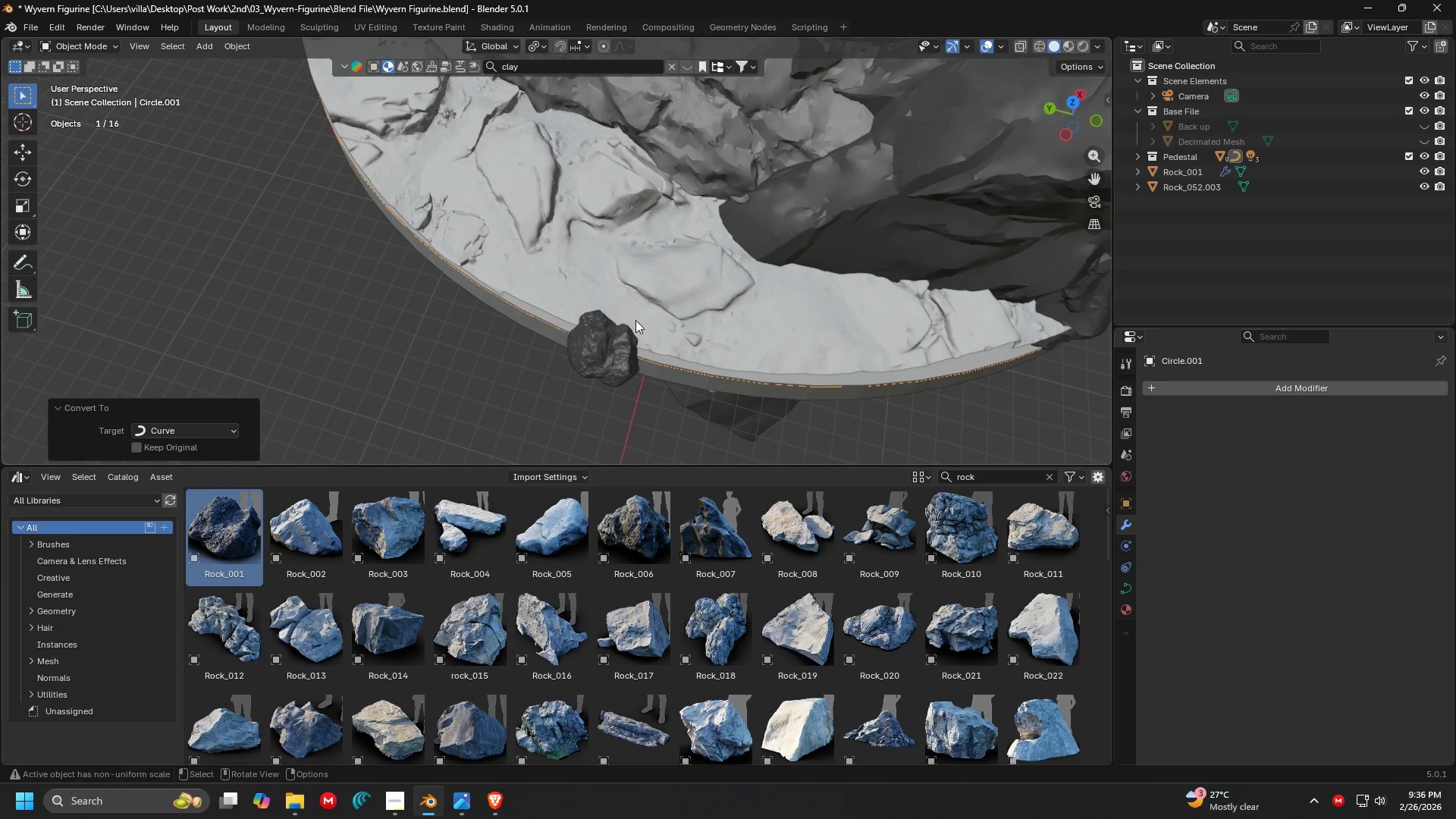 
scroll: coordinate [632, 334], scroll_direction: up, amount: 1.0
 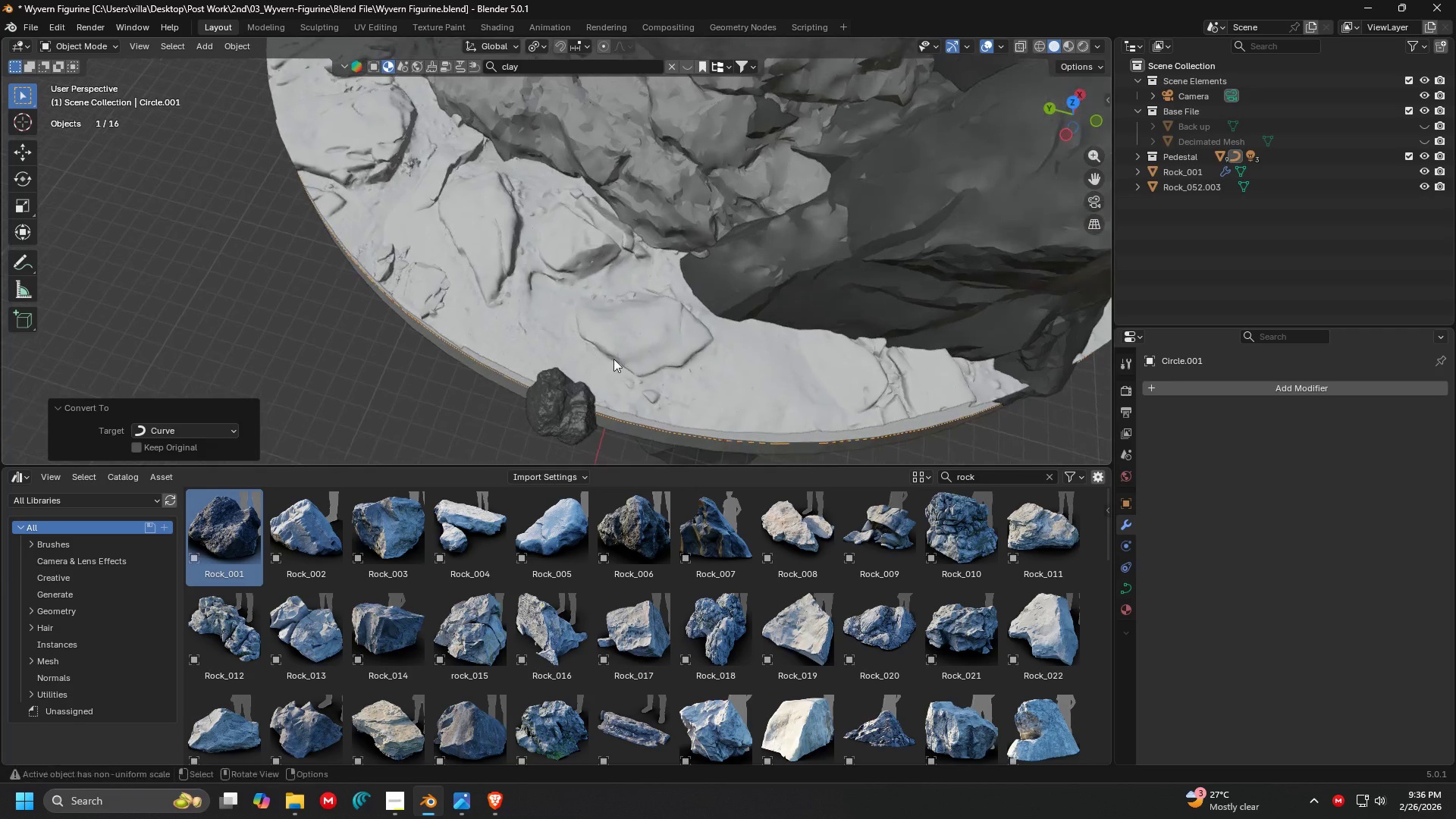 
hold_key(key=ShiftLeft, duration=1.26)
 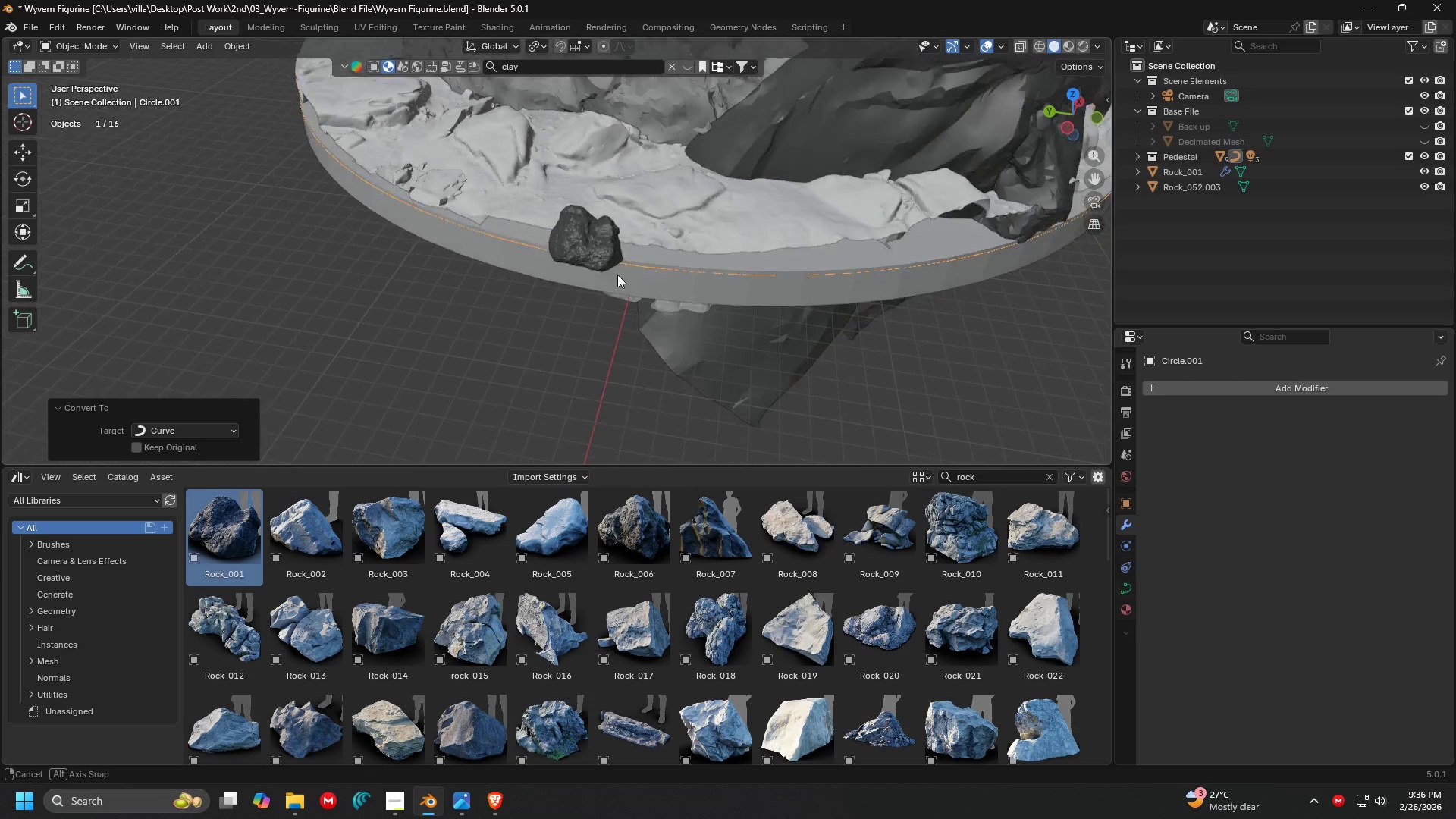 
key(Shift+ShiftLeft)
 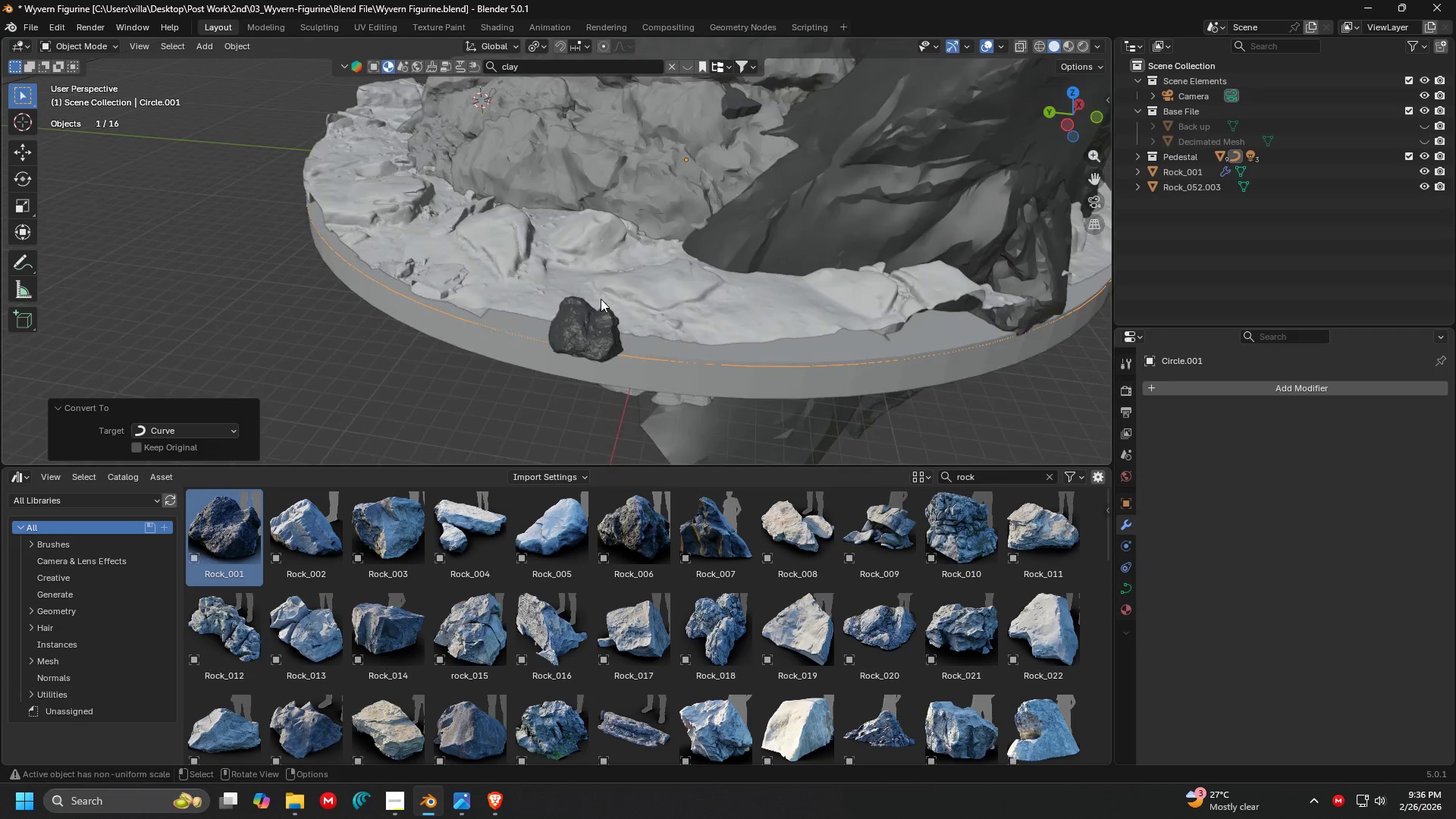 
key(Shift+ShiftLeft)
 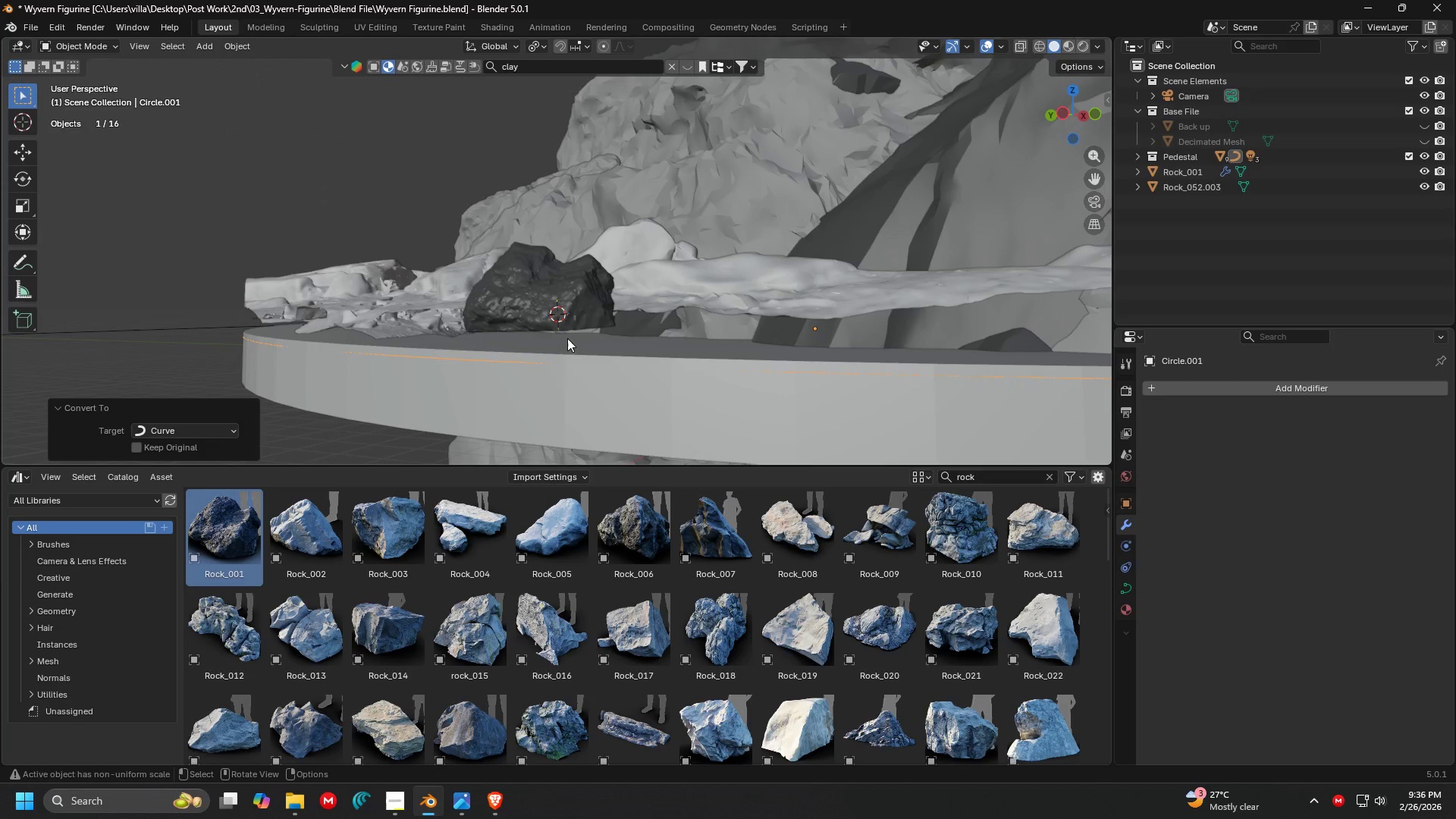 
scroll: coordinate [588, 278], scroll_direction: up, amount: 2.0
 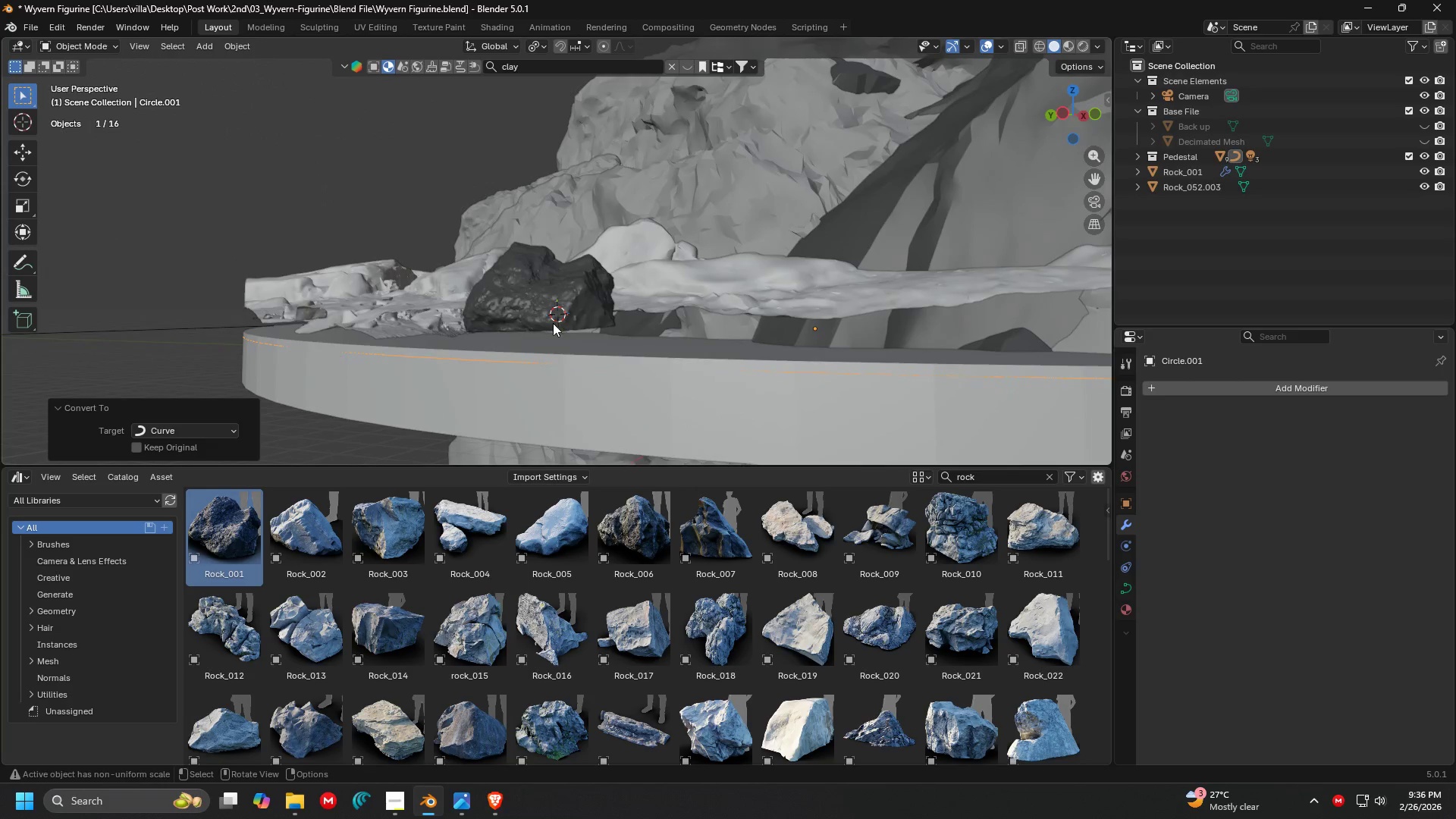 
key(G)
 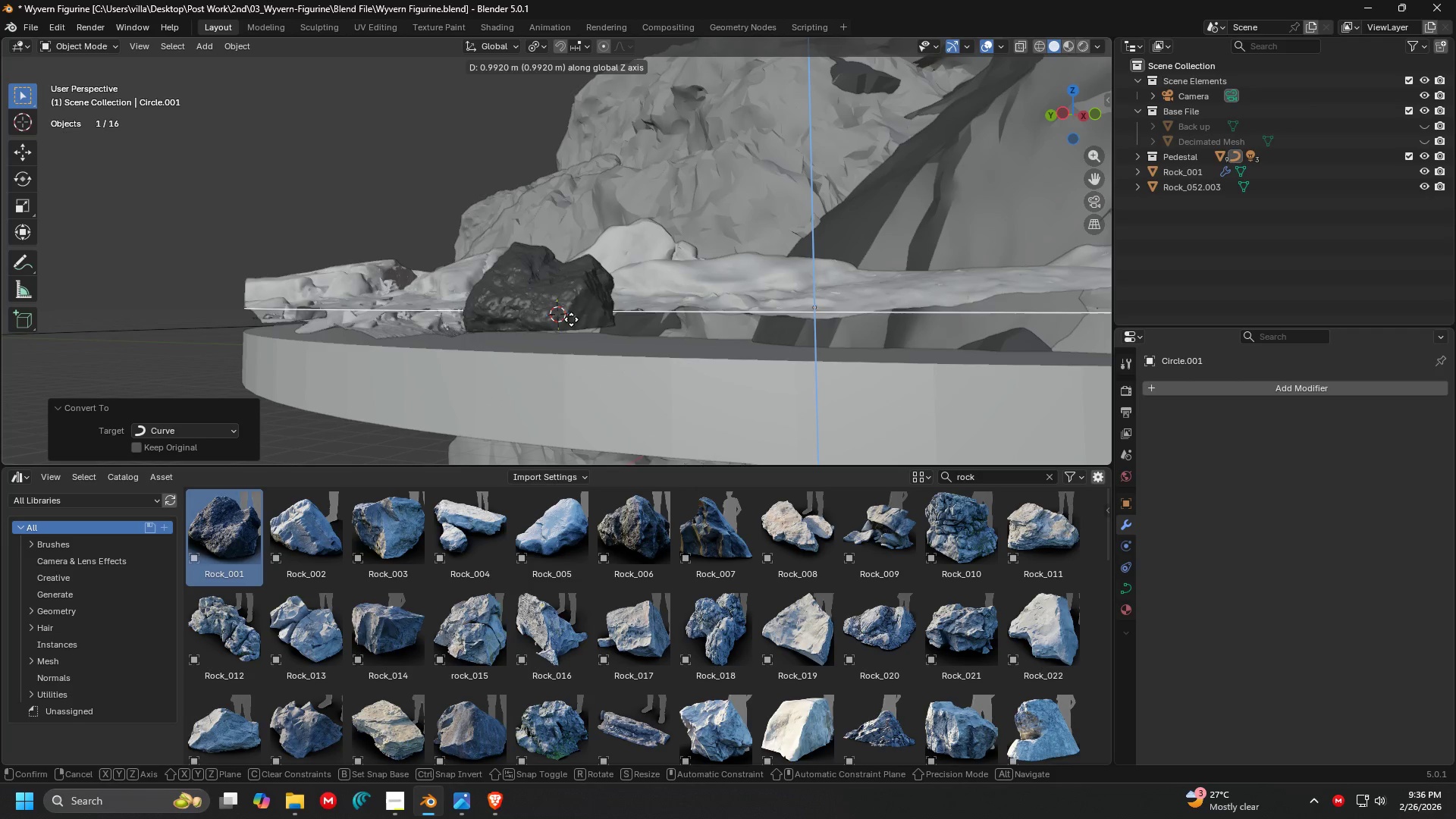 
left_click([572, 322])
 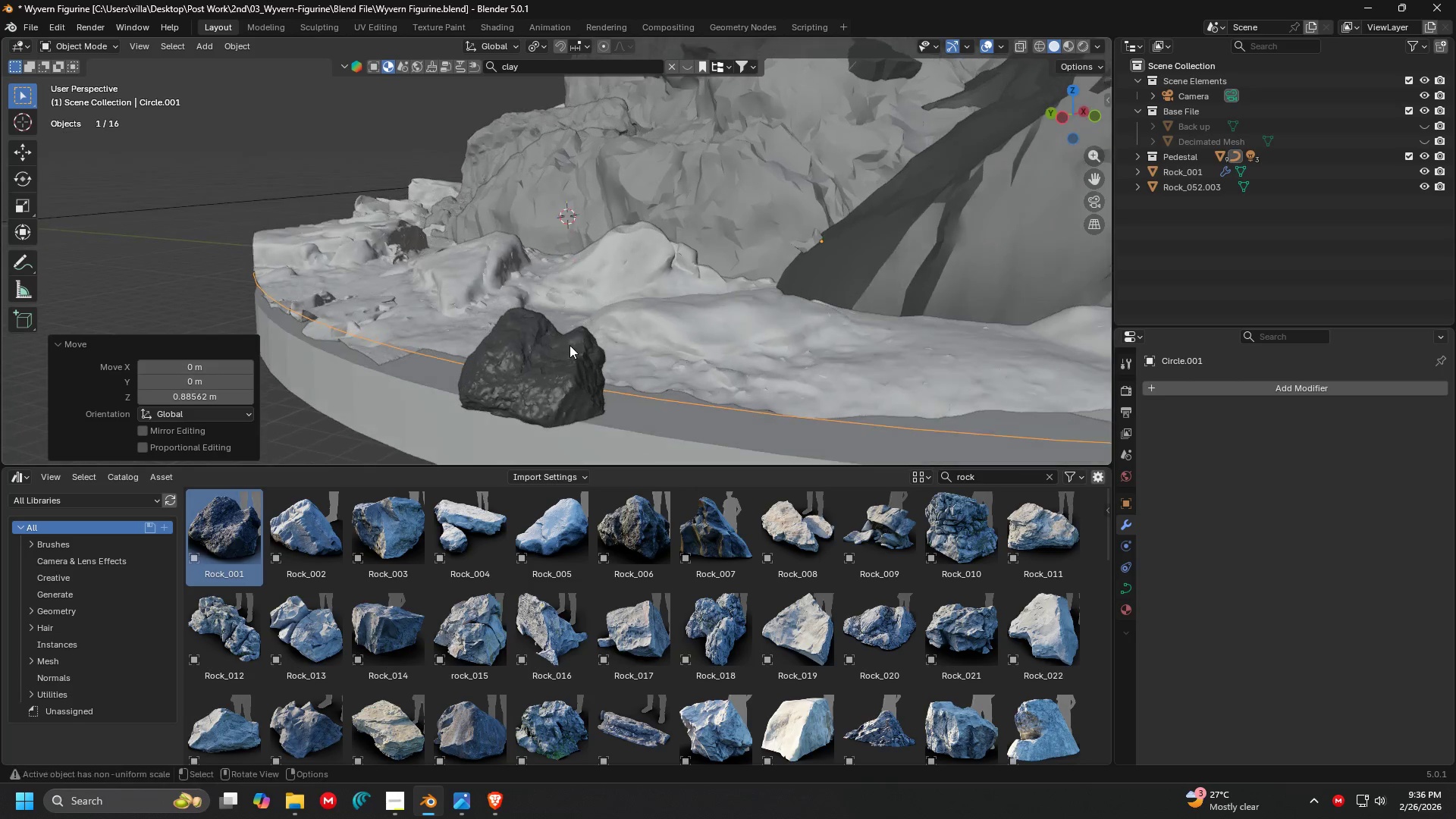 
right_click([570, 345])
 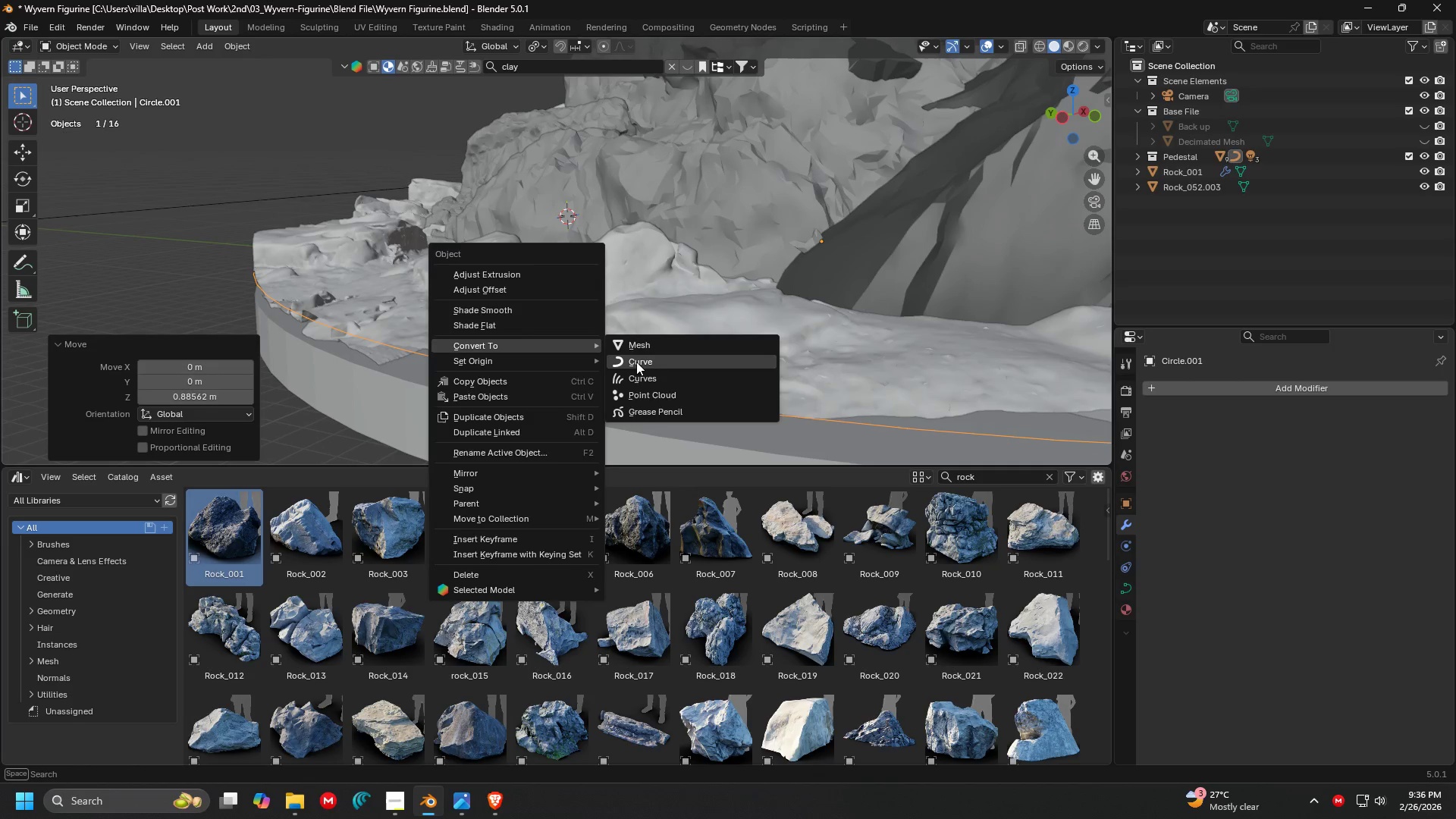 
left_click([637, 361])
 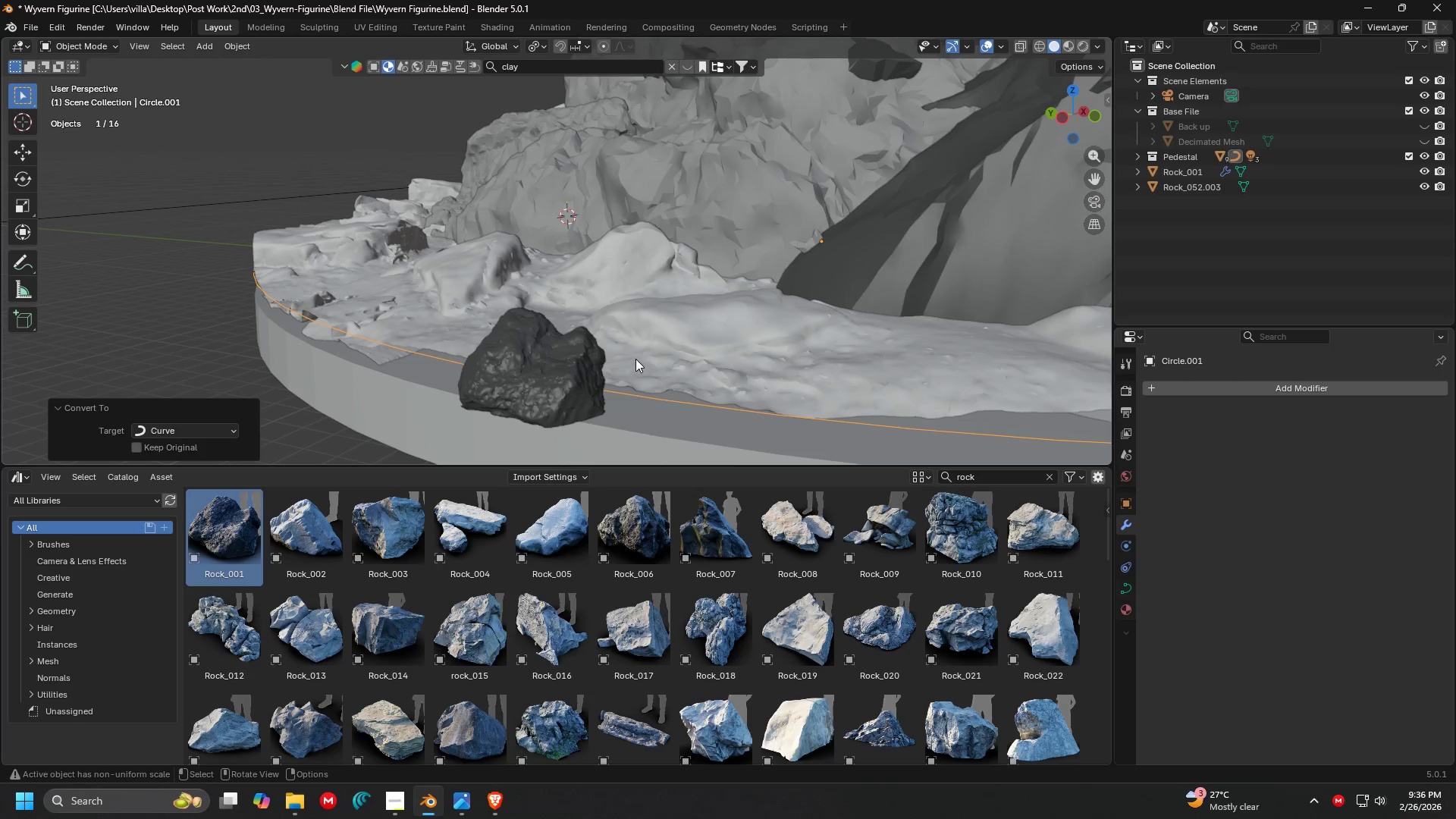 
key(Shift+ShiftLeft)
 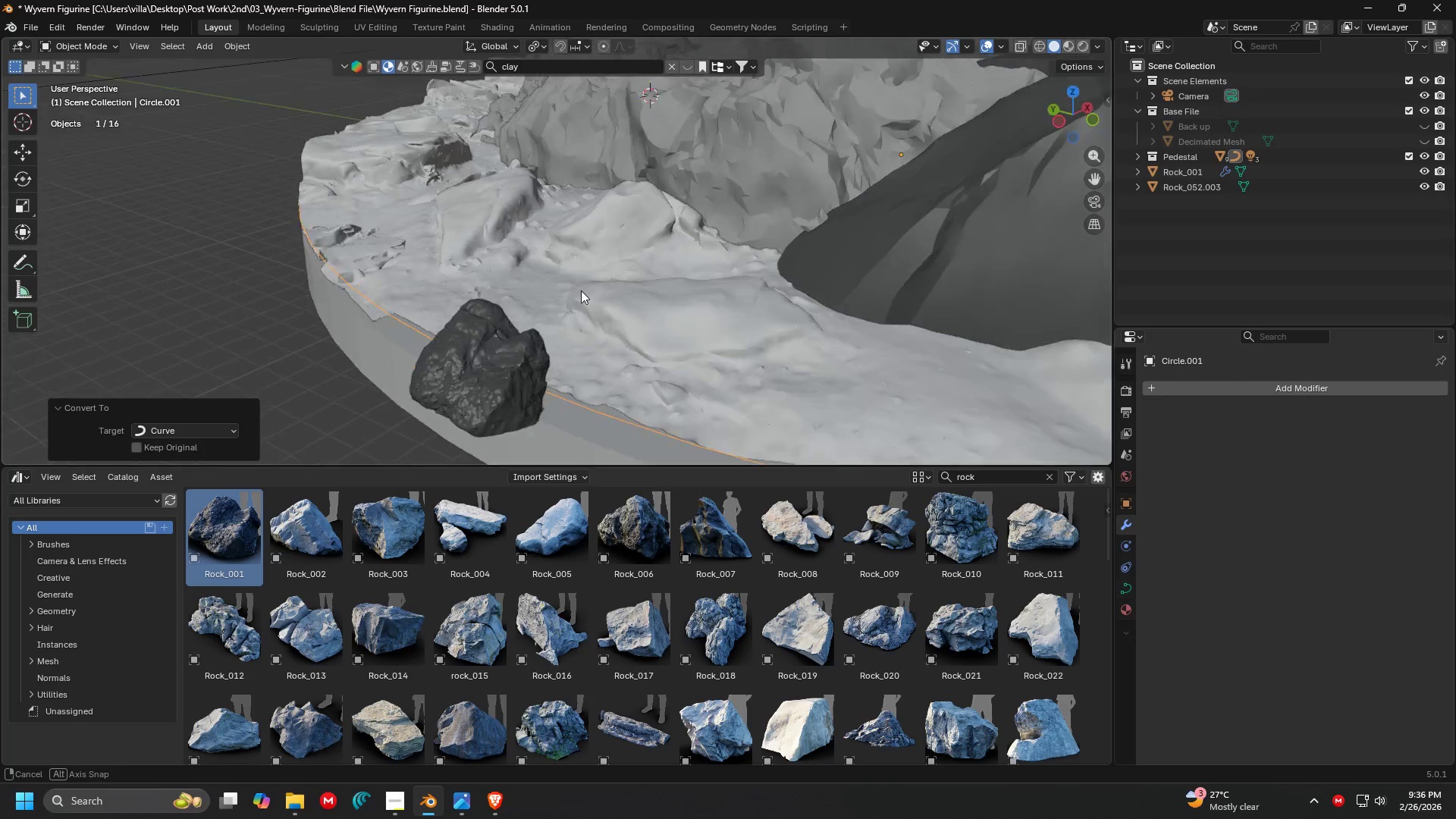 
key(Shift+ShiftLeft)
 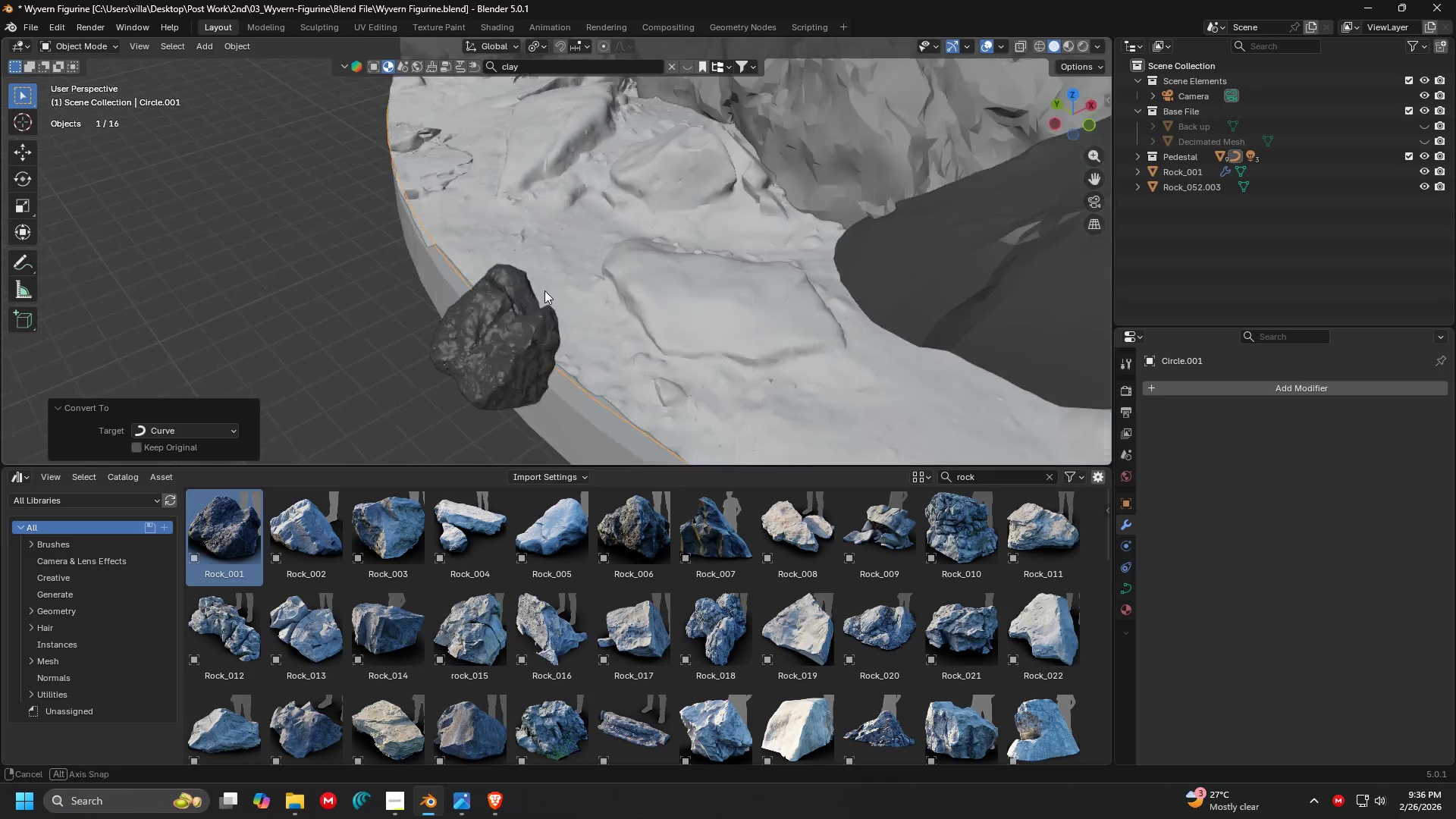 
key(Shift+ShiftLeft)
 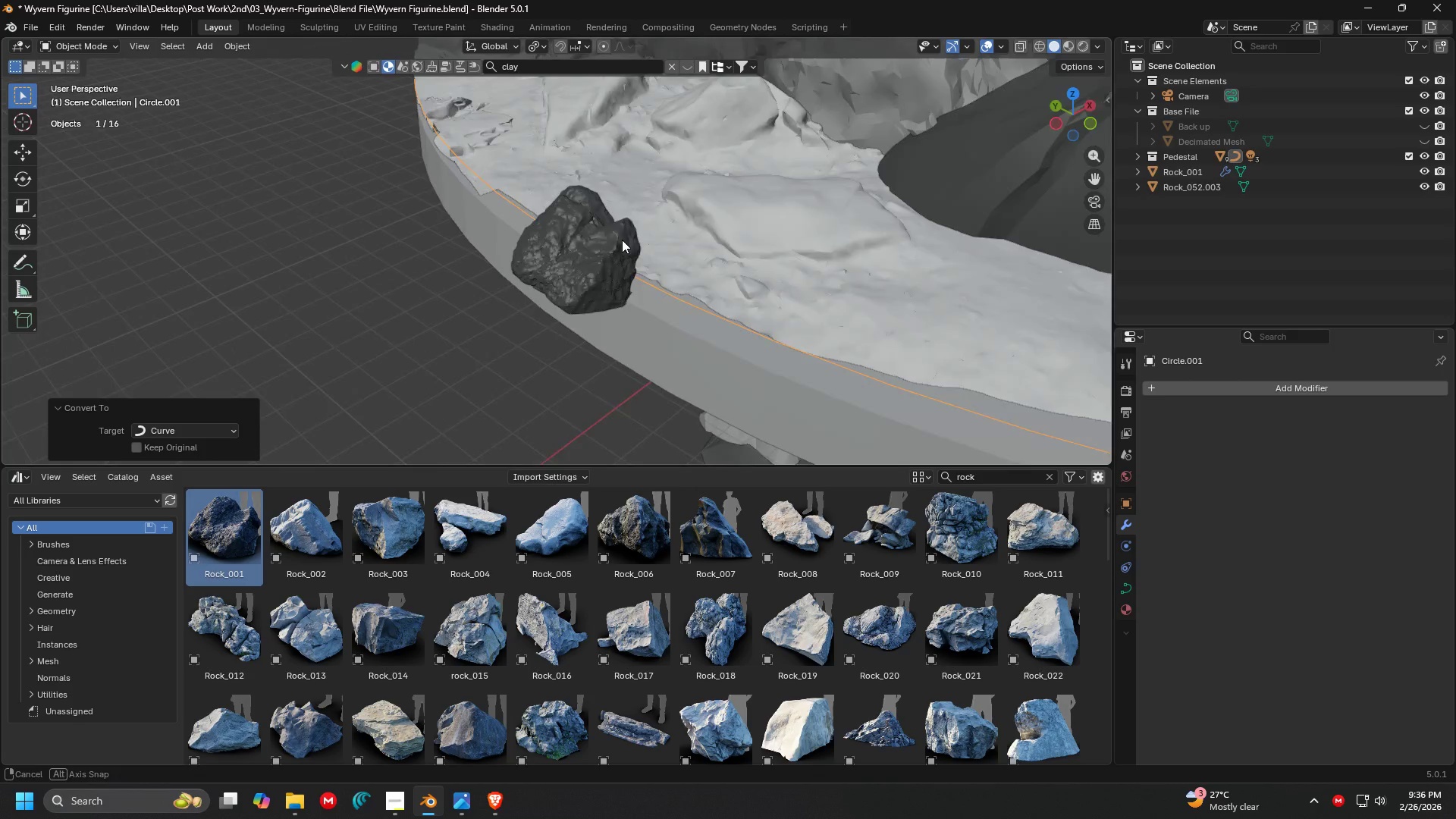 
key(Shift+ShiftLeft)
 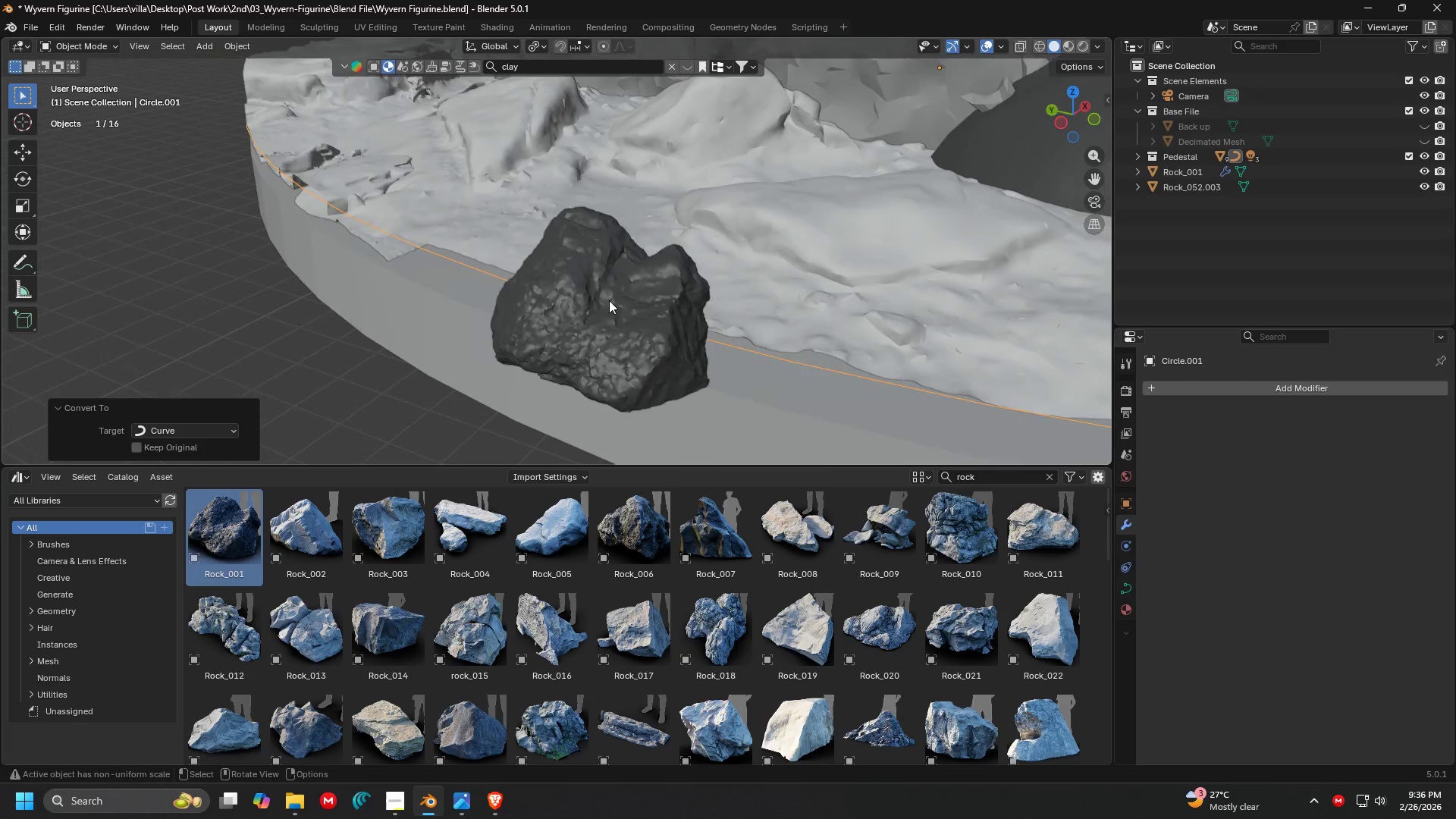 
scroll: coordinate [627, 237], scroll_direction: up, amount: 2.0
 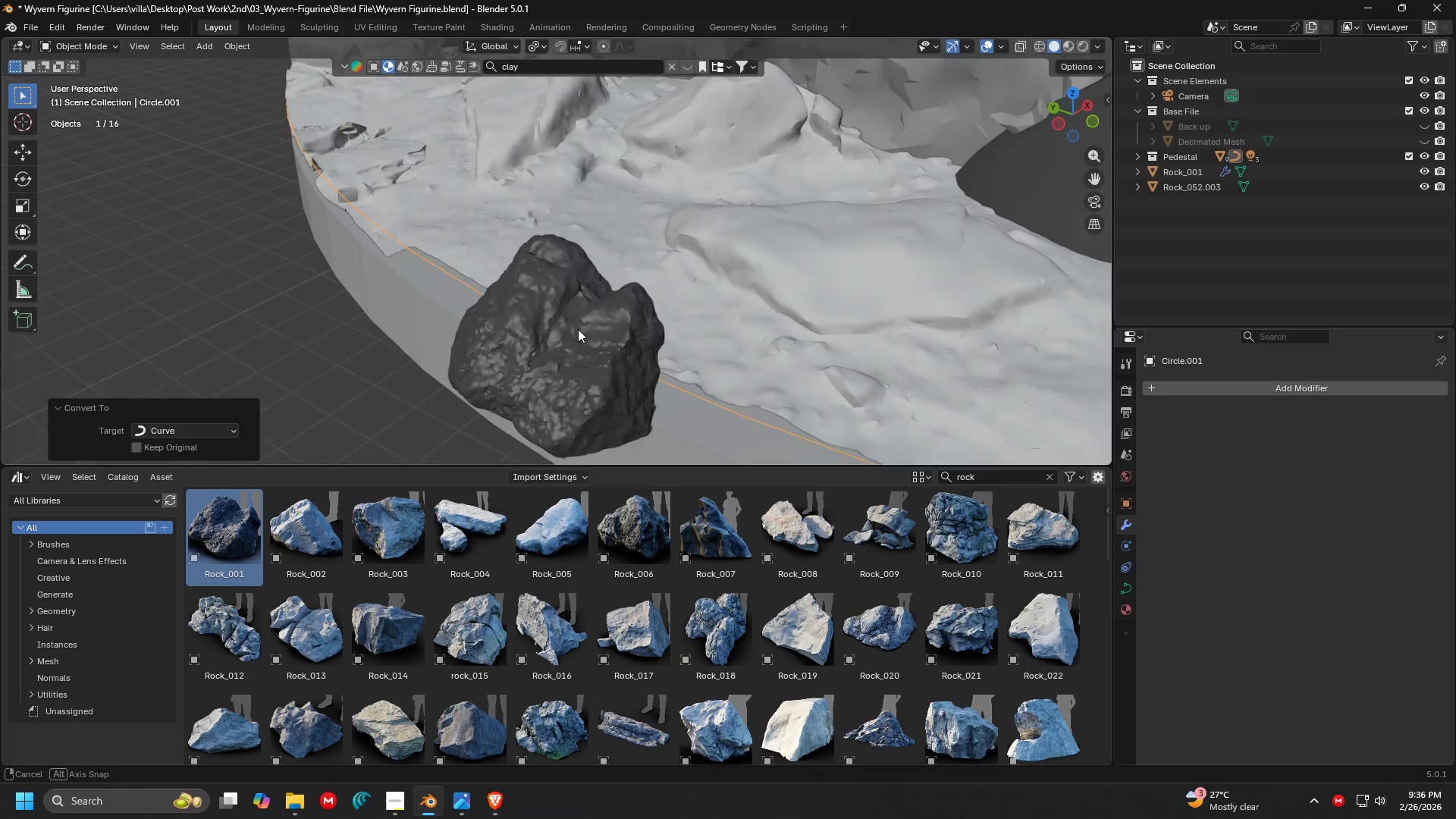 
hold_key(key=ShiftLeft, duration=0.31)
 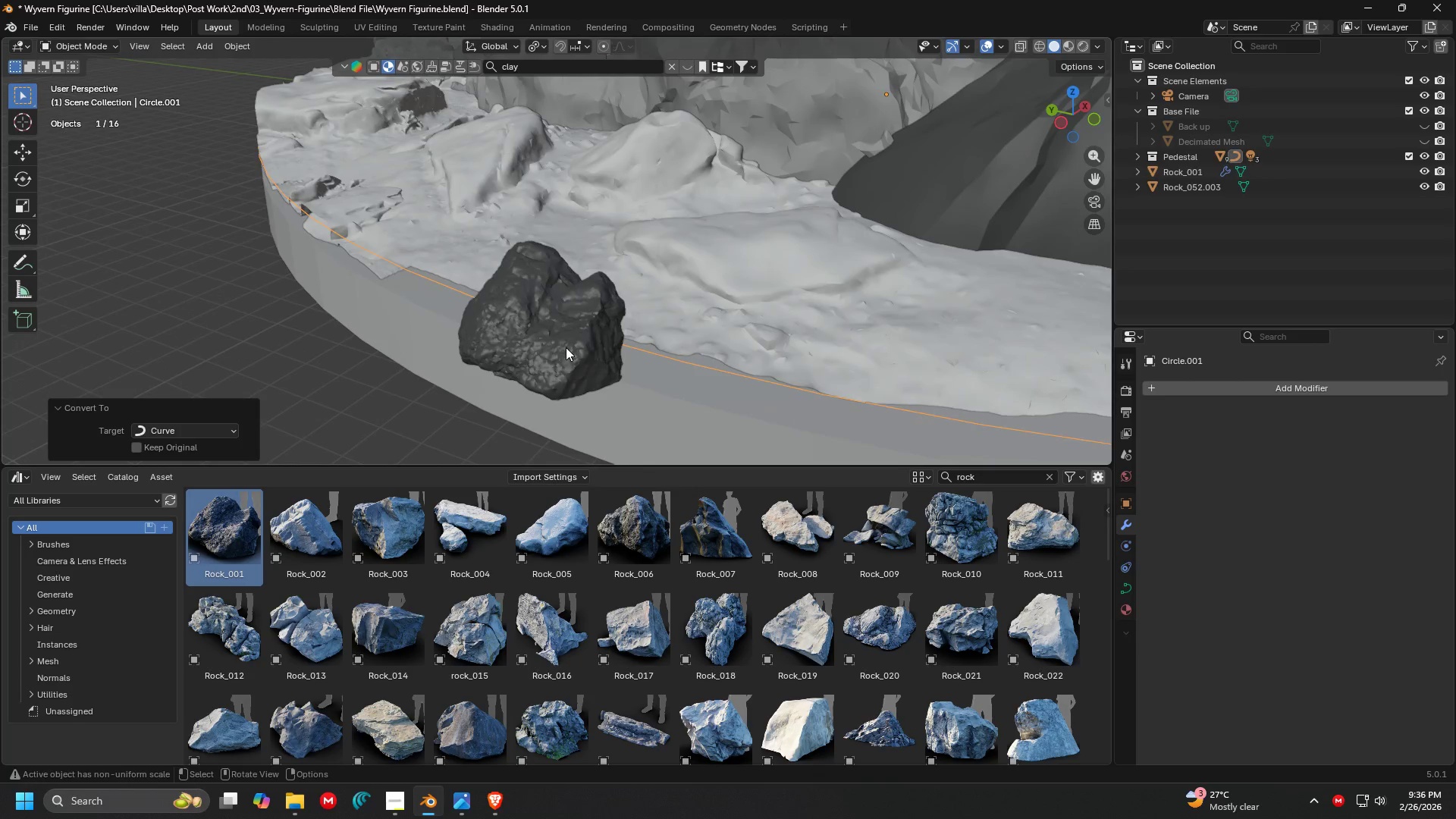 
left_click([566, 347])
 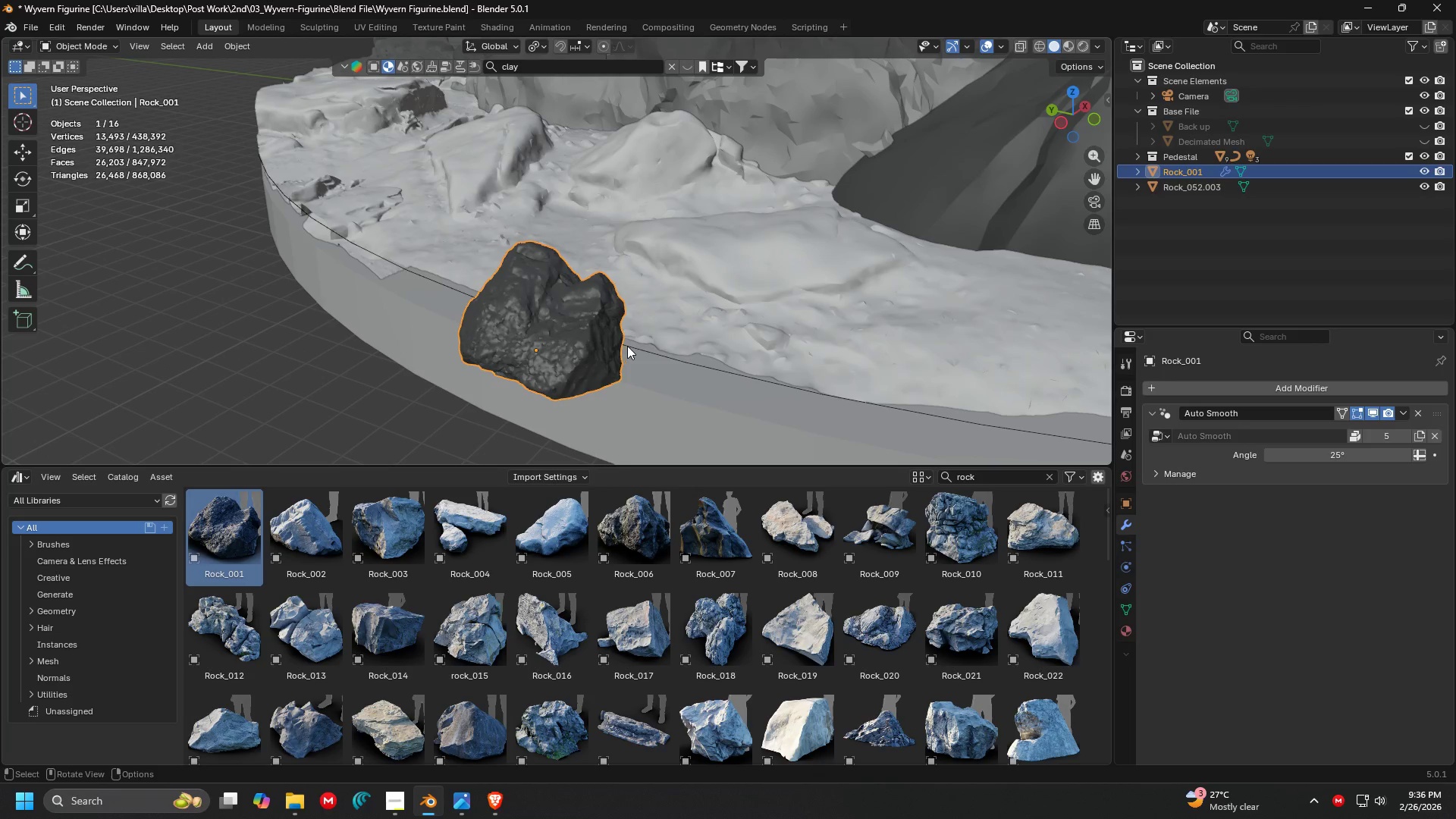 
scroll: coordinate [617, 319], scroll_direction: down, amount: 3.0
 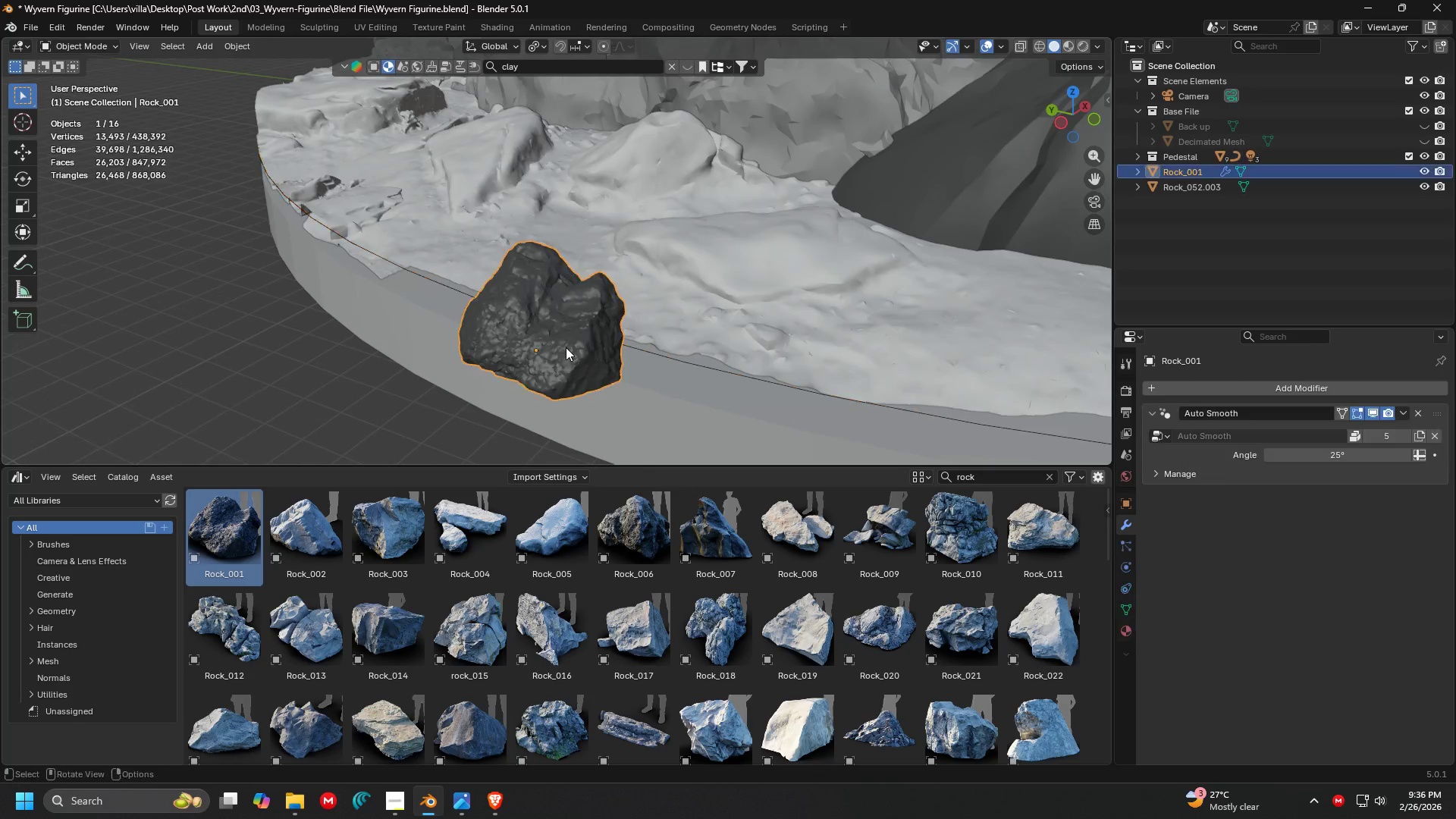 
double_click([627, 346])
 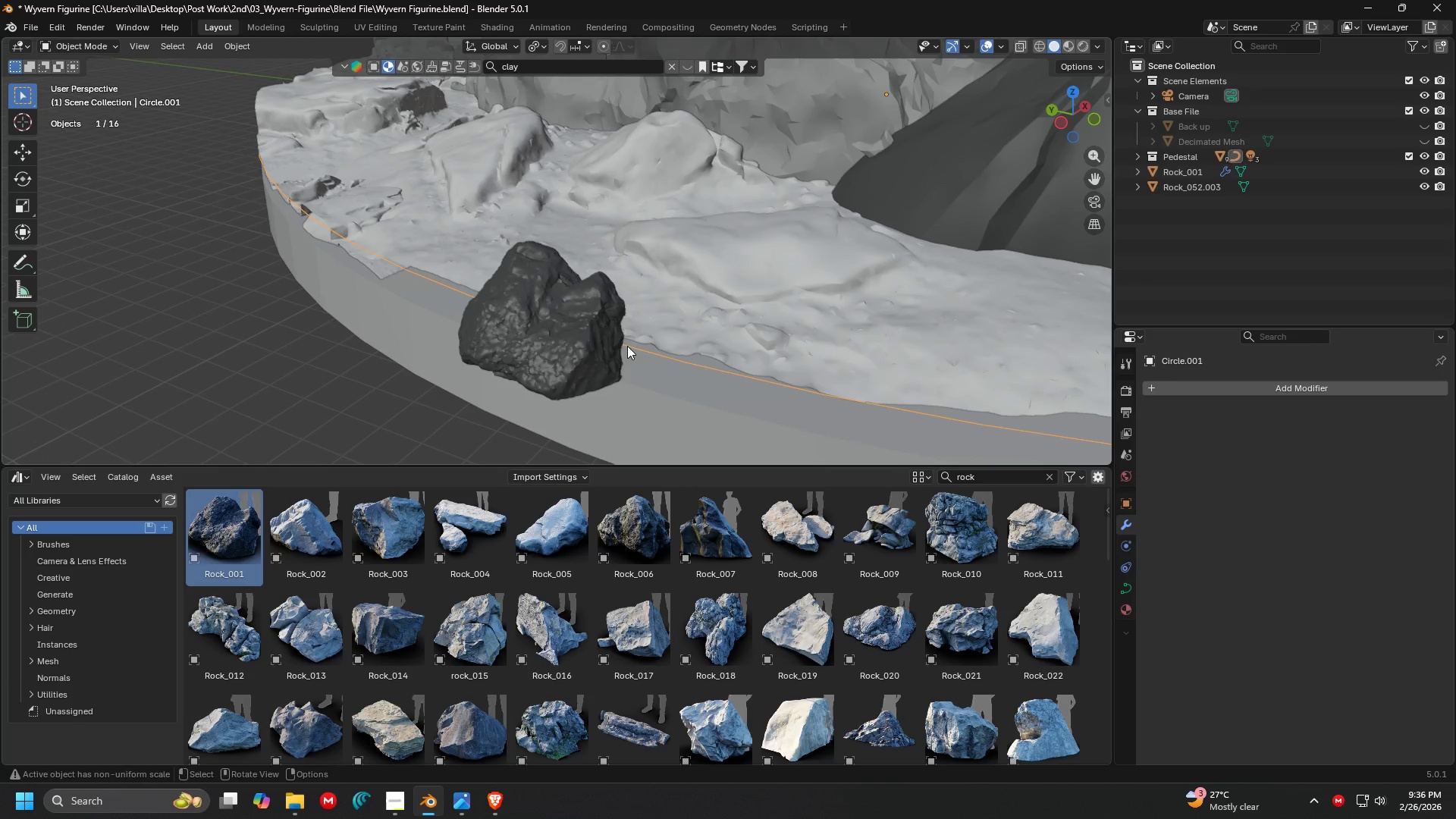 
key(Shift+ShiftLeft)
 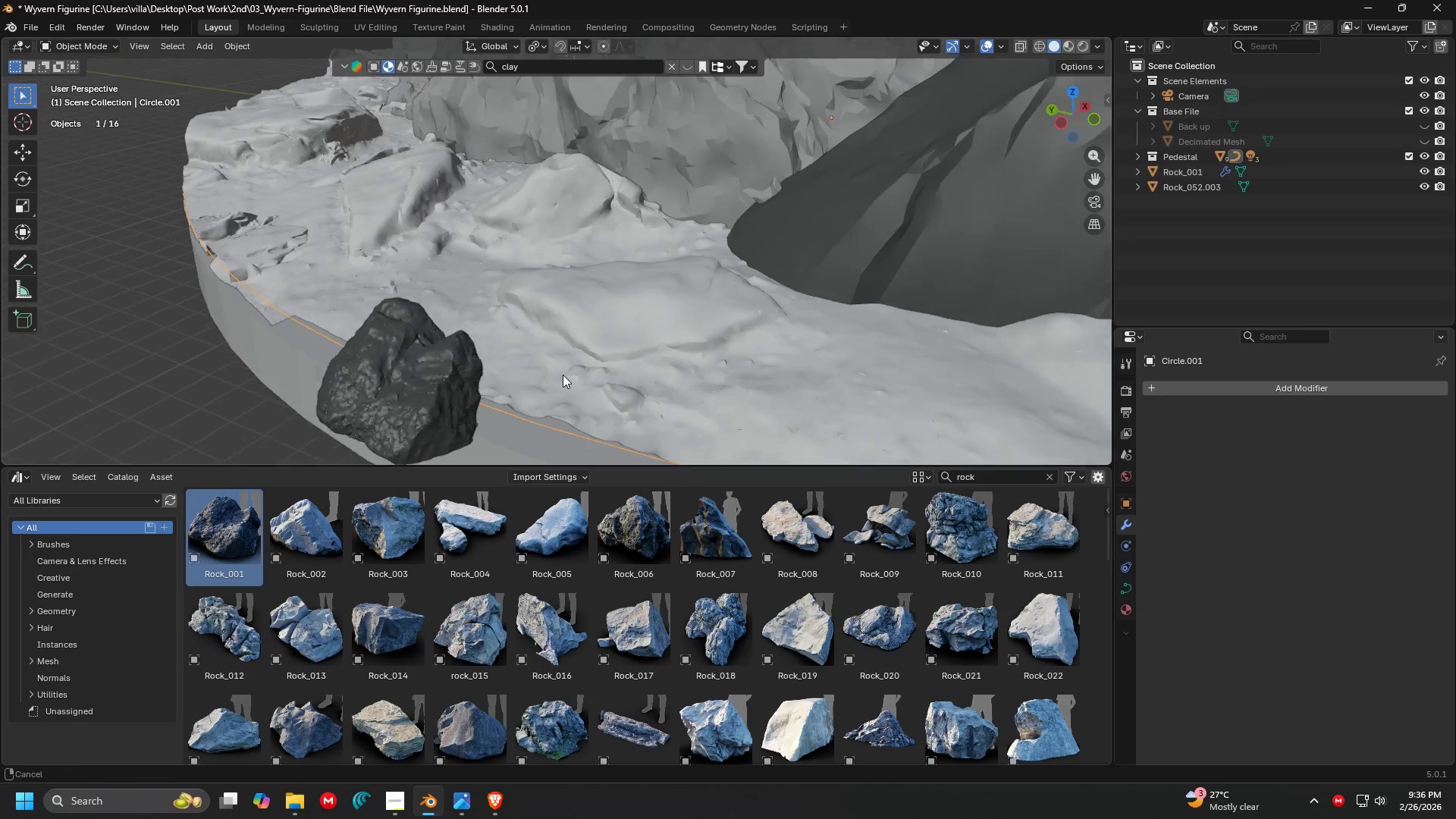 
key(Shift+ShiftLeft)
 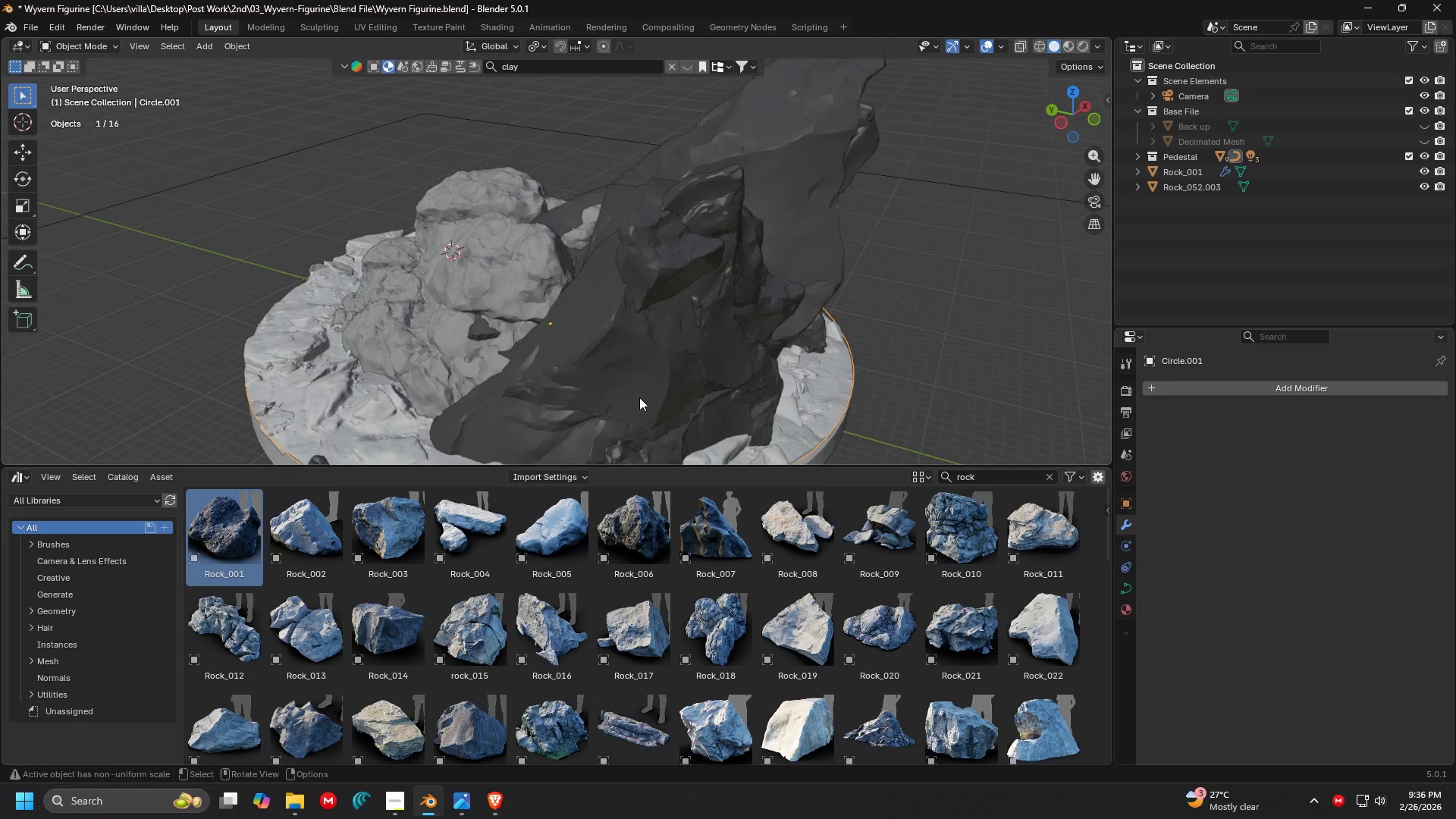 
scroll: coordinate [656, 350], scroll_direction: down, amount: 11.0
 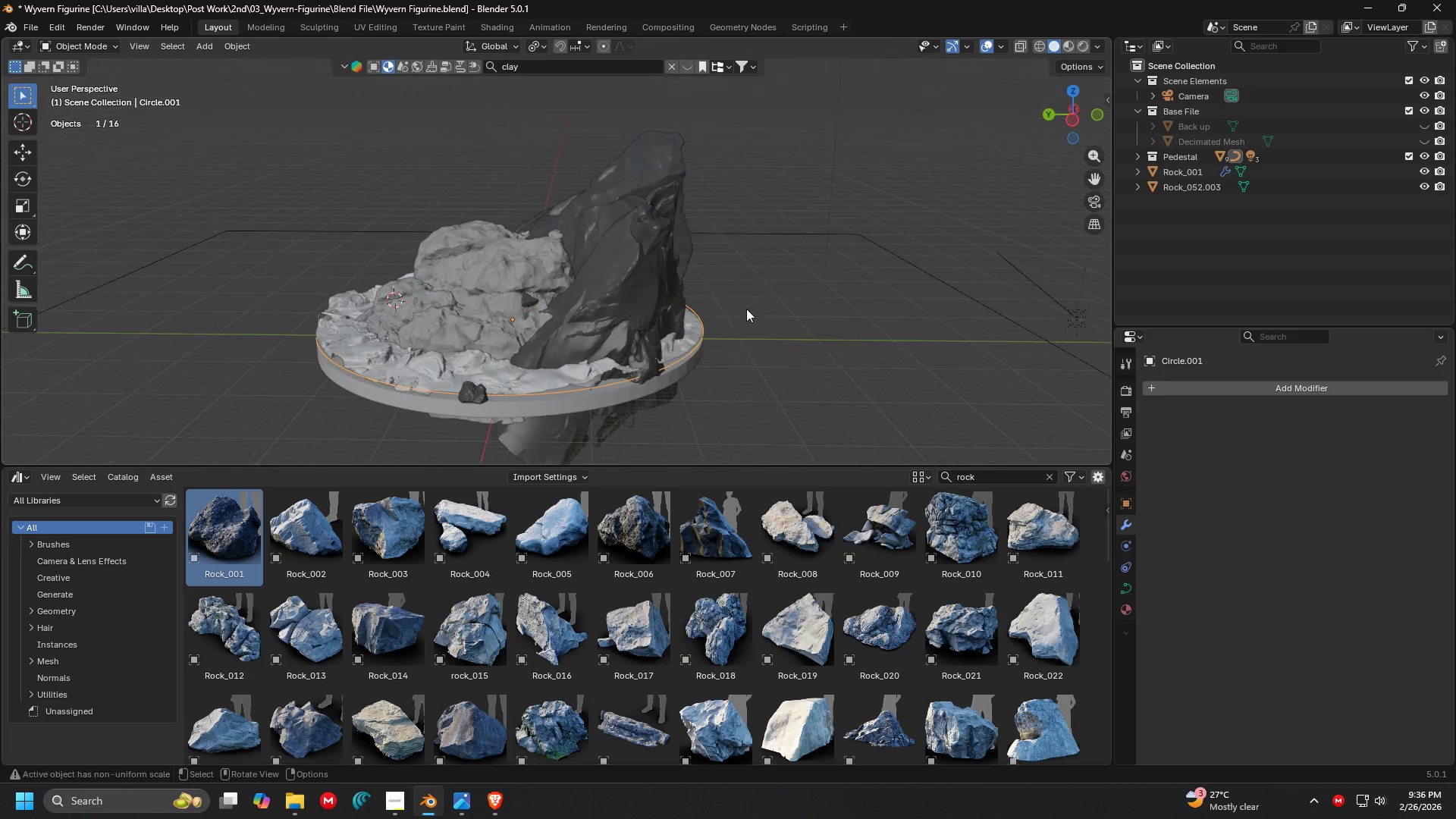 
left_click([828, 286])
 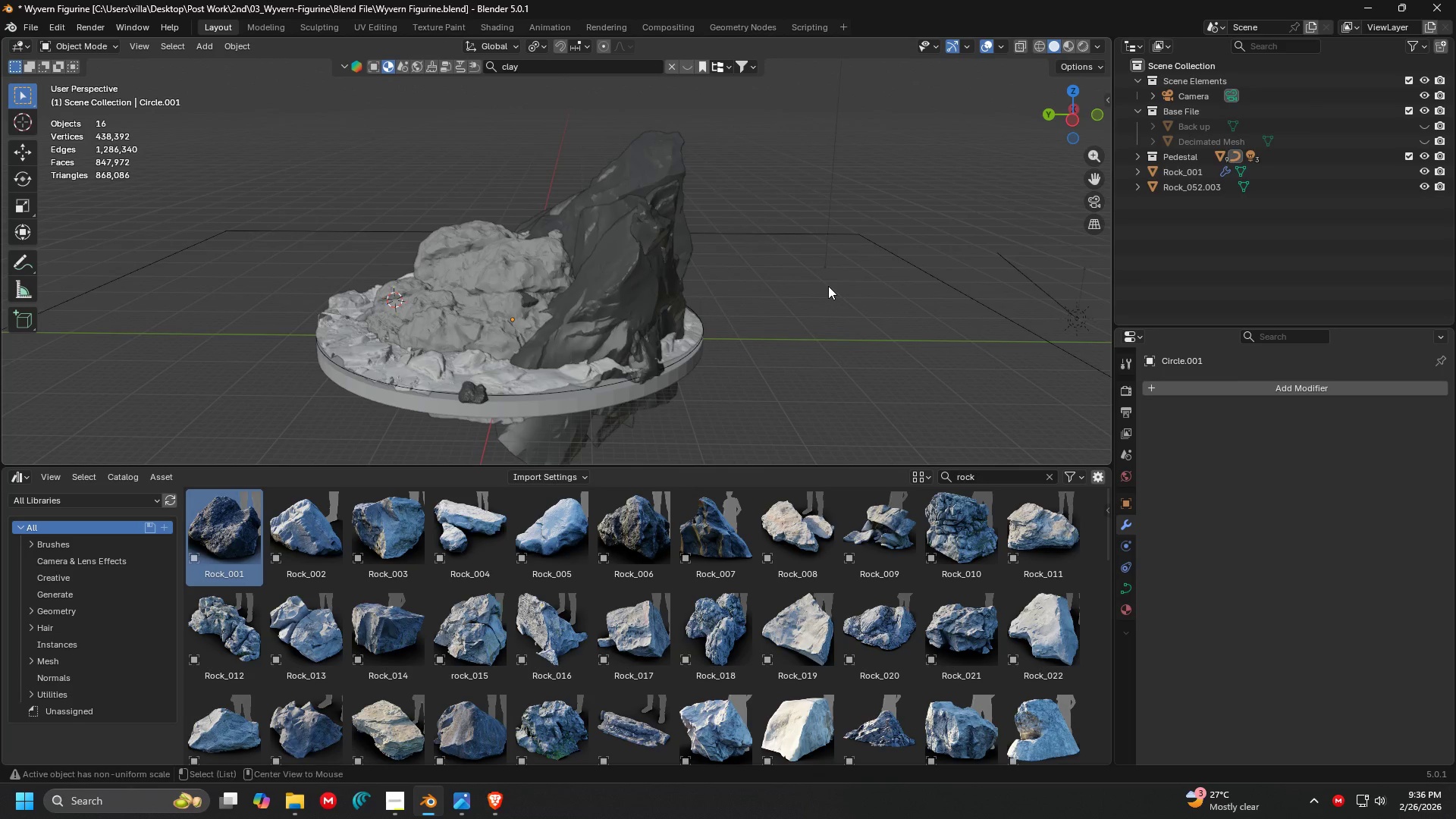 
key(Alt+H)
 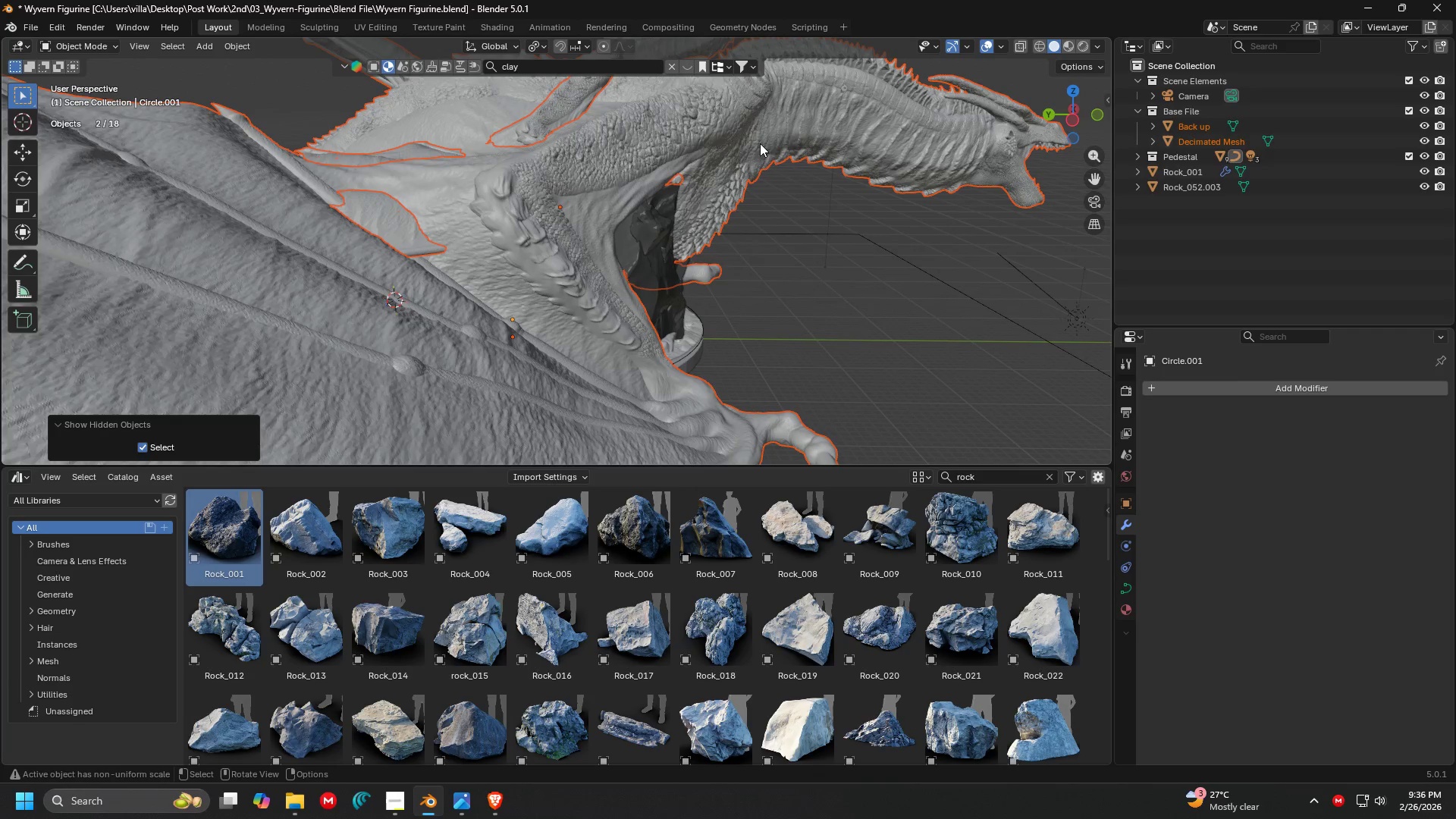 
left_click([789, 119])
 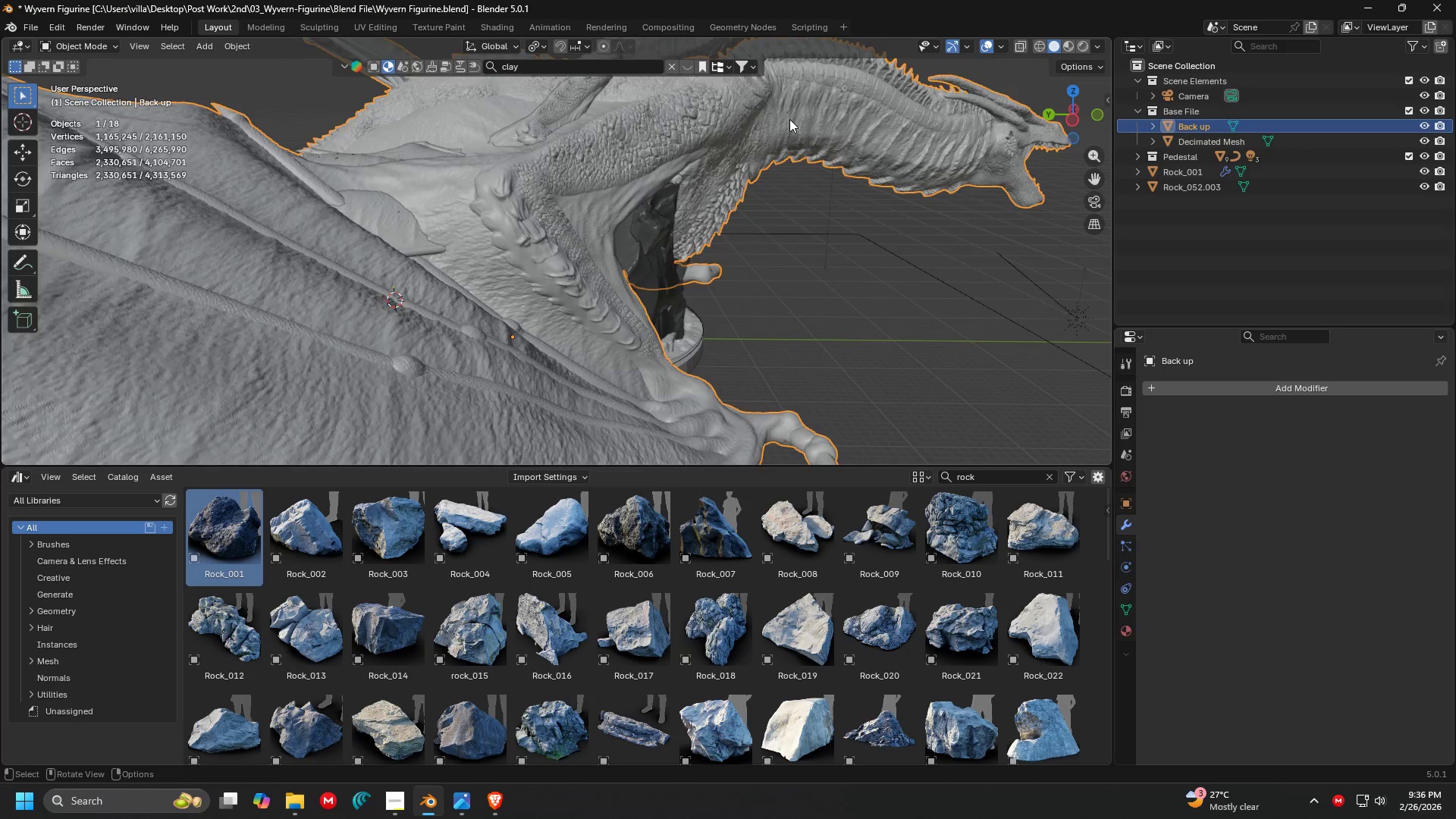 
key(H)
 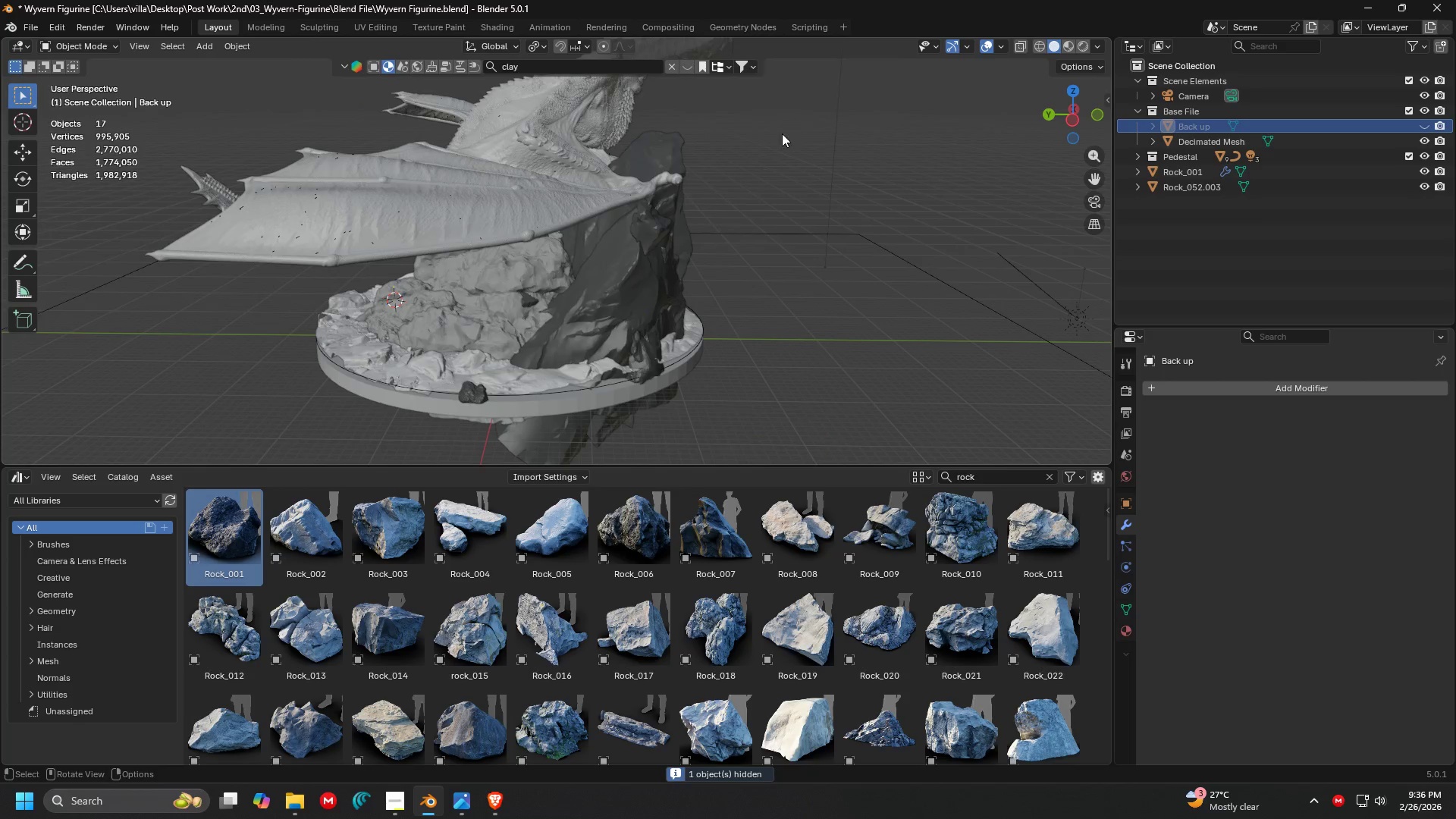 
hold_key(key=ShiftLeft, duration=0.31)
 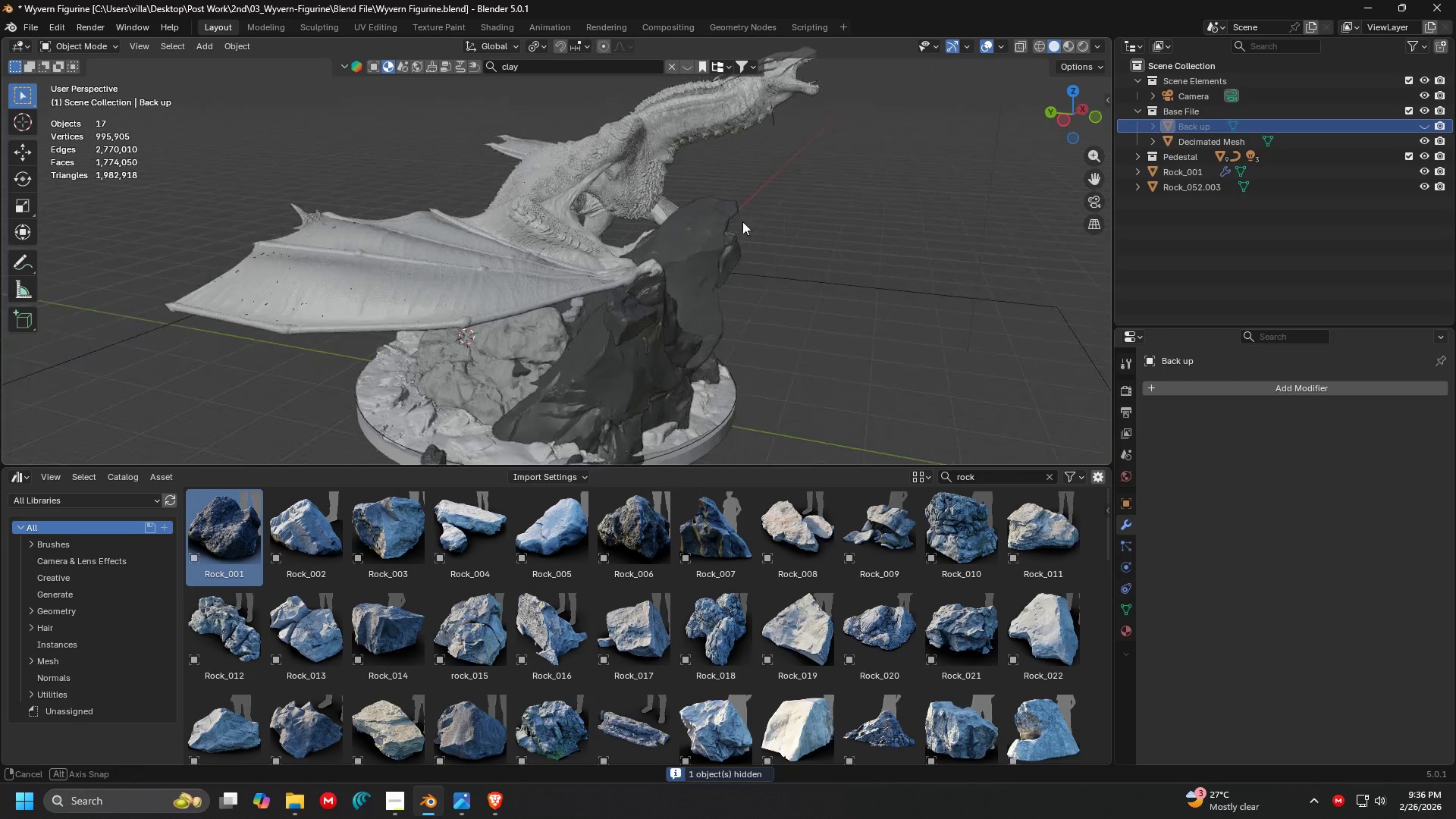 
key(Shift+ShiftLeft)
 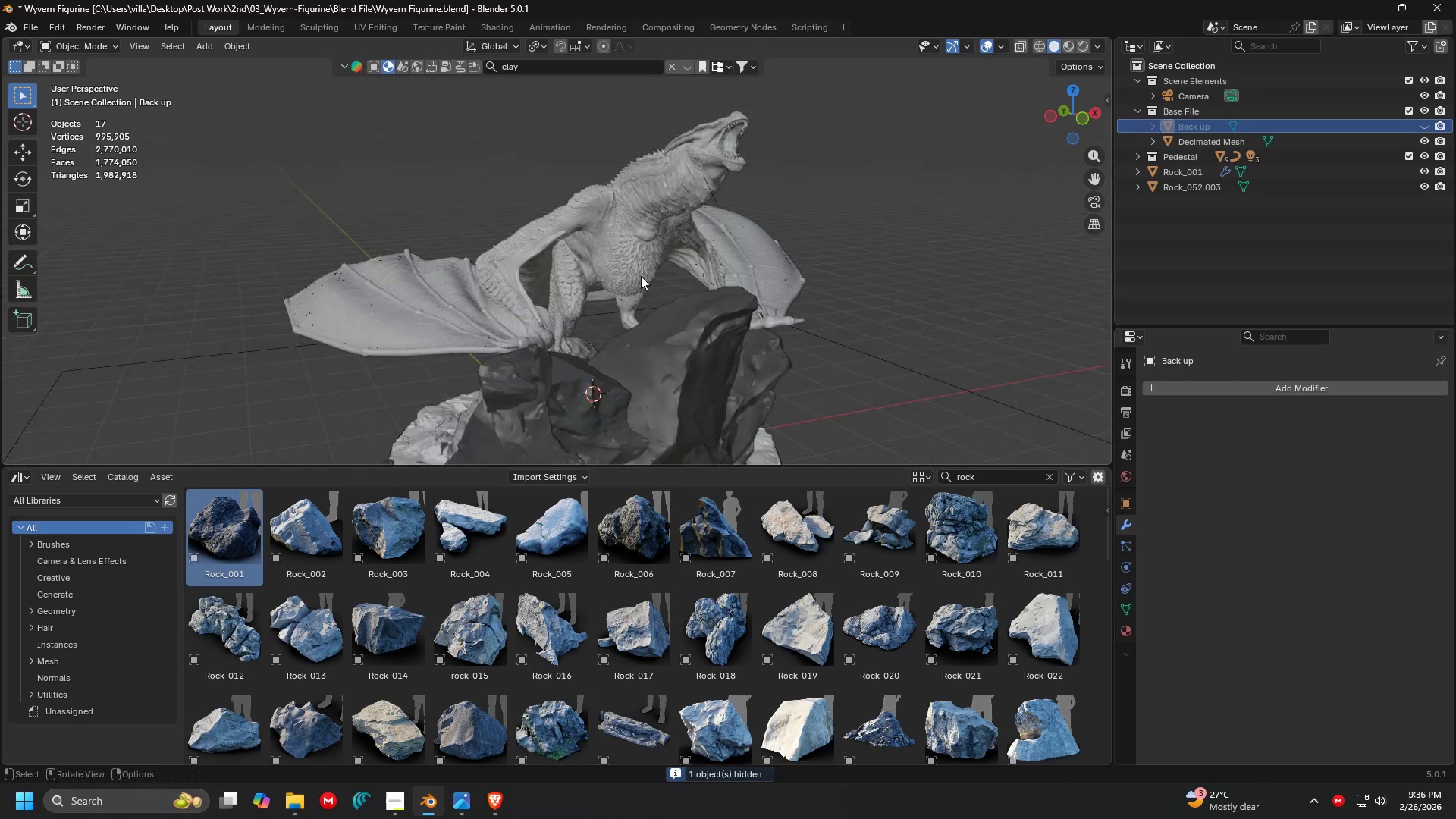 
hold_key(key=ShiftLeft, duration=0.39)
 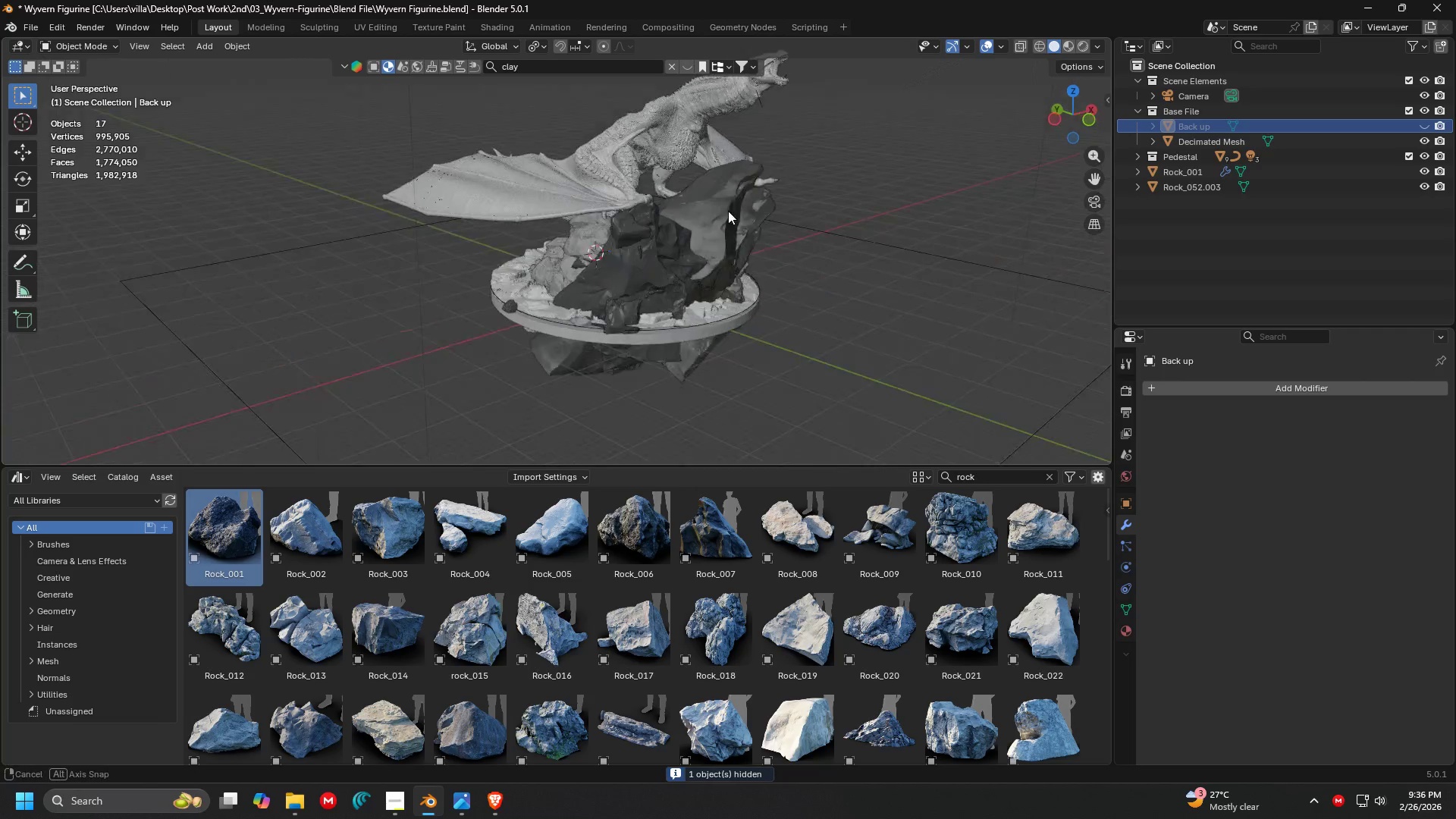 
scroll: coordinate [642, 276], scroll_direction: down, amount: 2.0
 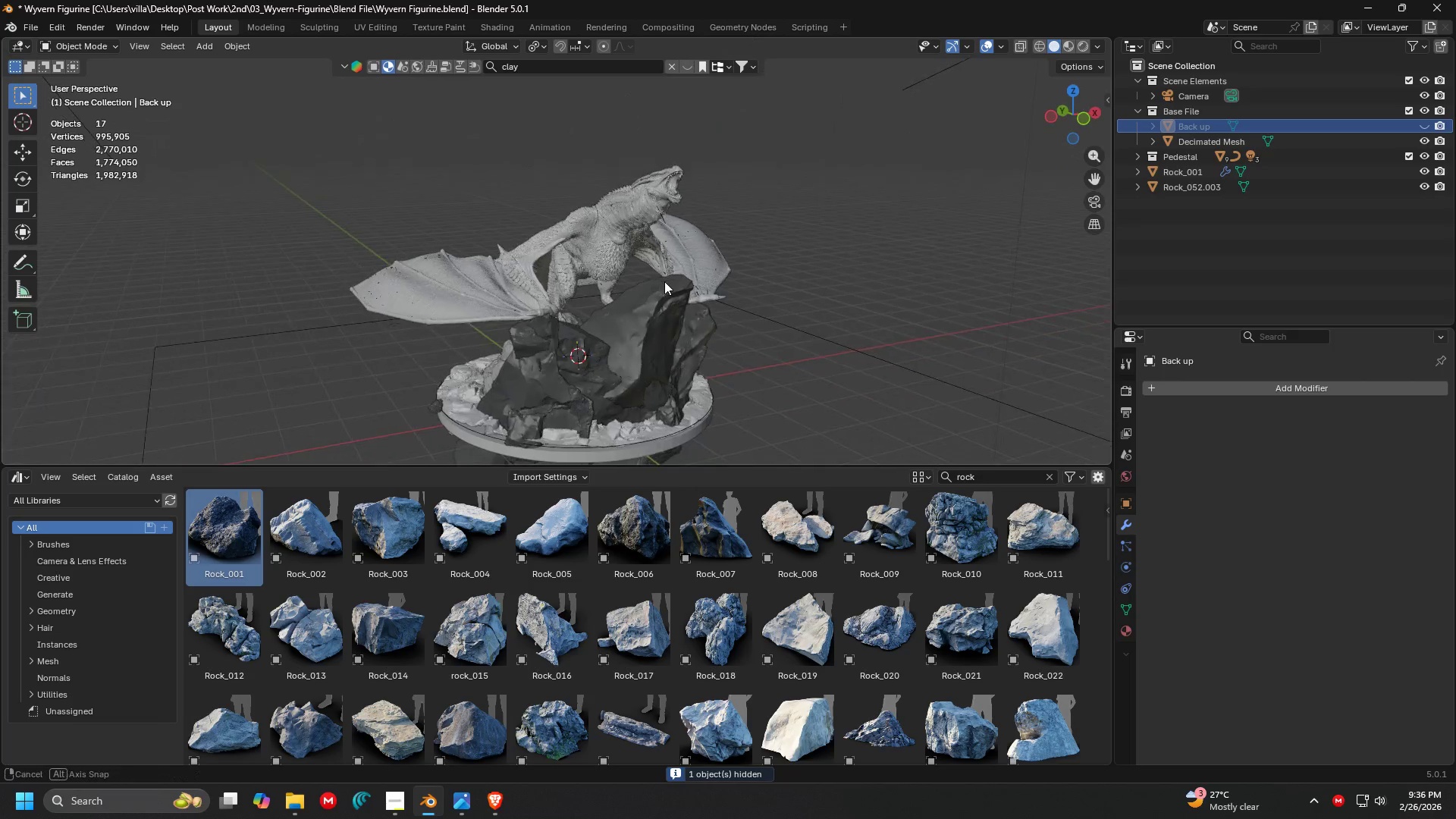 
key(Z)
 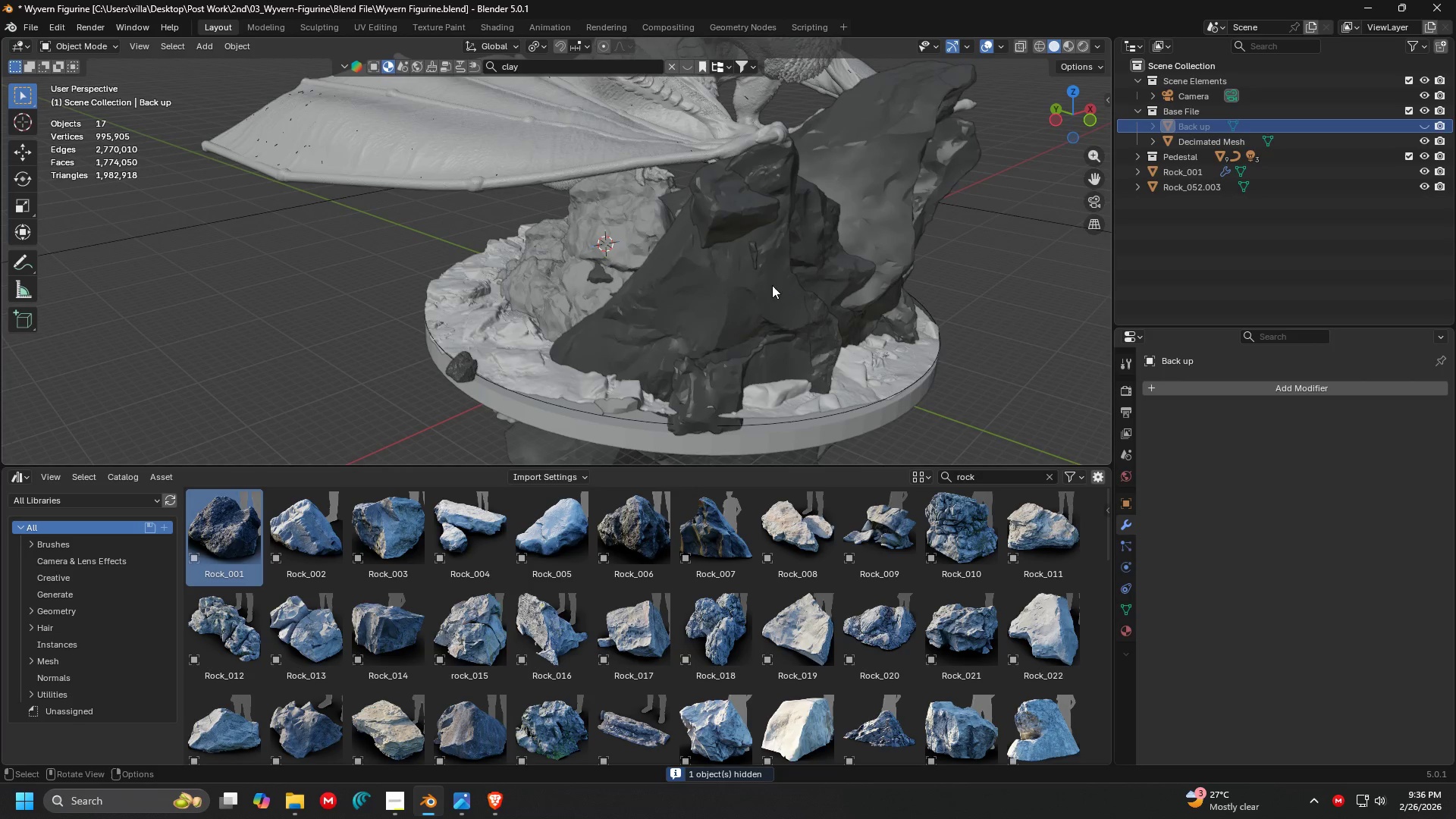 
scroll: coordinate [739, 217], scroll_direction: up, amount: 4.0
 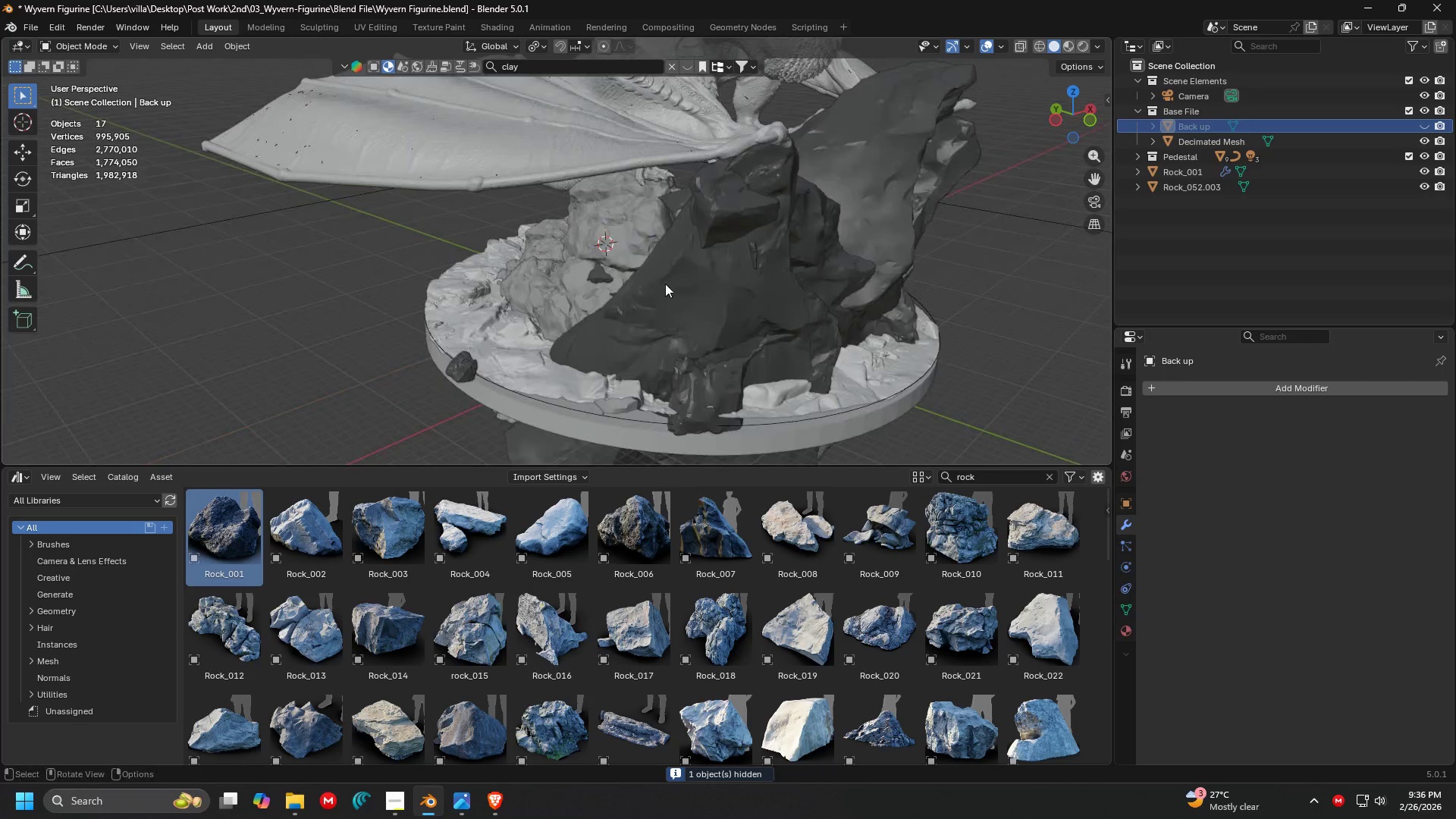 
key(Shift+ShiftLeft)
 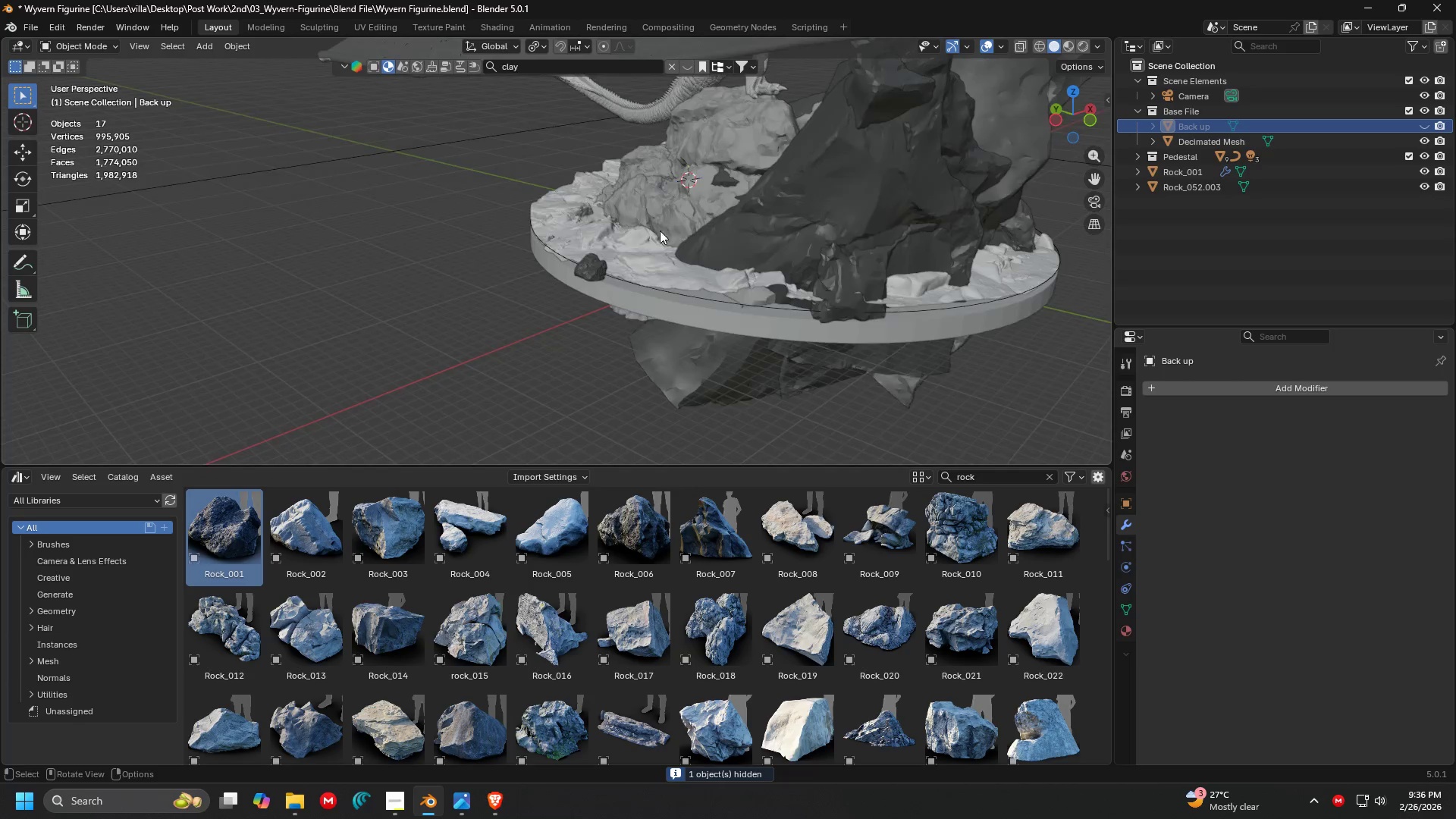 
scroll: coordinate [641, 272], scroll_direction: up, amount: 5.0
 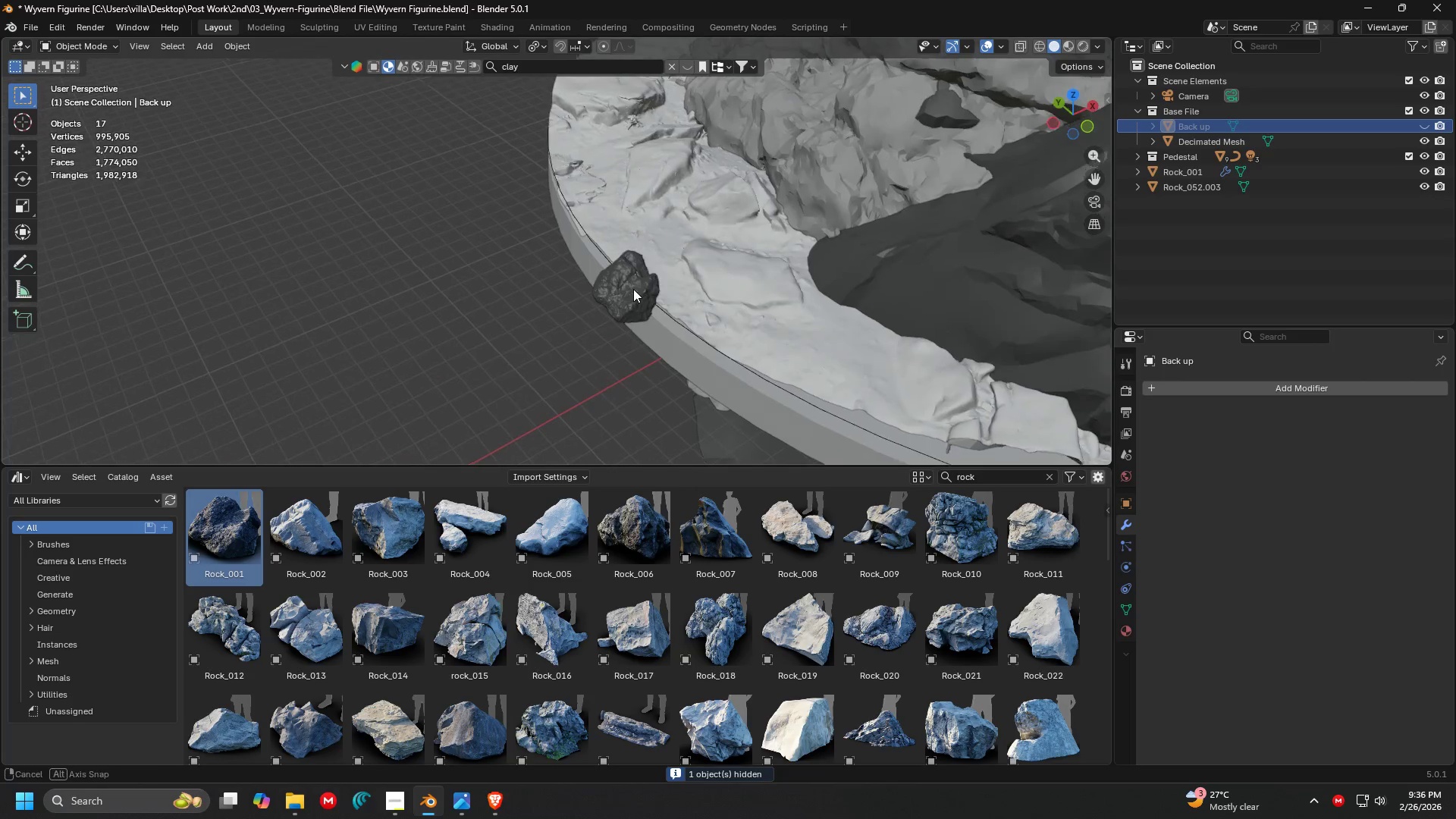 
key(Shift+ShiftLeft)
 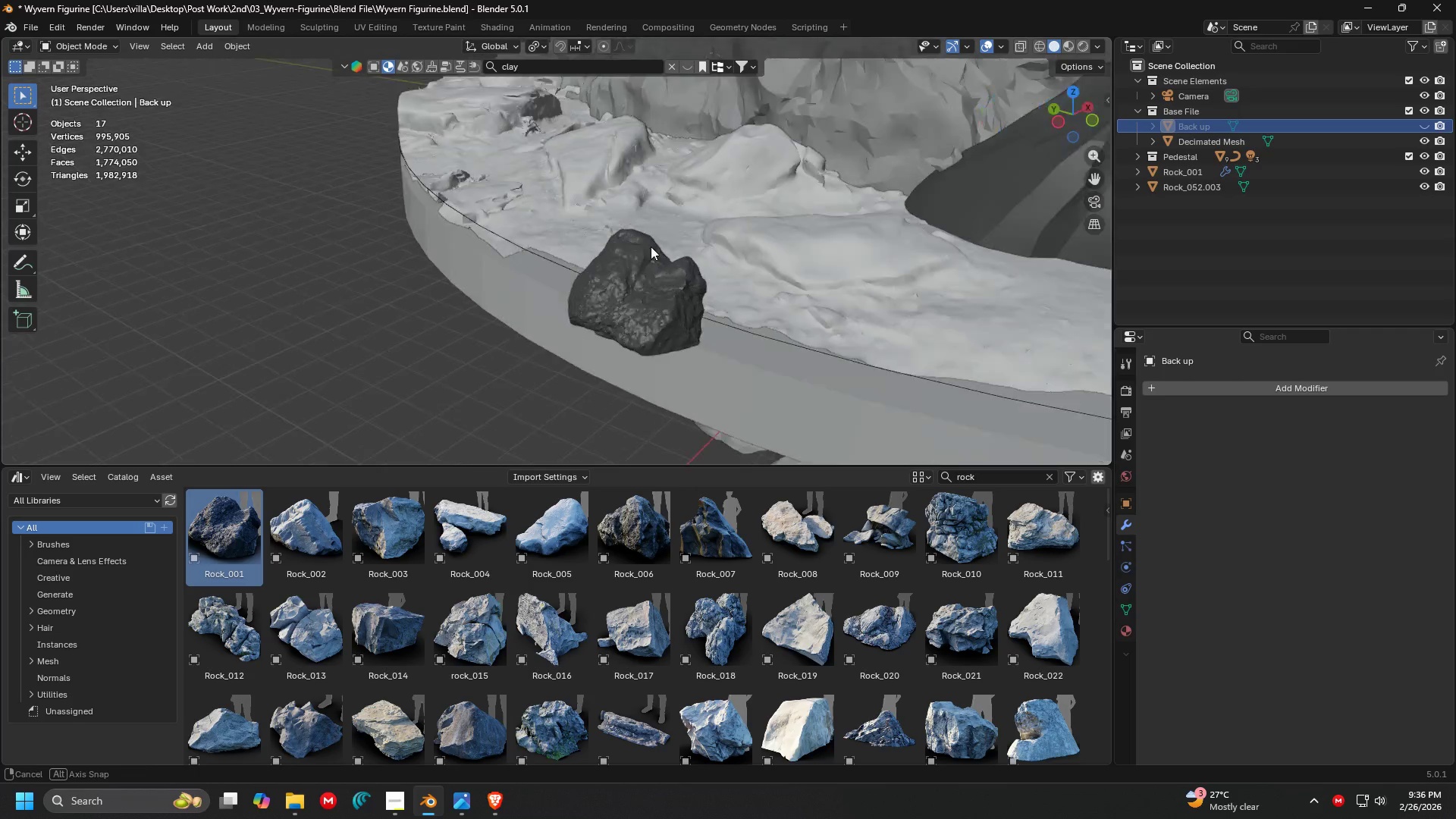 
key(Shift+ShiftLeft)
 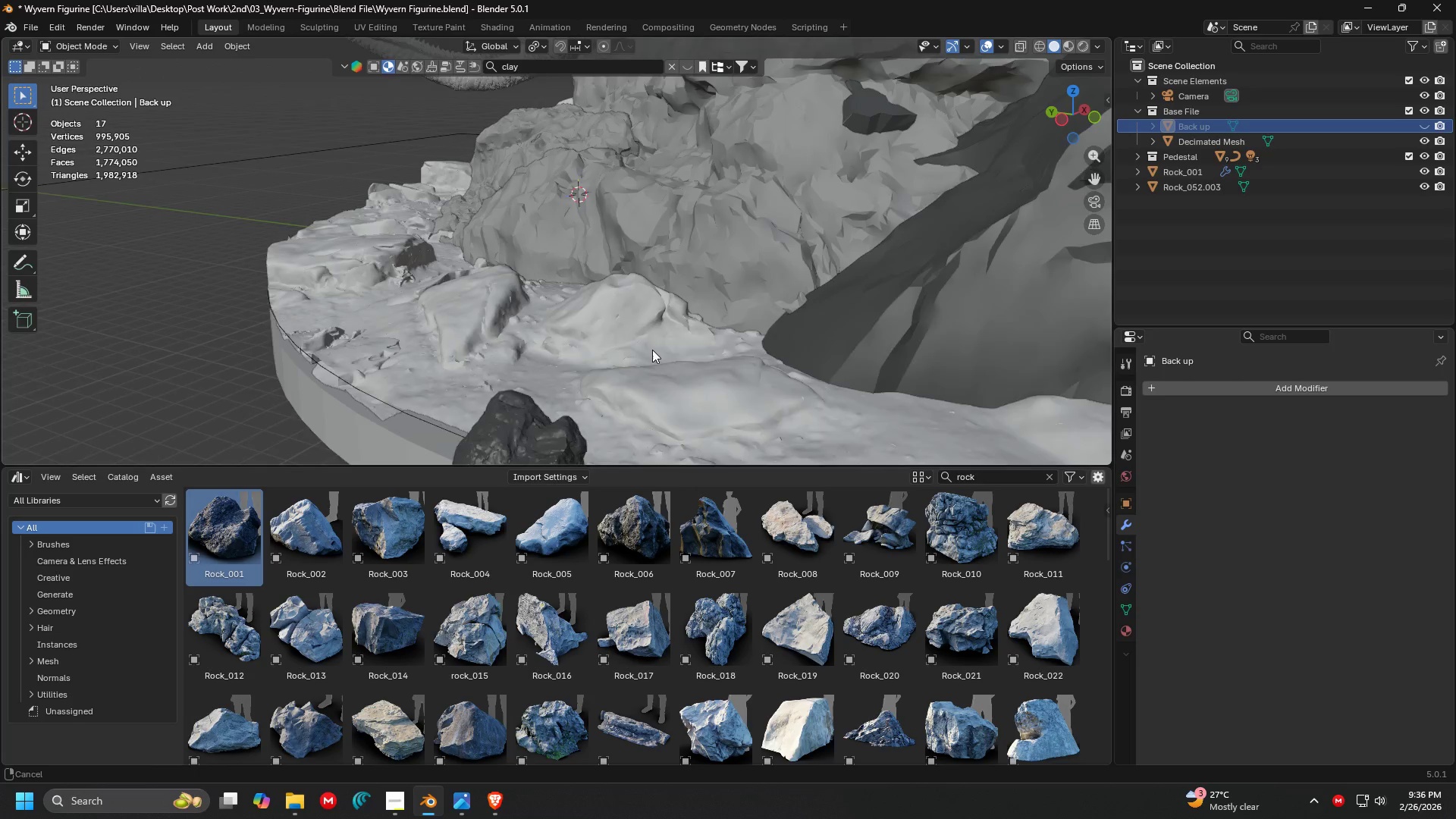 
scroll: coordinate [632, 264], scroll_direction: up, amount: 4.0
 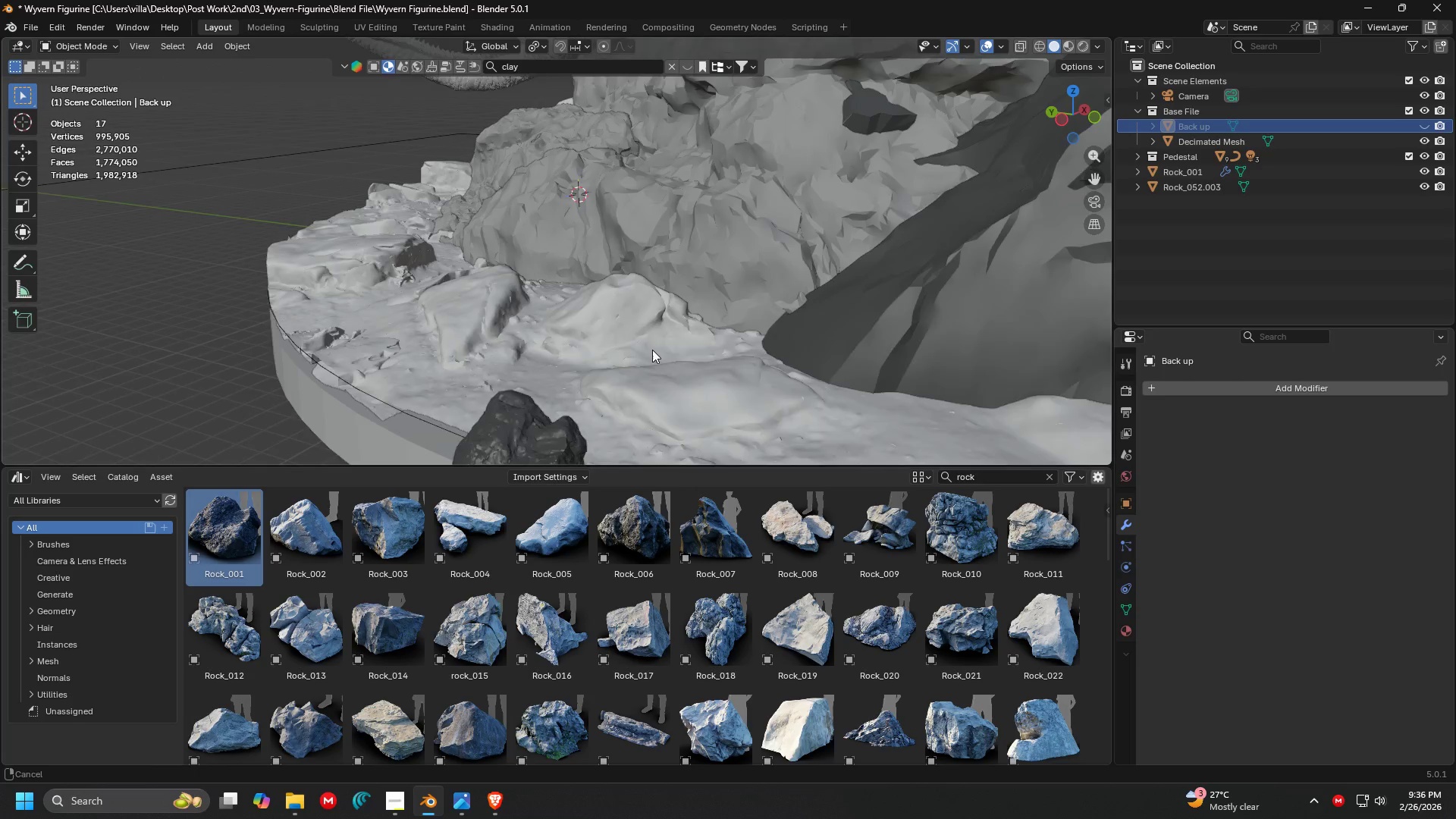 
hold_key(key=ShiftLeft, duration=0.31)
 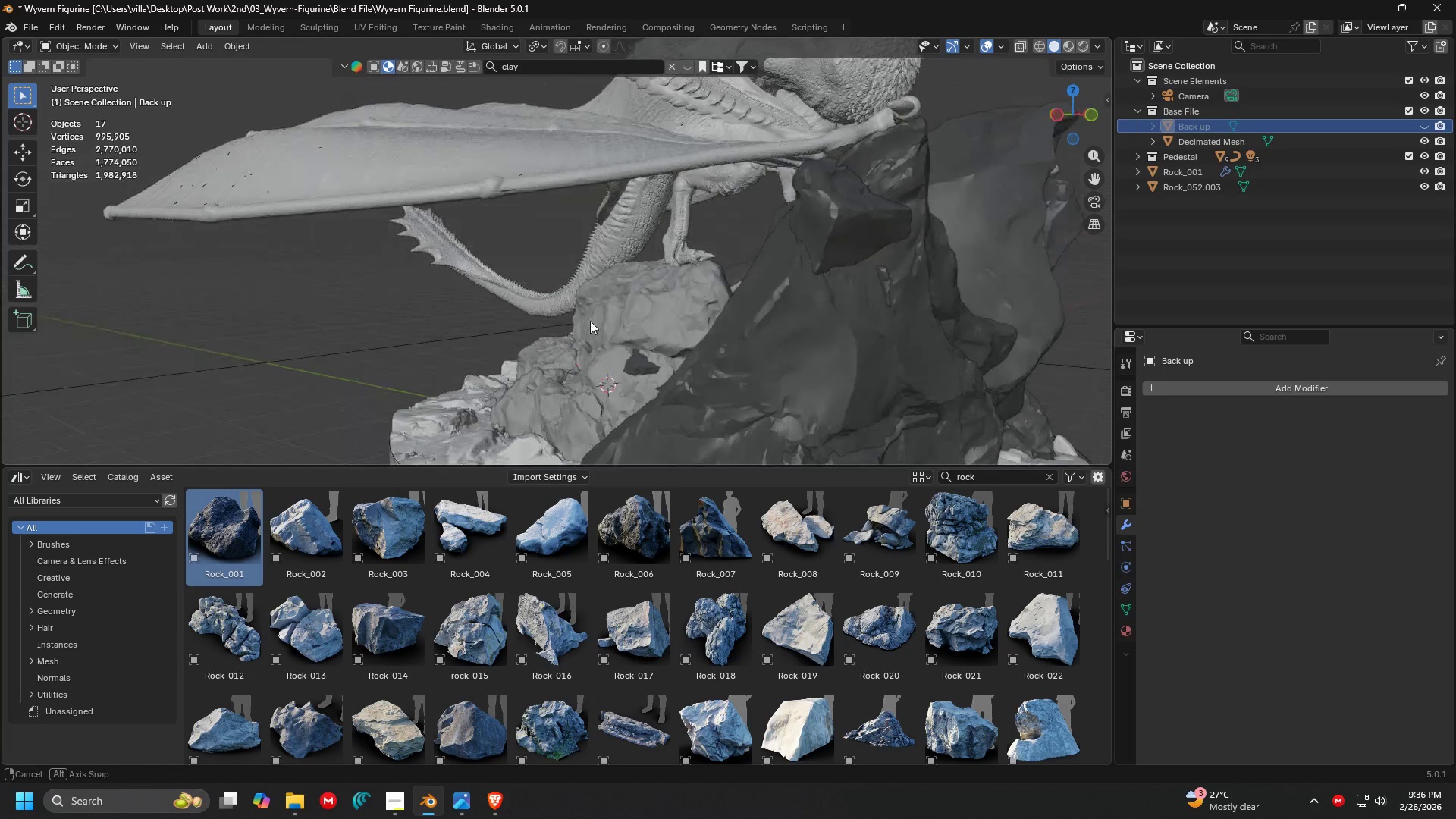 
scroll: coordinate [654, 250], scroll_direction: down, amount: 7.0
 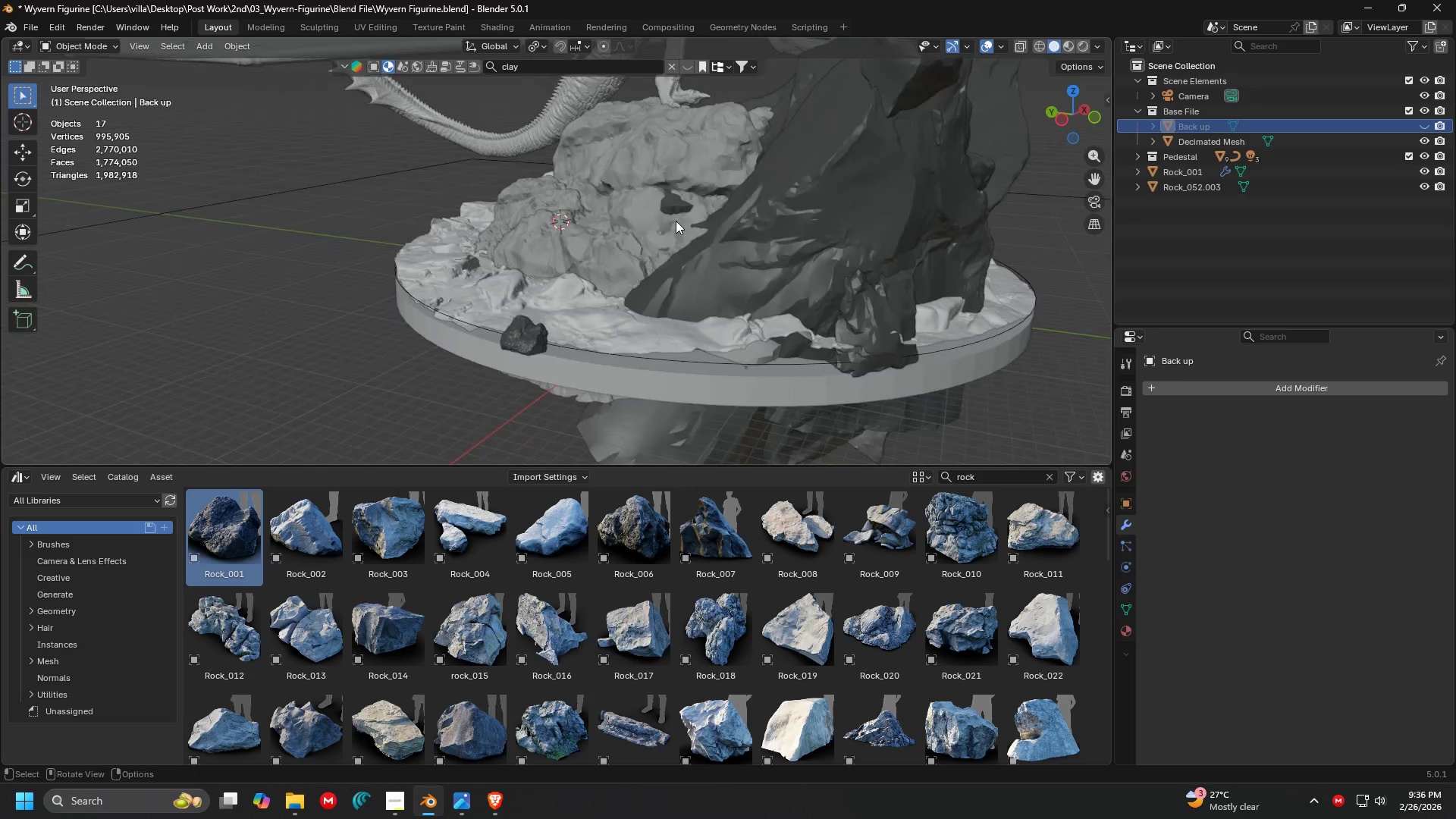 
key(Shift+ShiftLeft)
 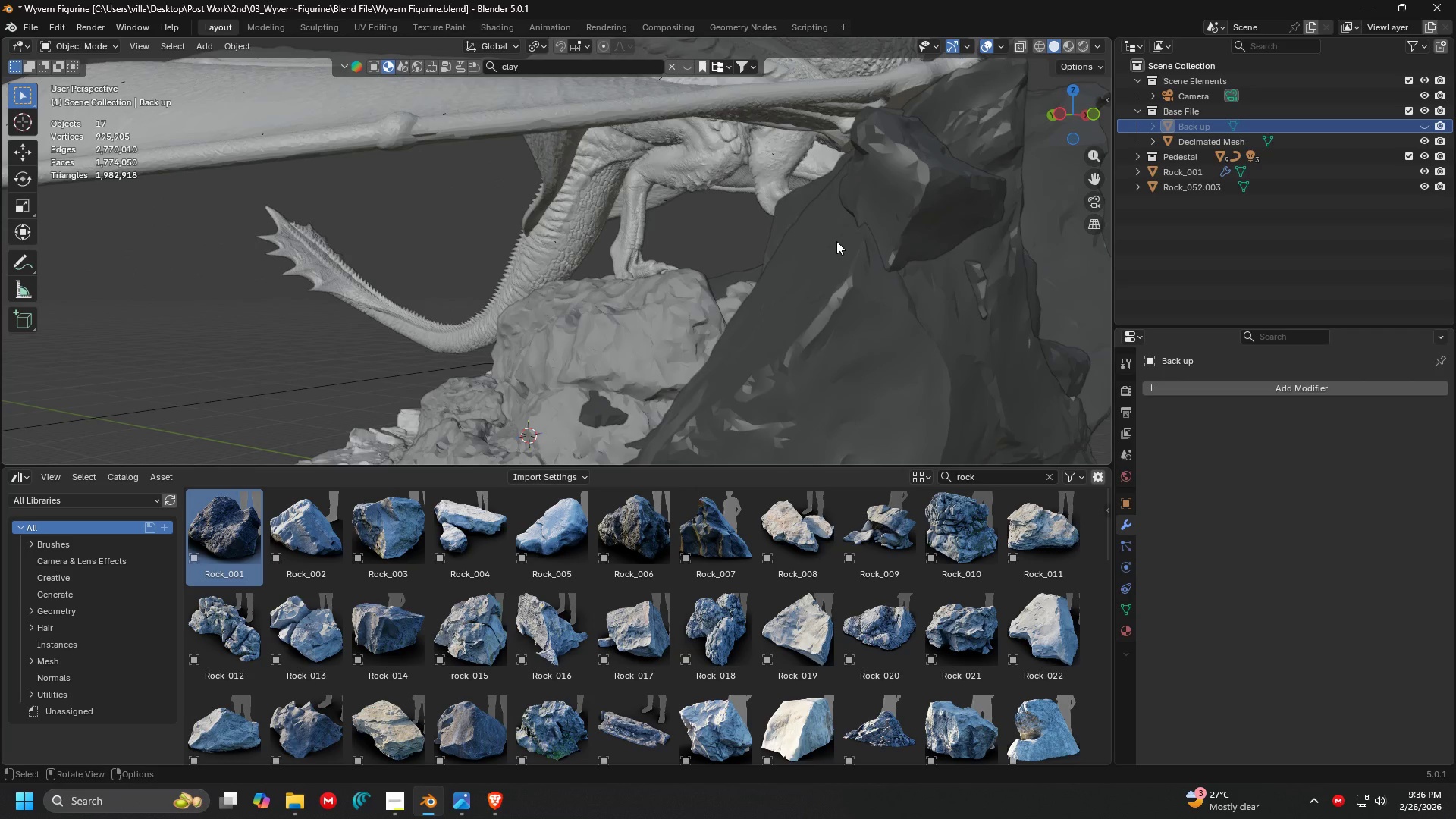 
scroll: coordinate [597, 305], scroll_direction: up, amount: 2.0
 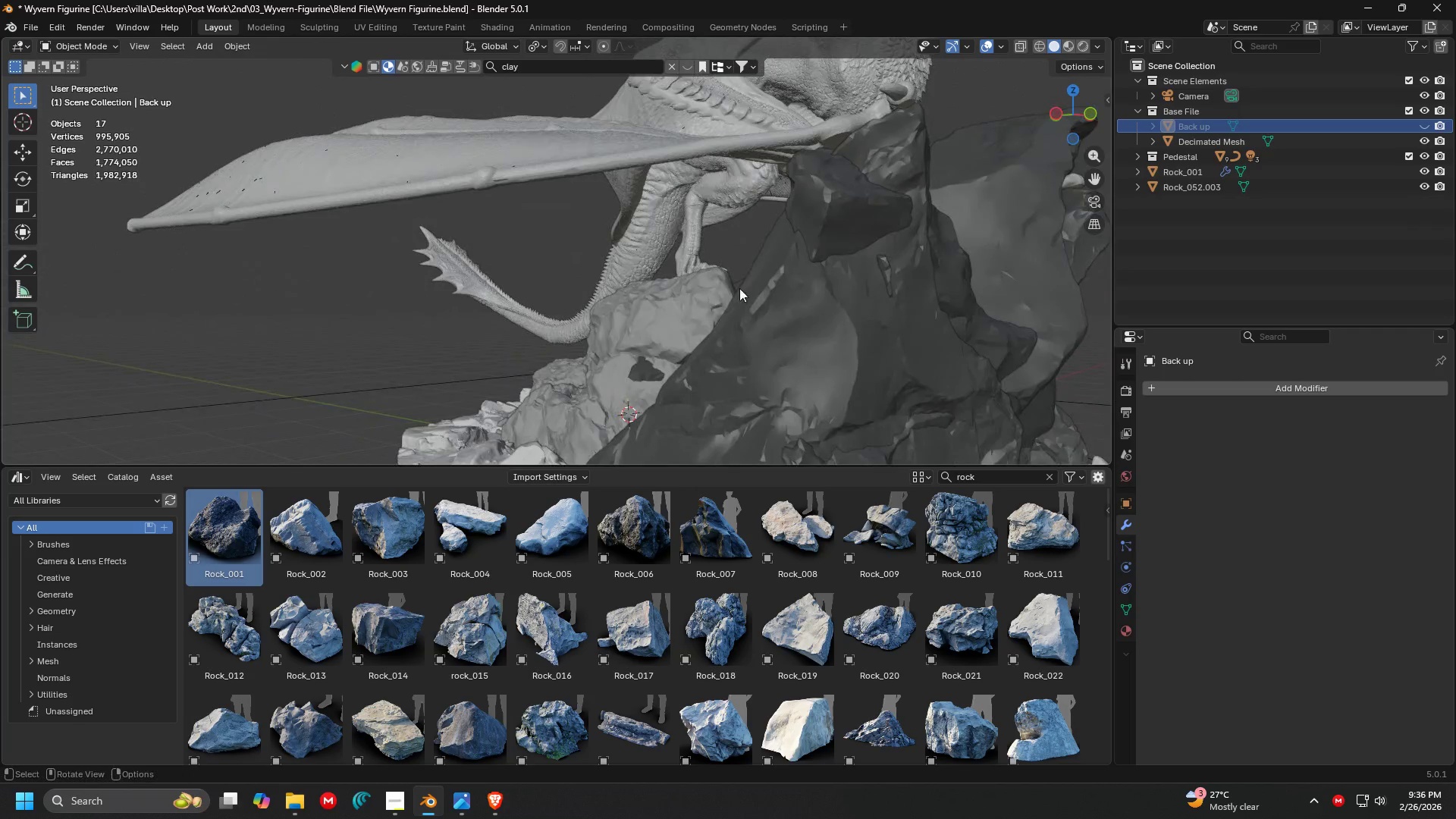 
key(Shift+ShiftLeft)
 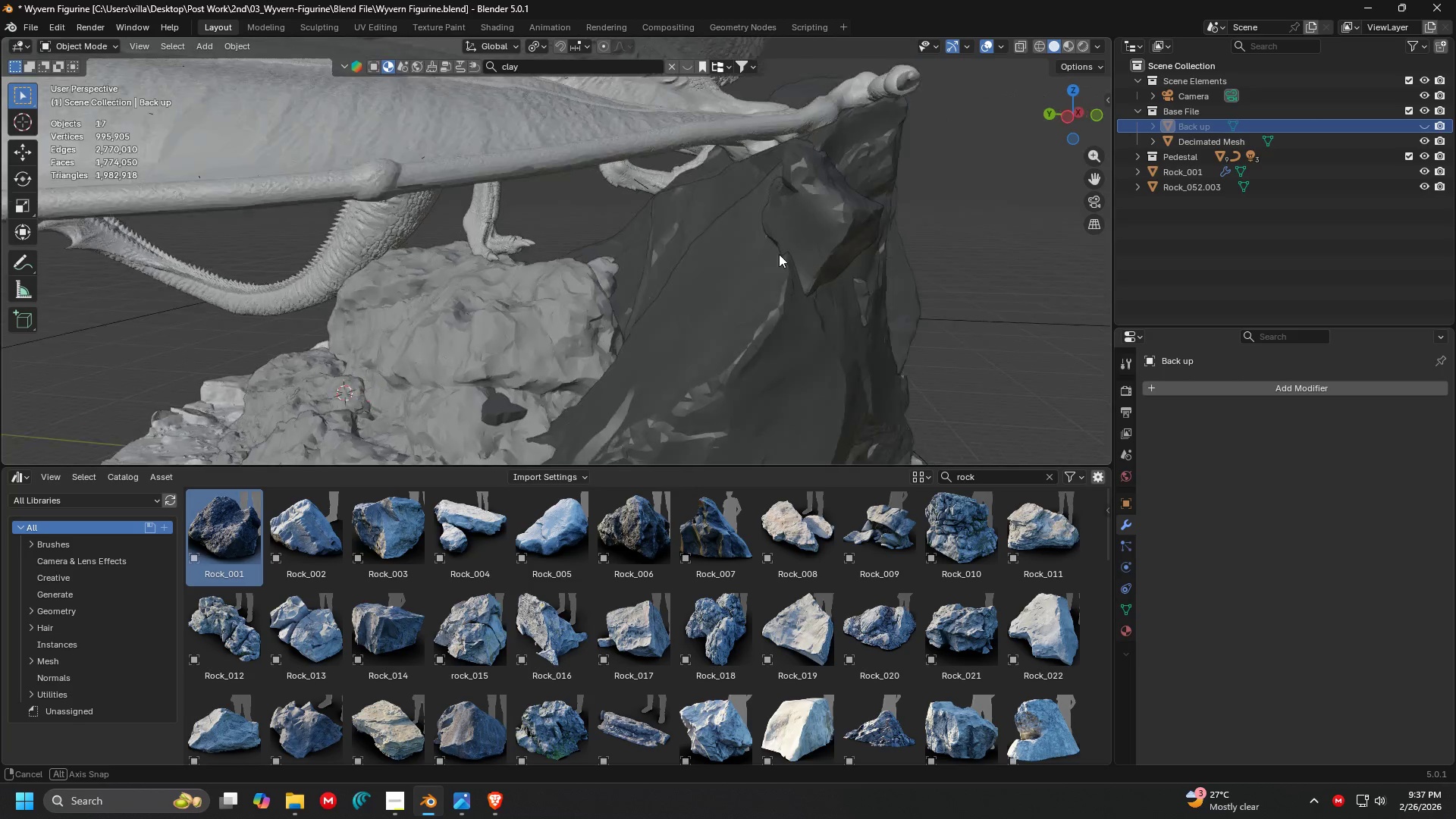 
hold_key(key=ShiftLeft, duration=0.36)
 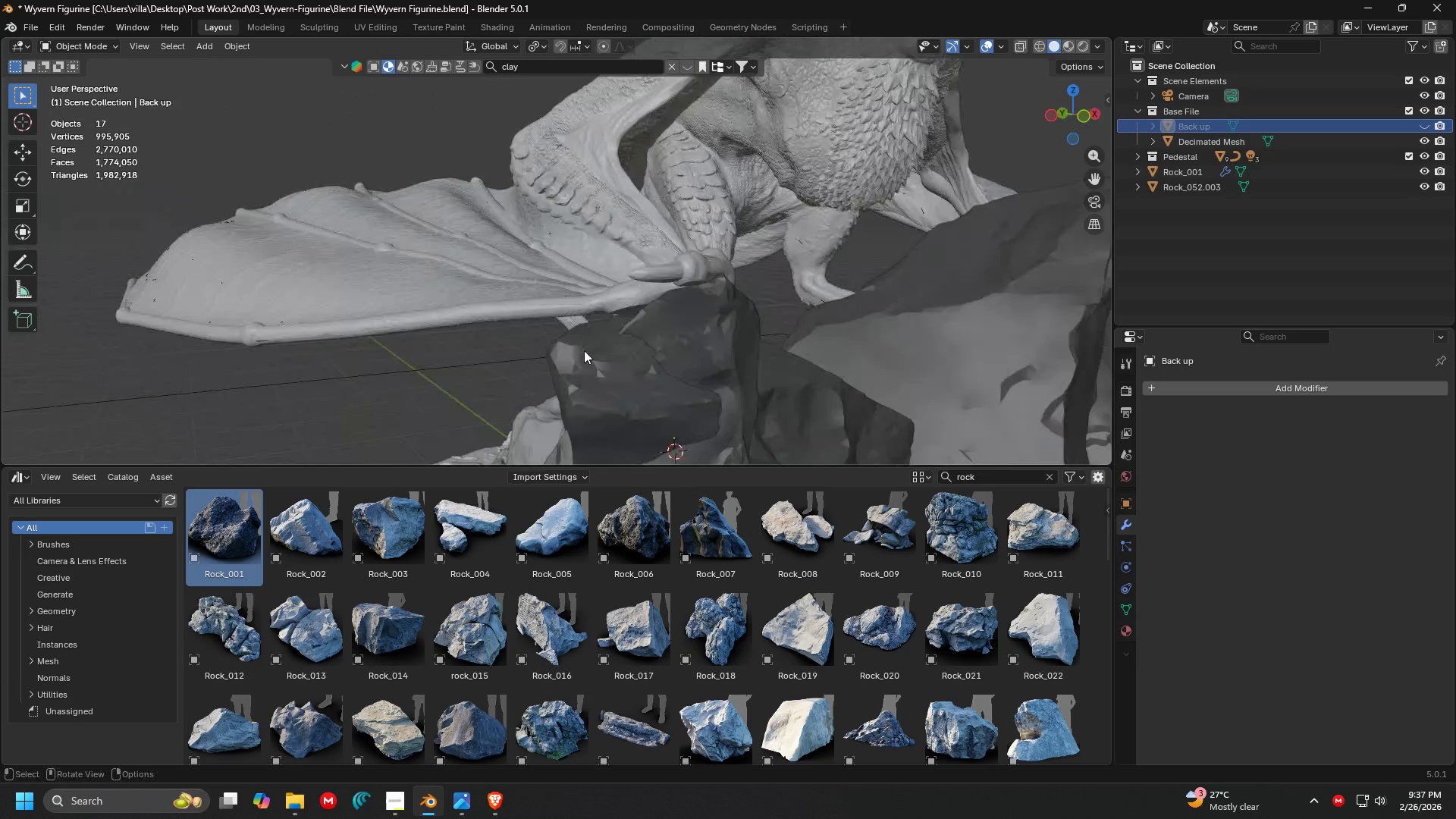 
scroll: coordinate [857, 211], scroll_direction: down, amount: 2.0
 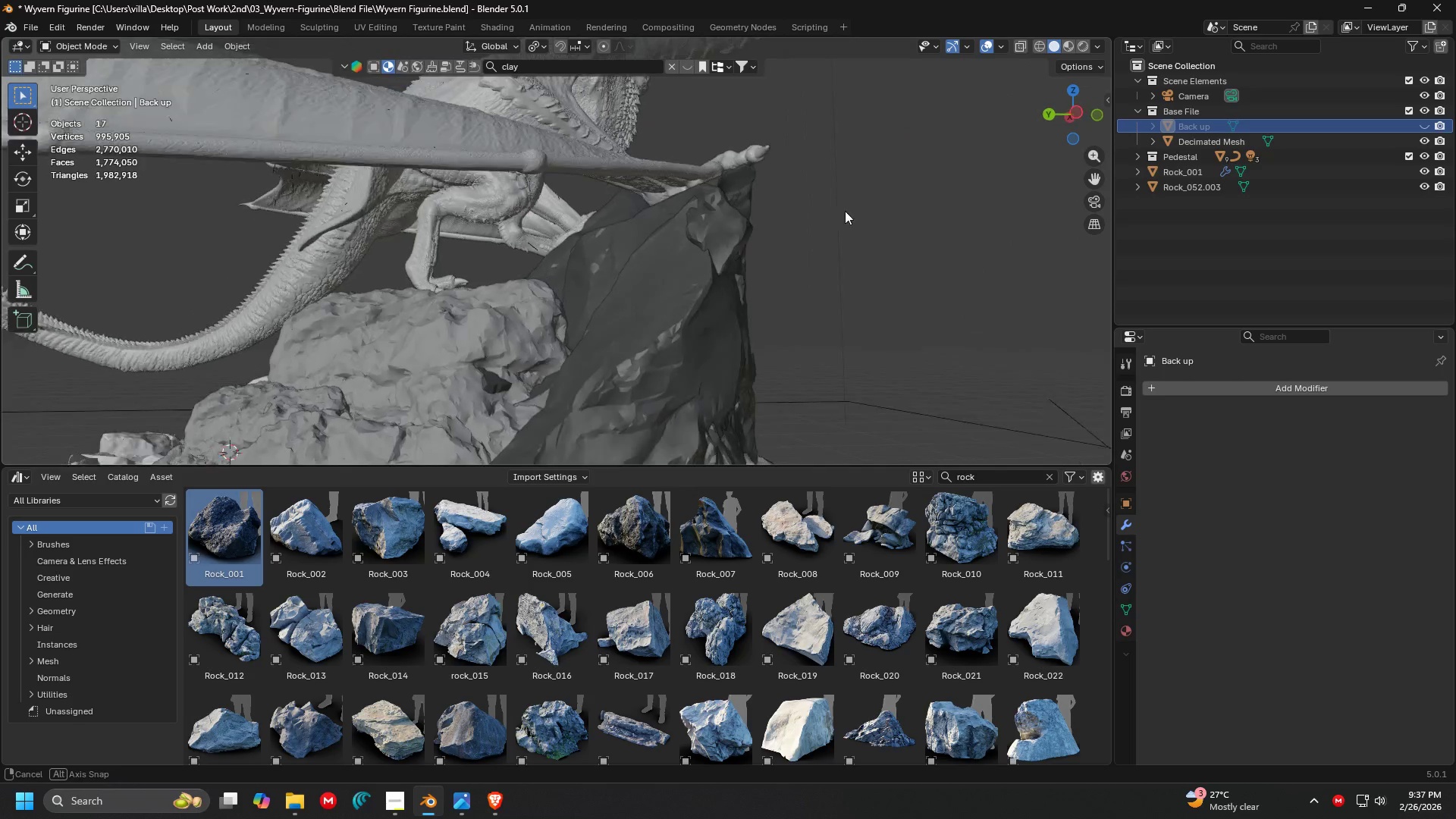 
key(Shift+ShiftLeft)
 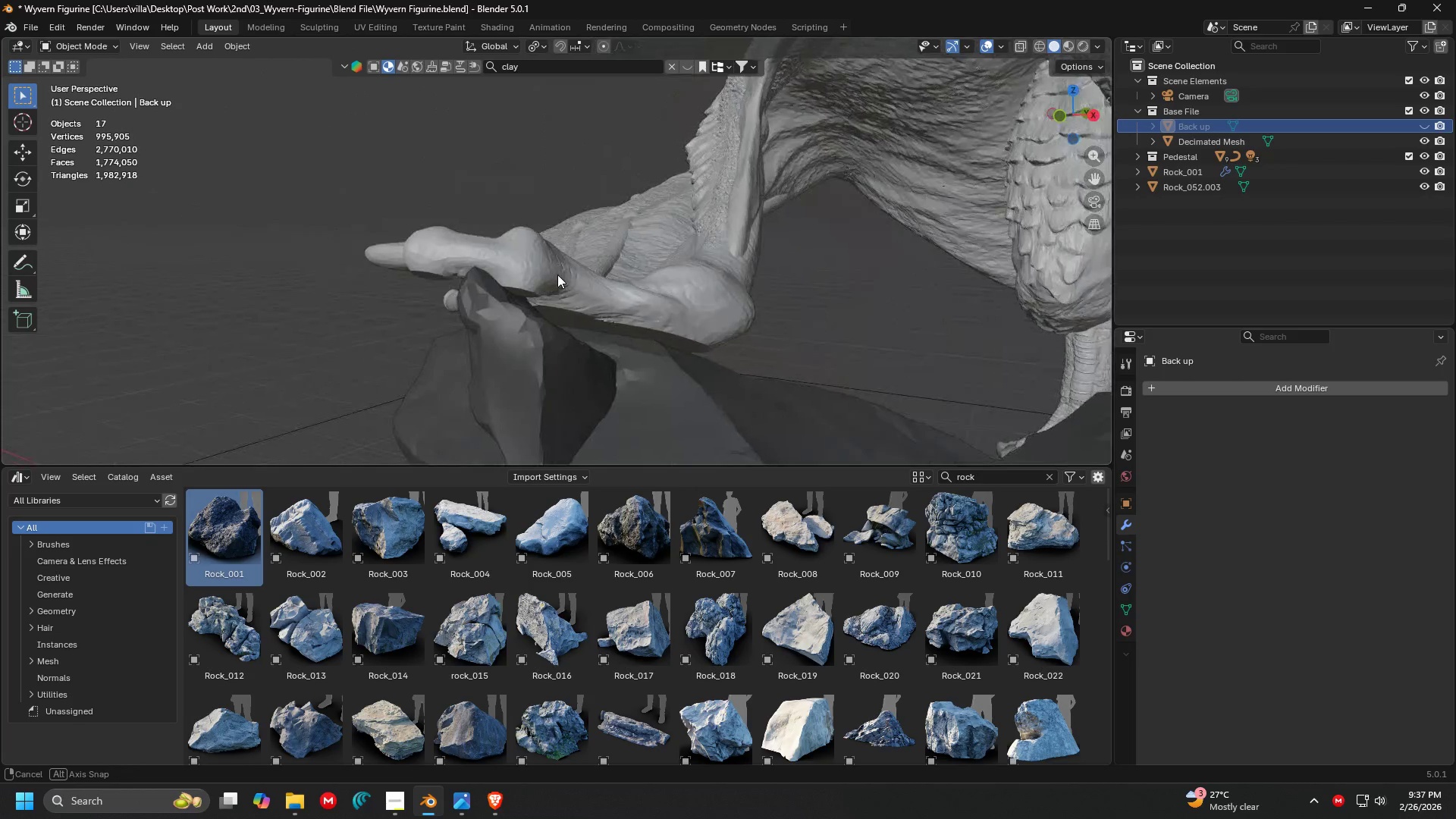 
scroll: coordinate [592, 340], scroll_direction: up, amount: 6.0
 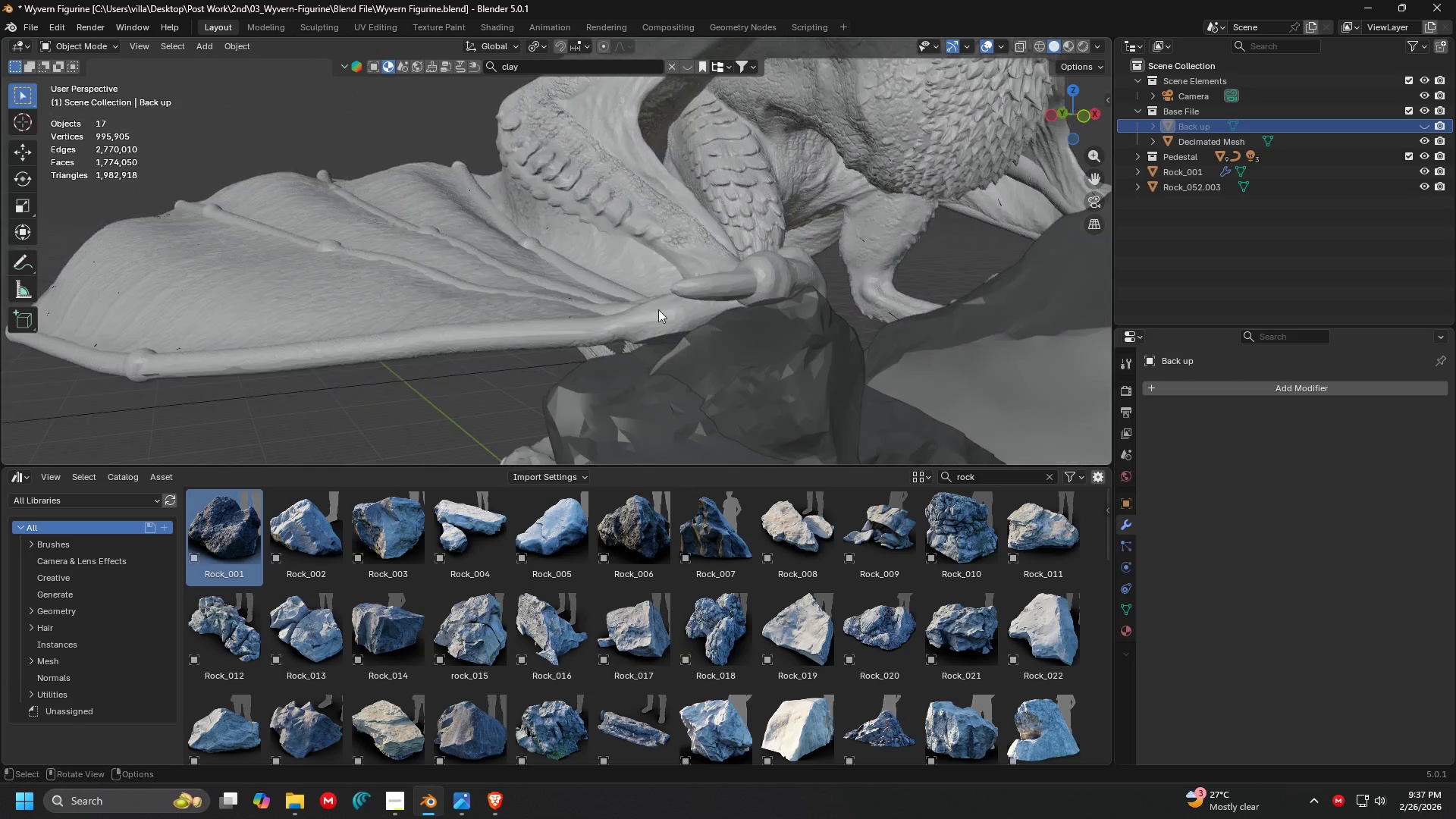 
key(Shift+ShiftLeft)
 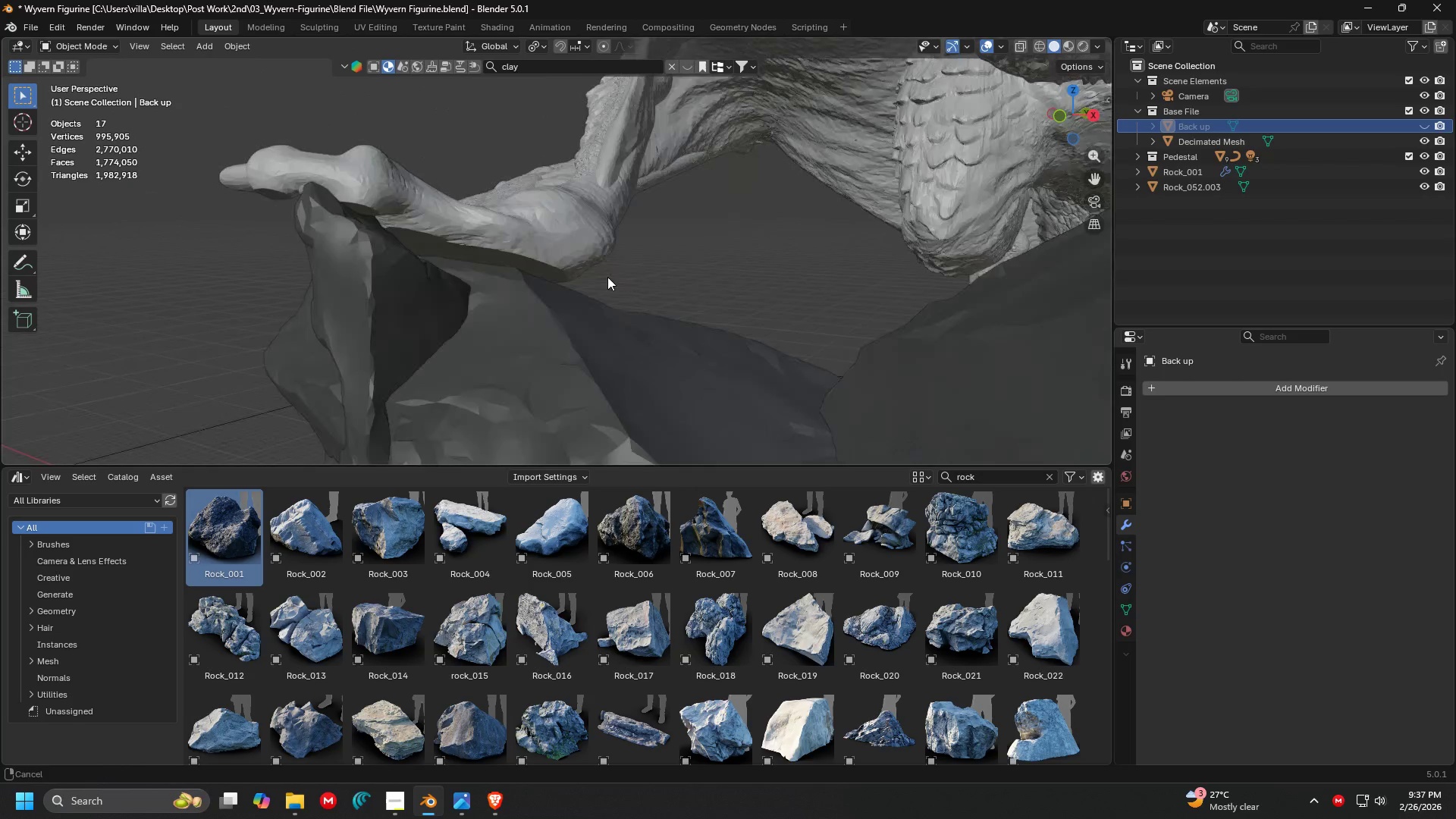 
scroll: coordinate [566, 262], scroll_direction: down, amount: 1.0
 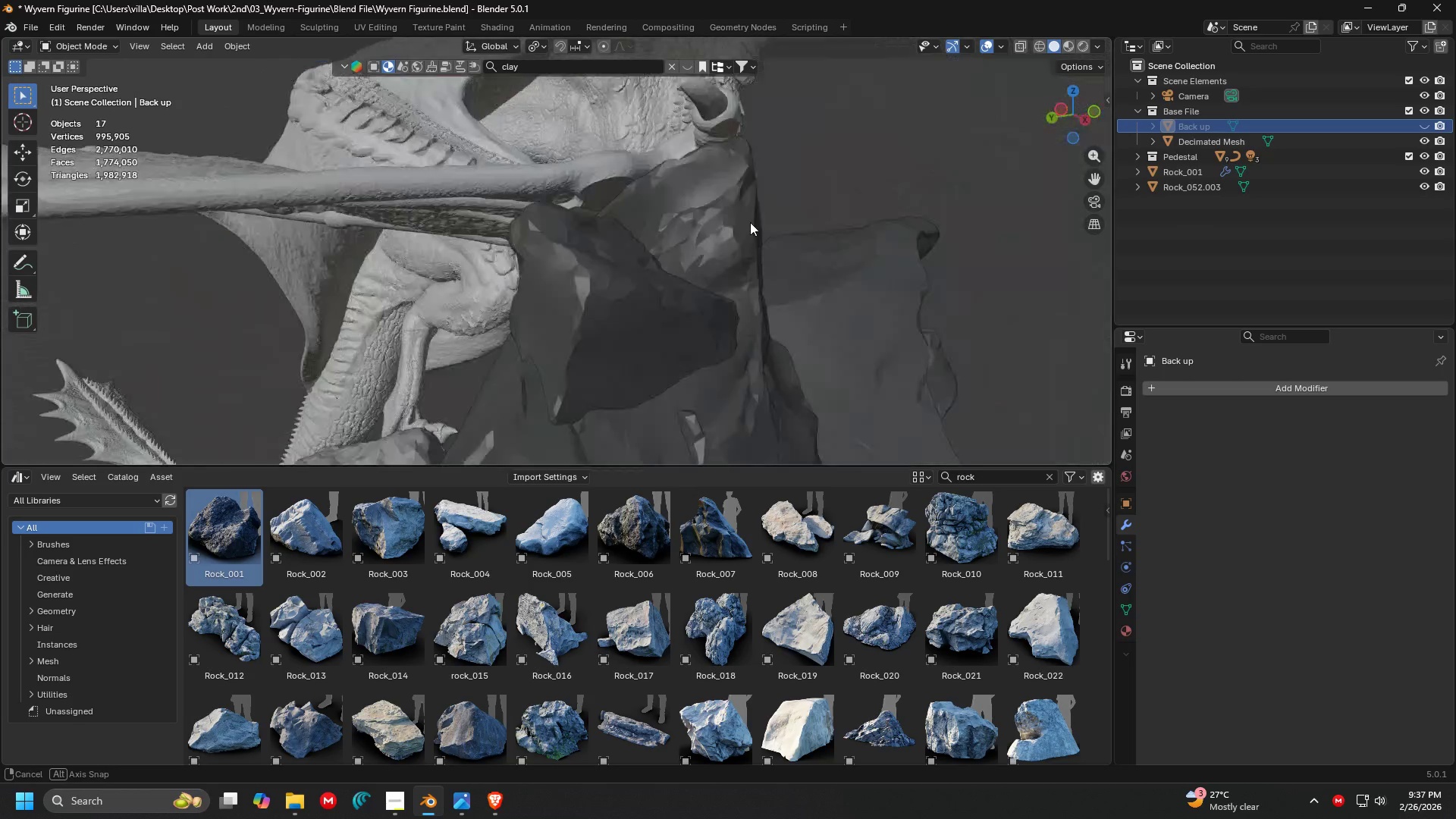 
hold_key(key=ShiftLeft, duration=0.41)
 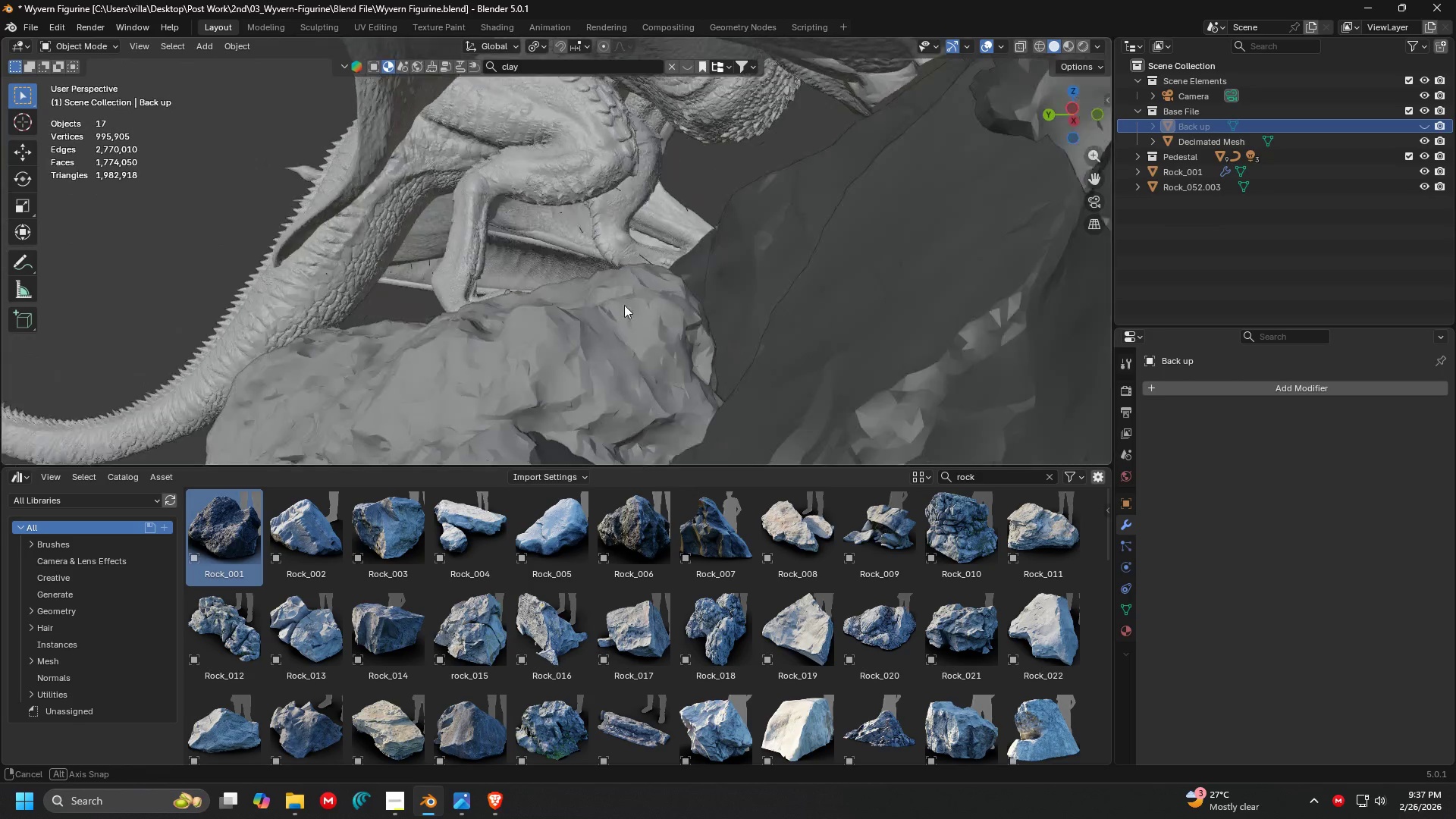 
hold_key(key=ShiftLeft, duration=0.31)
 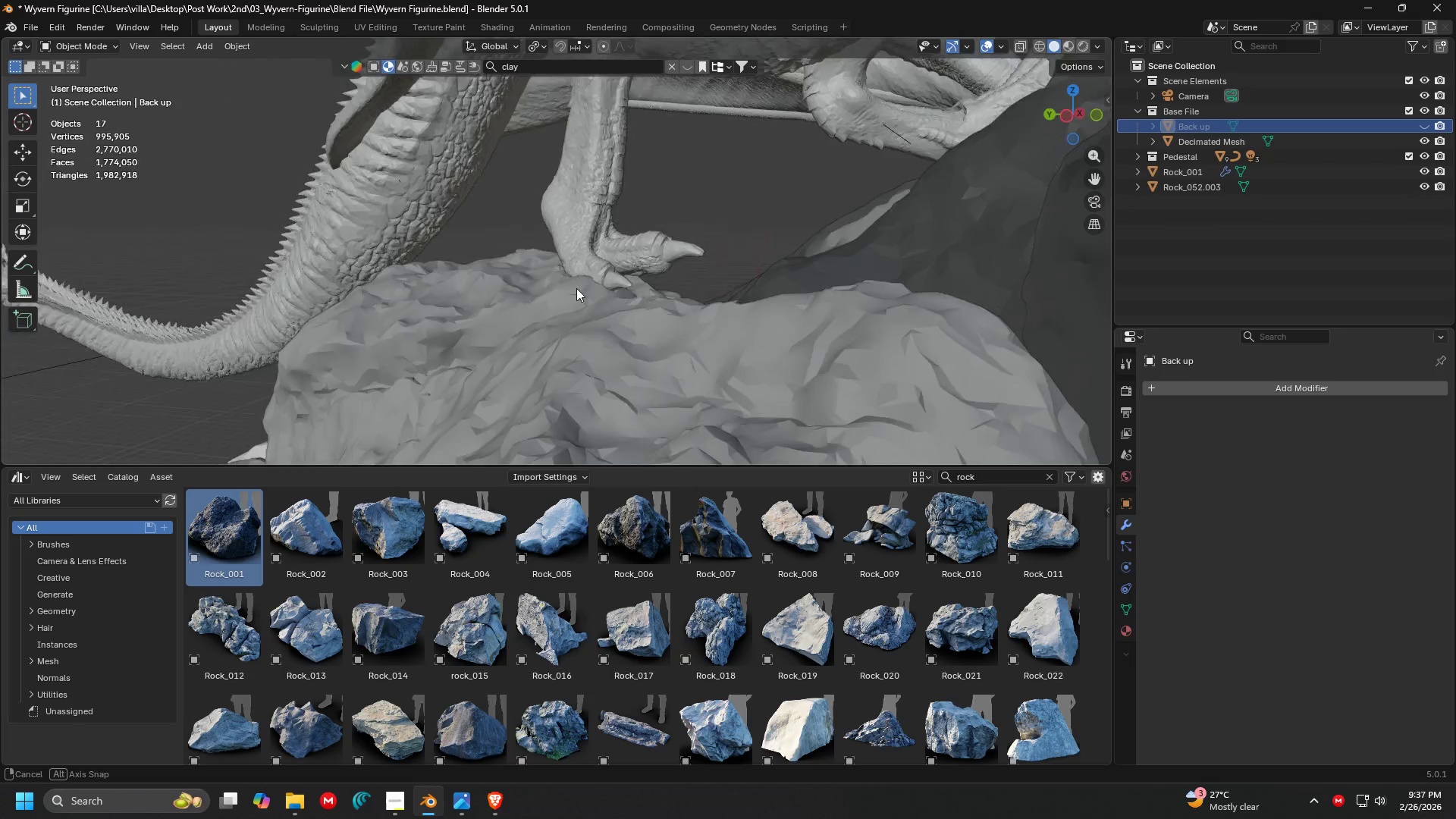 
scroll: coordinate [632, 299], scroll_direction: up, amount: 8.0
 